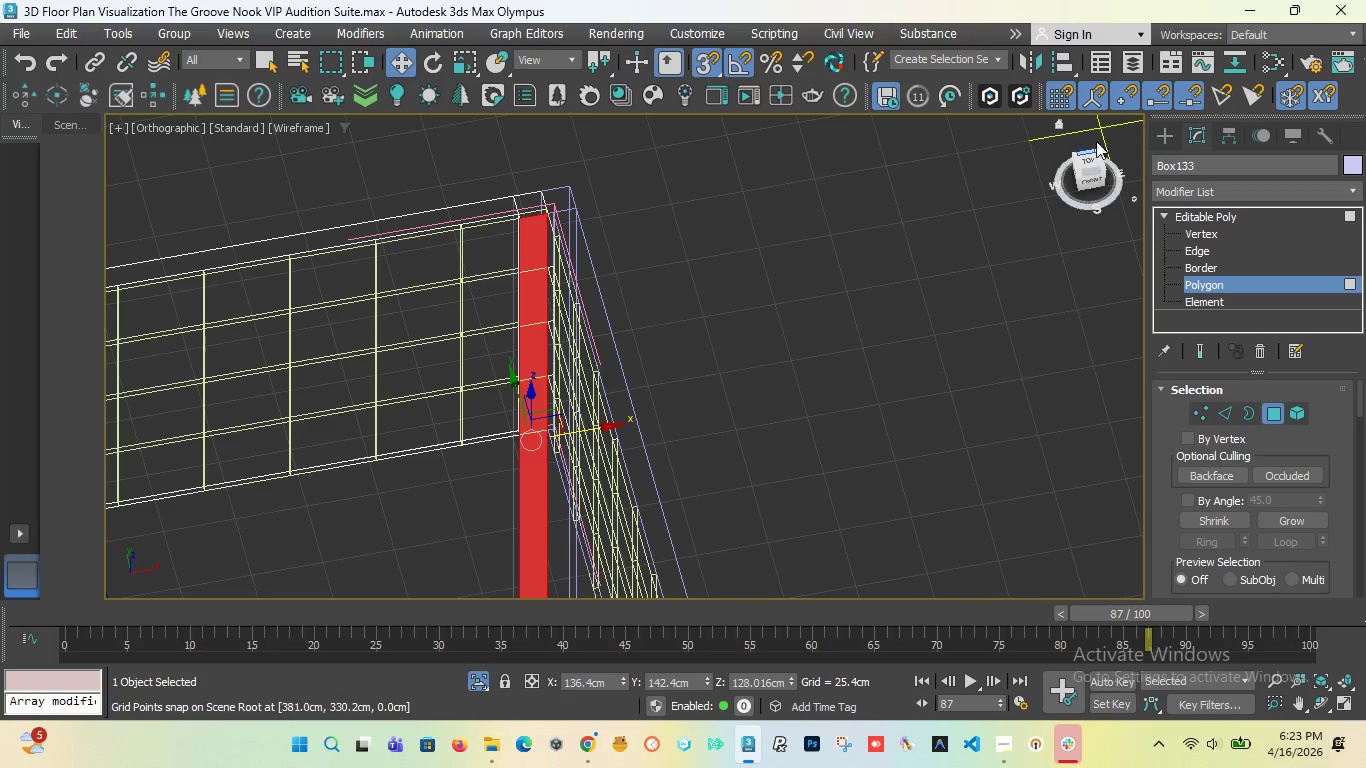 
left_click([1165, 129])
 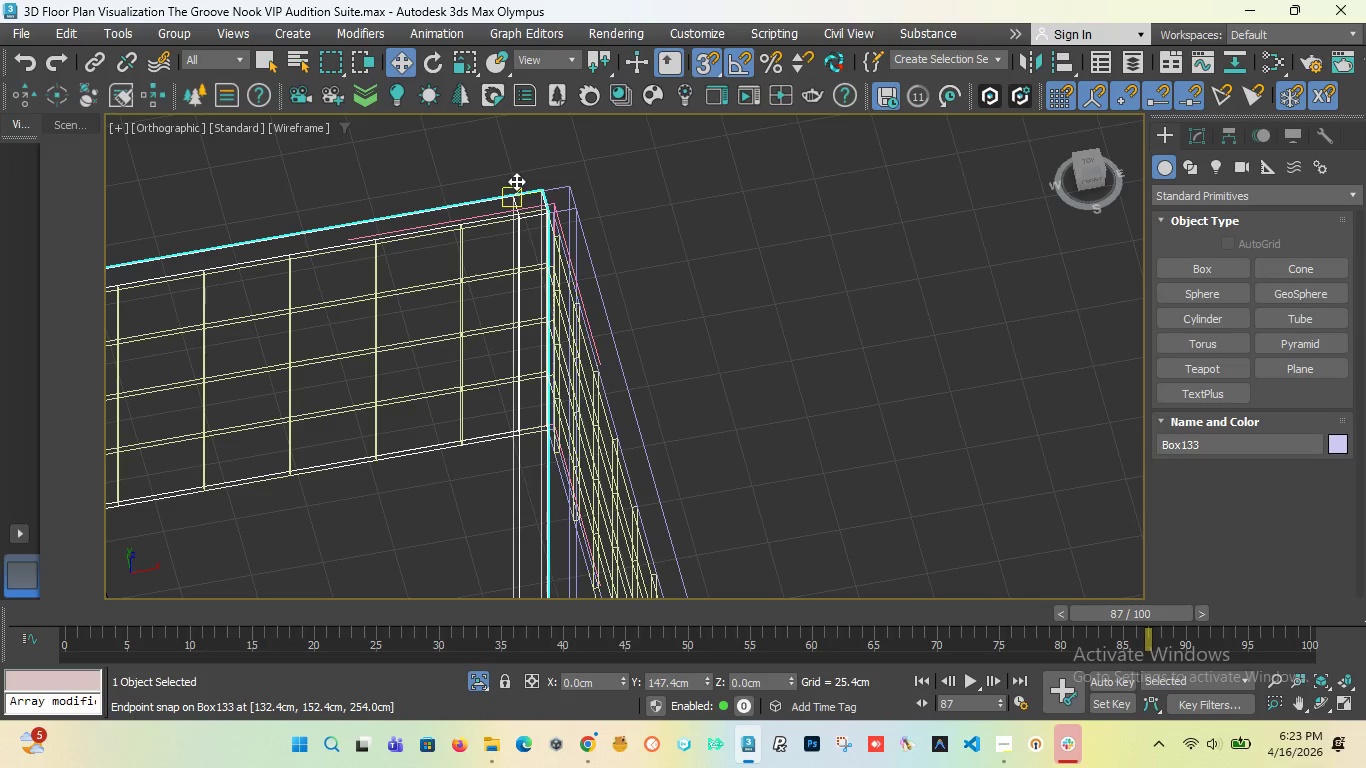 
wait(5.42)
 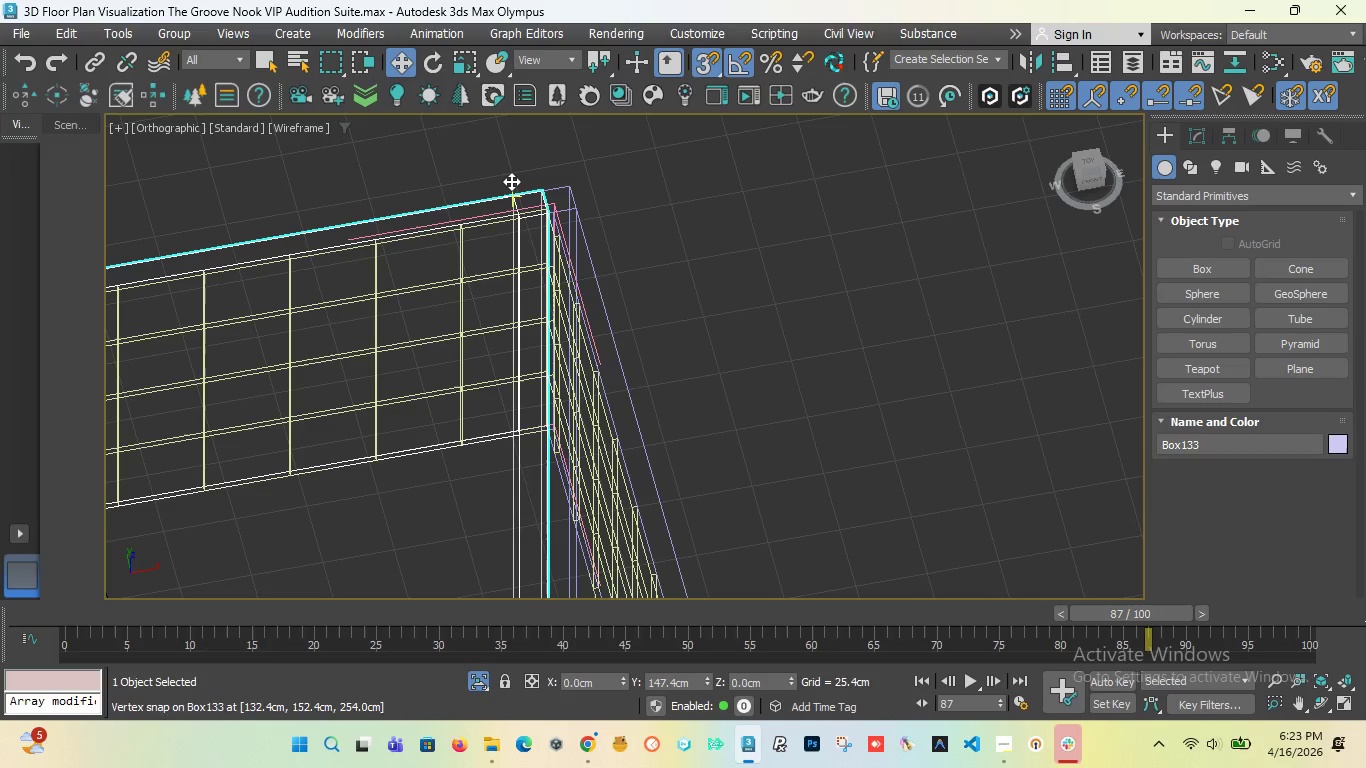 
scroll: coordinate [552, 207], scroll_direction: up, amount: 4.0
 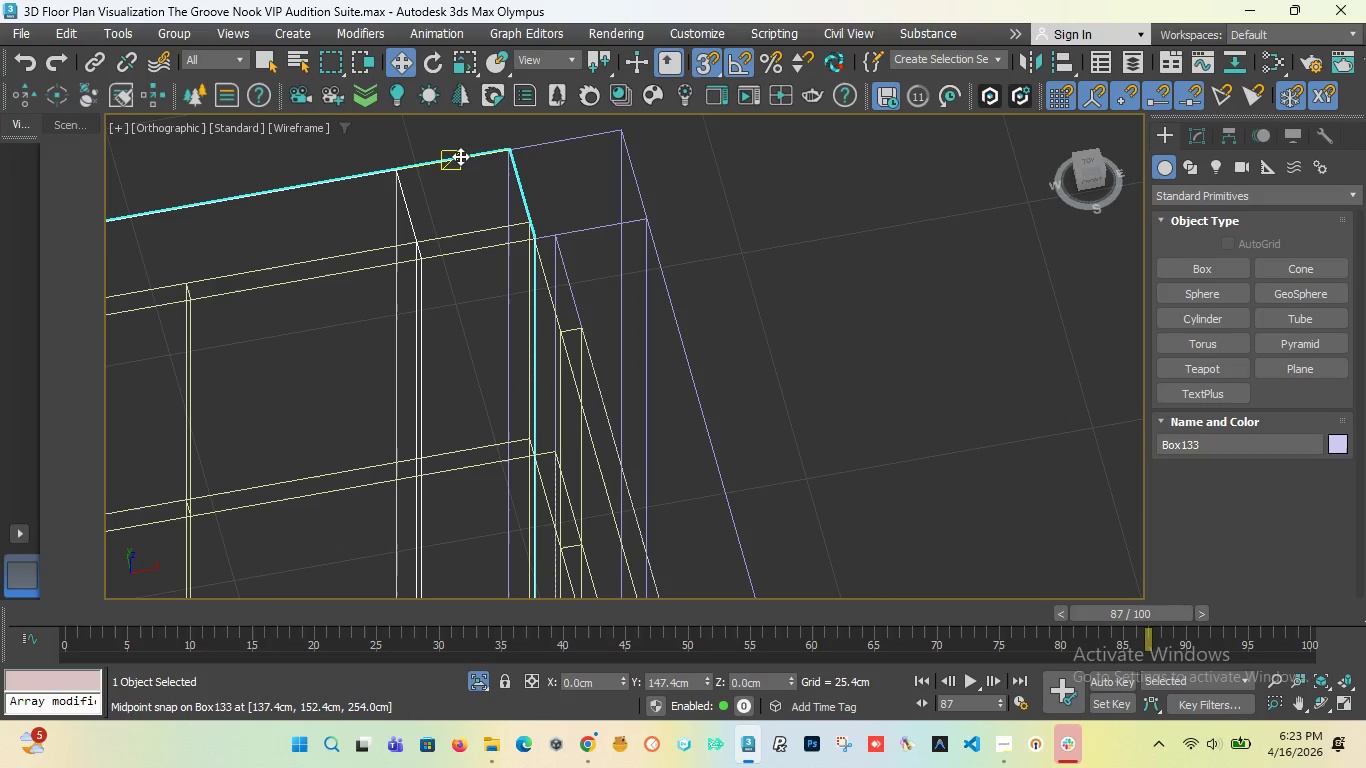 
scroll: coordinate [484, 172], scroll_direction: down, amount: 4.0
 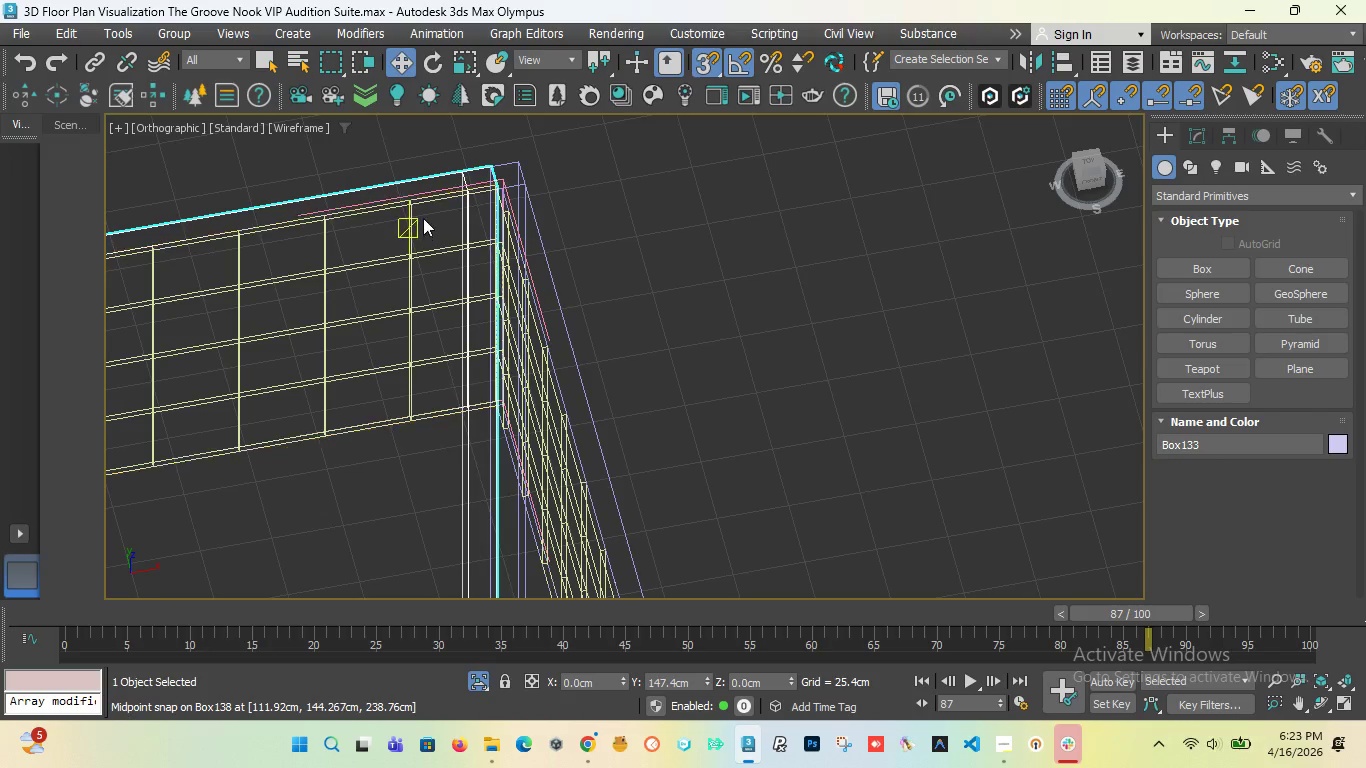 
hold_key(key=ControlLeft, duration=1.42)
left_click([394, 206])
 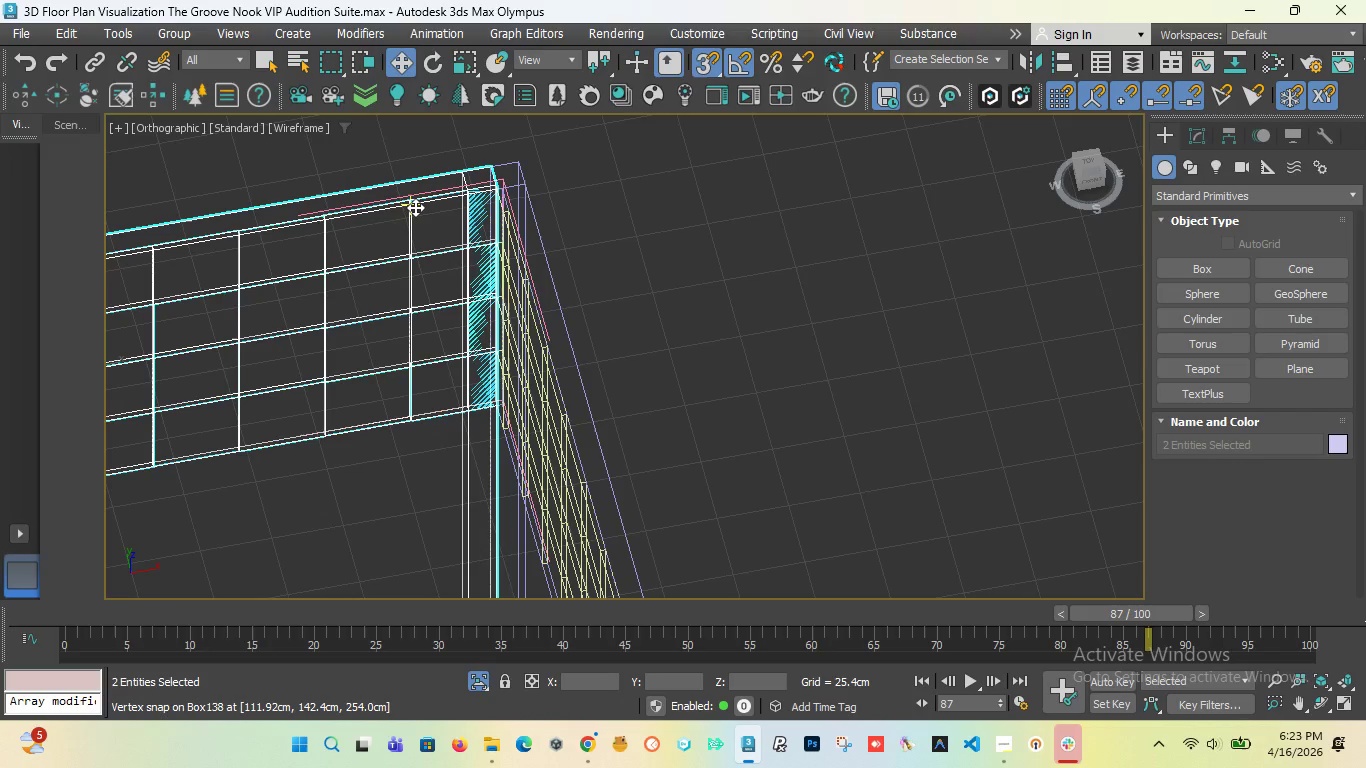 
key(Alt+Q)
 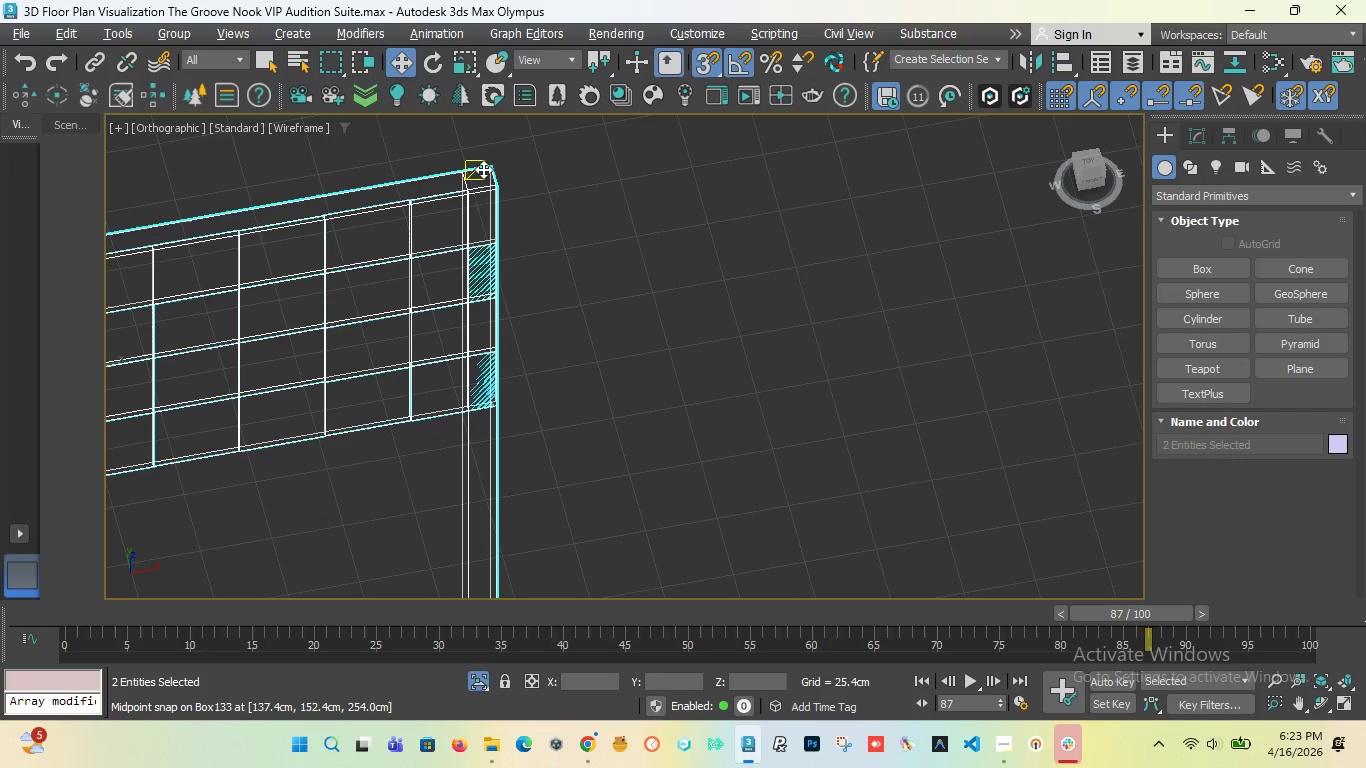 
scroll: coordinate [471, 173], scroll_direction: up, amount: 5.0
 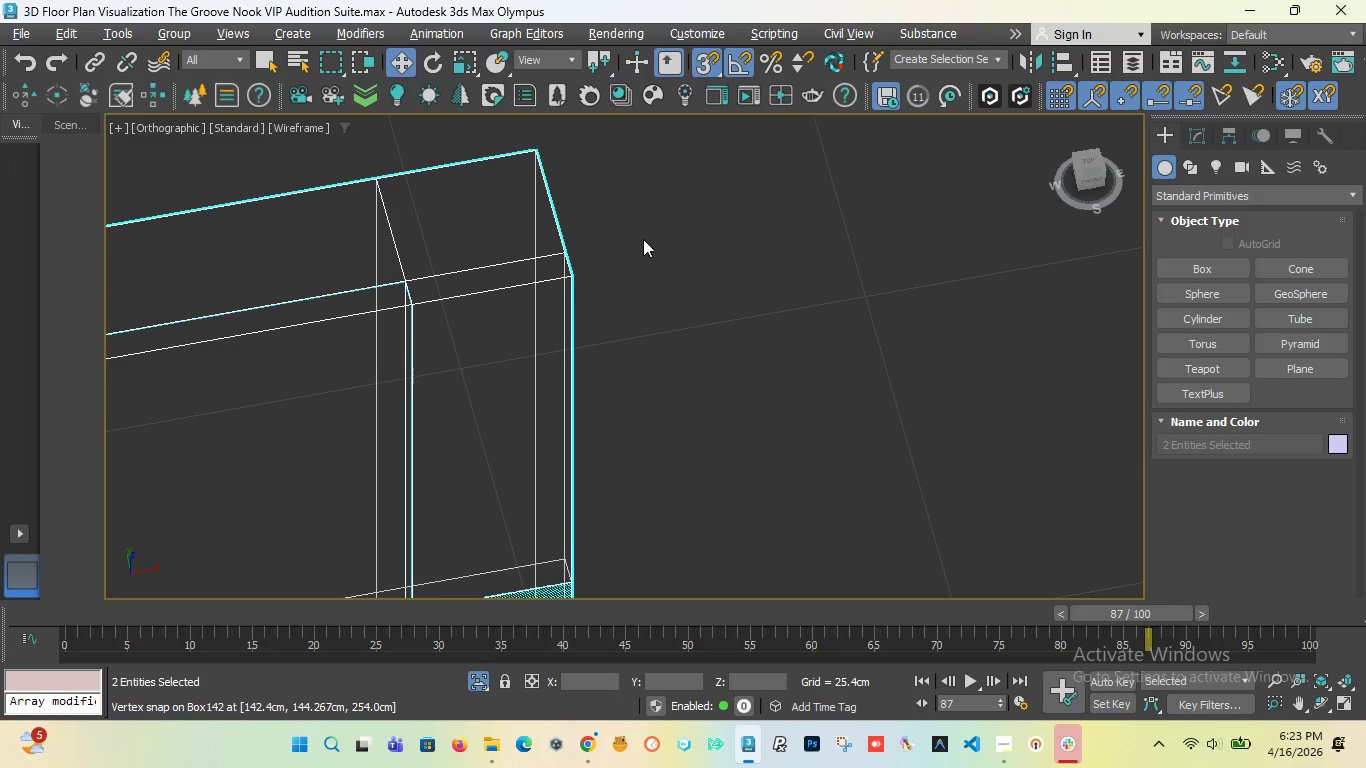 
scroll: coordinate [640, 233], scroll_direction: down, amount: 4.0
 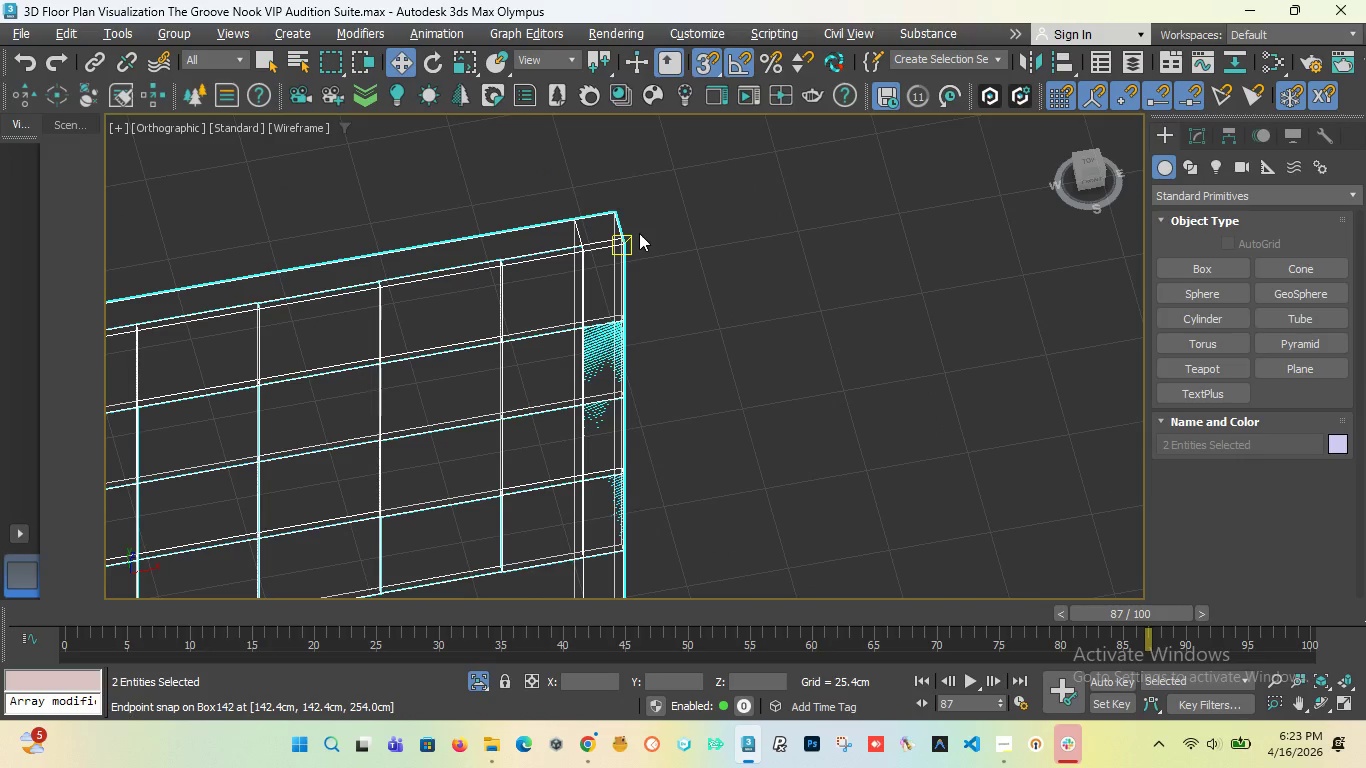 
key(F)
 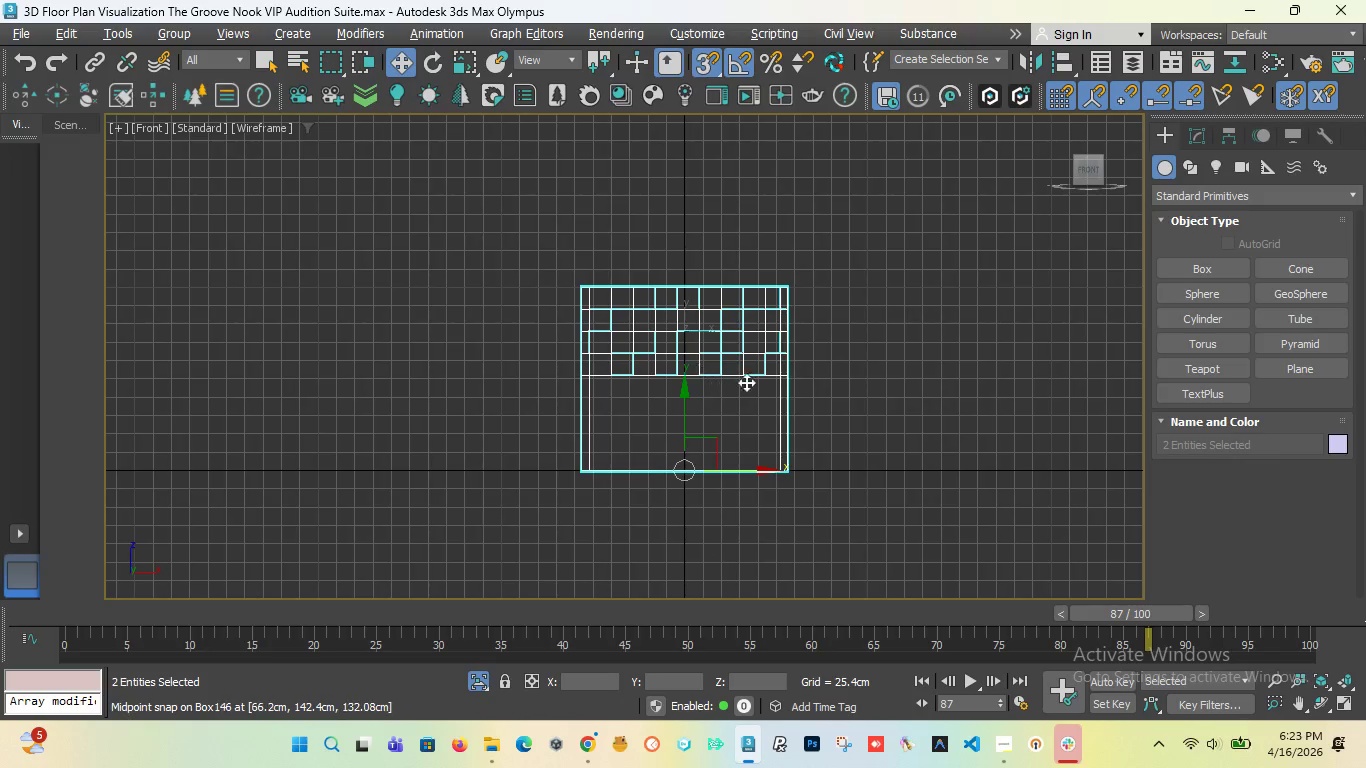 
scroll: coordinate [703, 370], scroll_direction: up, amount: 8.0
 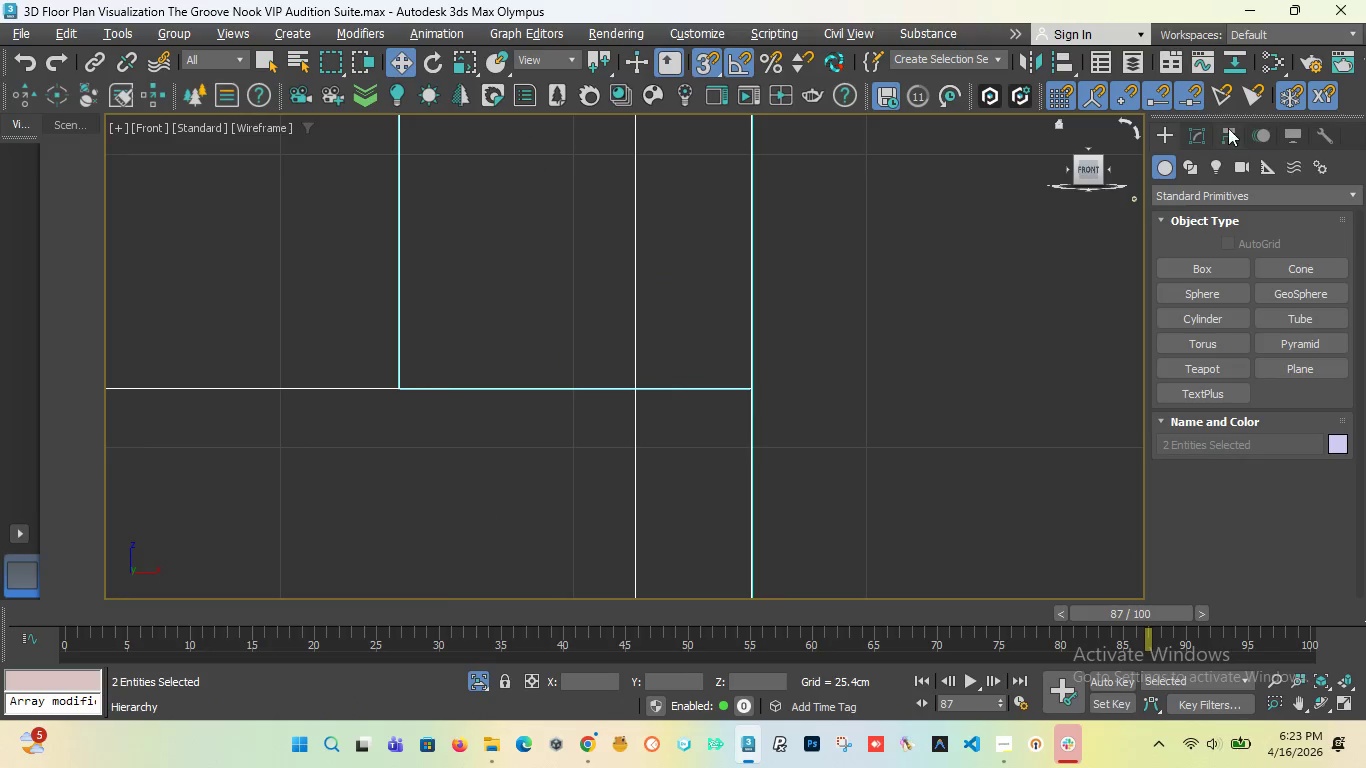 
left_click([1194, 123])
 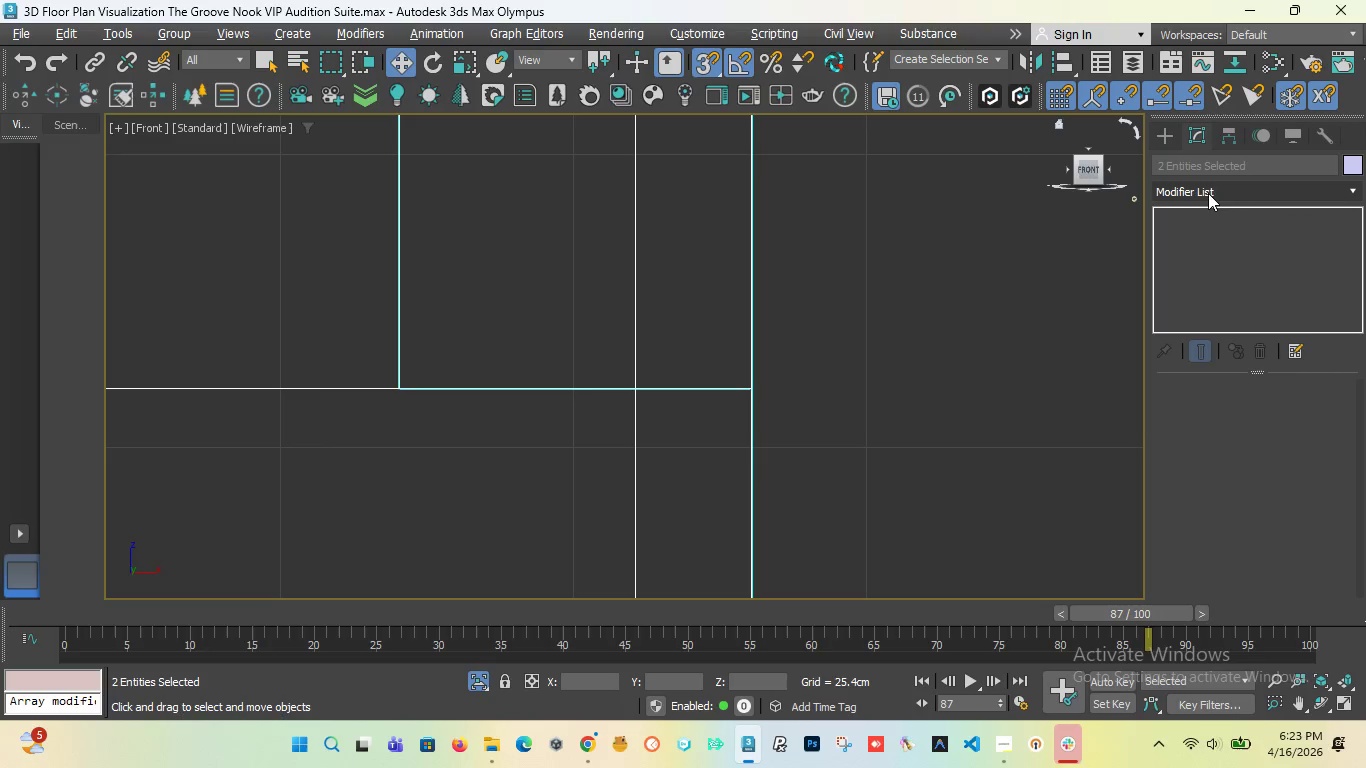 
left_click([1191, 193])
 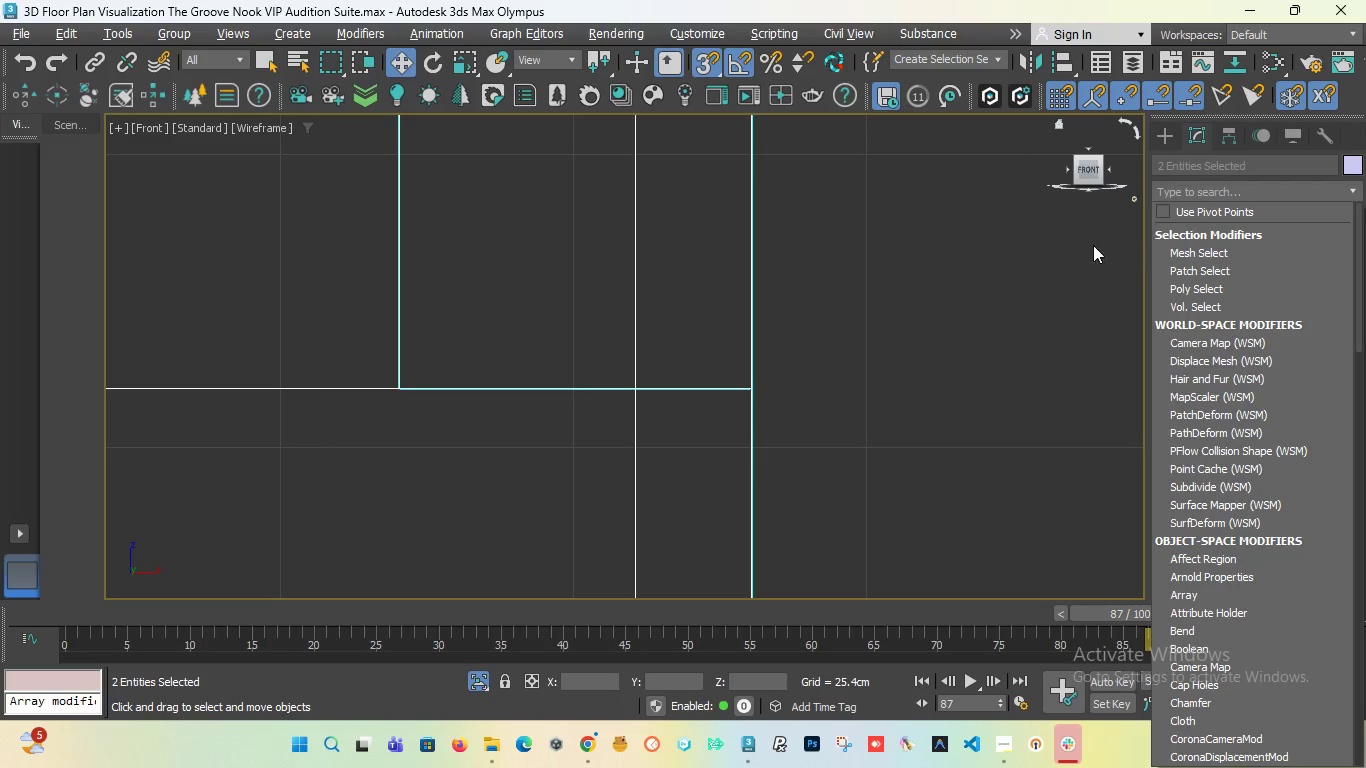 
left_click([962, 301])
 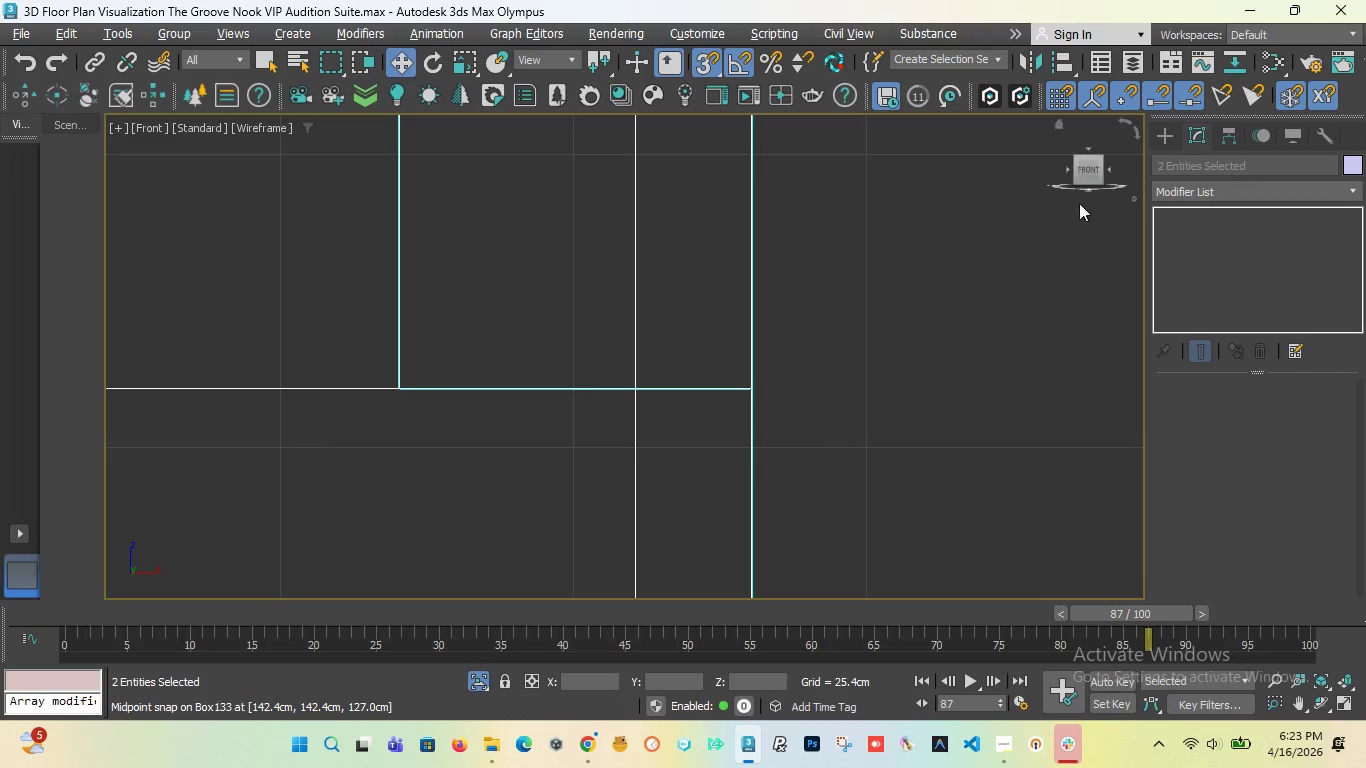 
left_click_drag(start_coordinate=[1086, 169], to_coordinate=[1081, 245])
 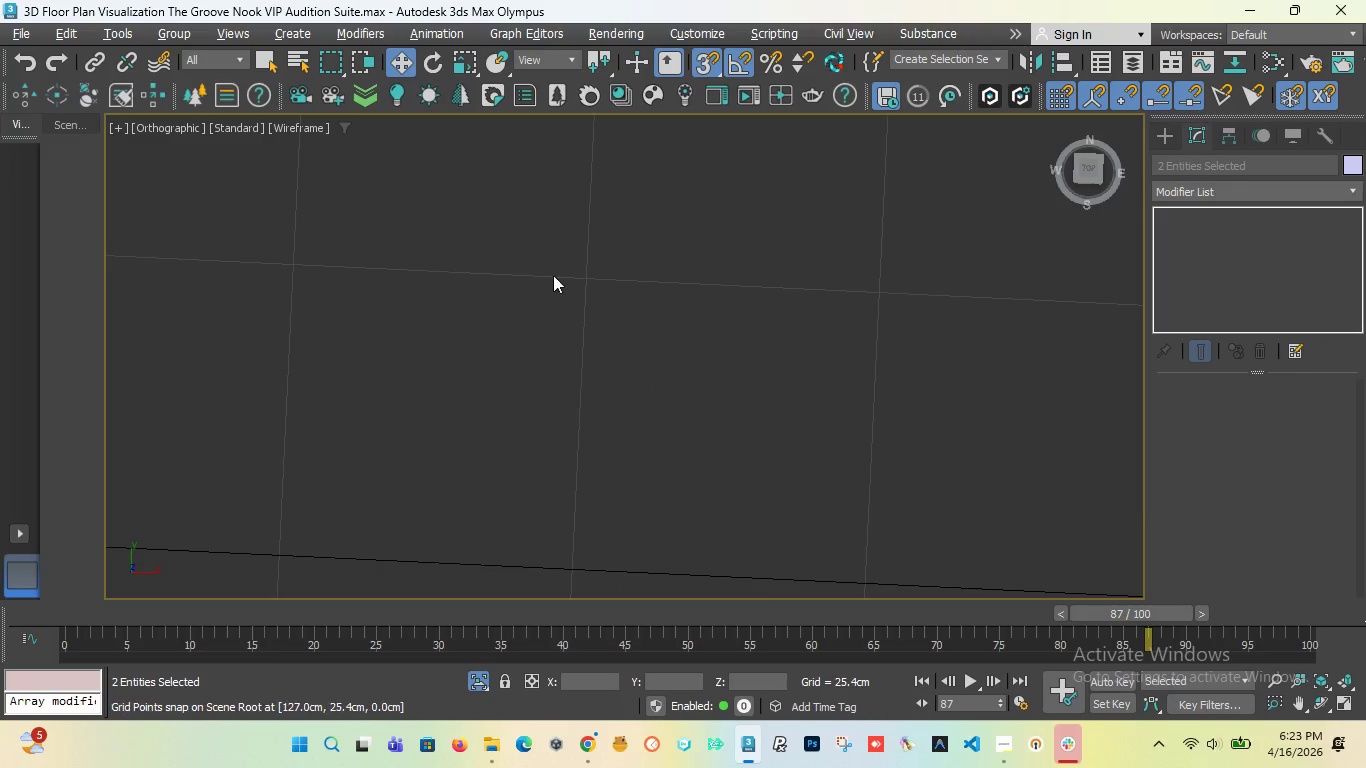 
scroll: coordinate [563, 275], scroll_direction: down, amount: 12.0
 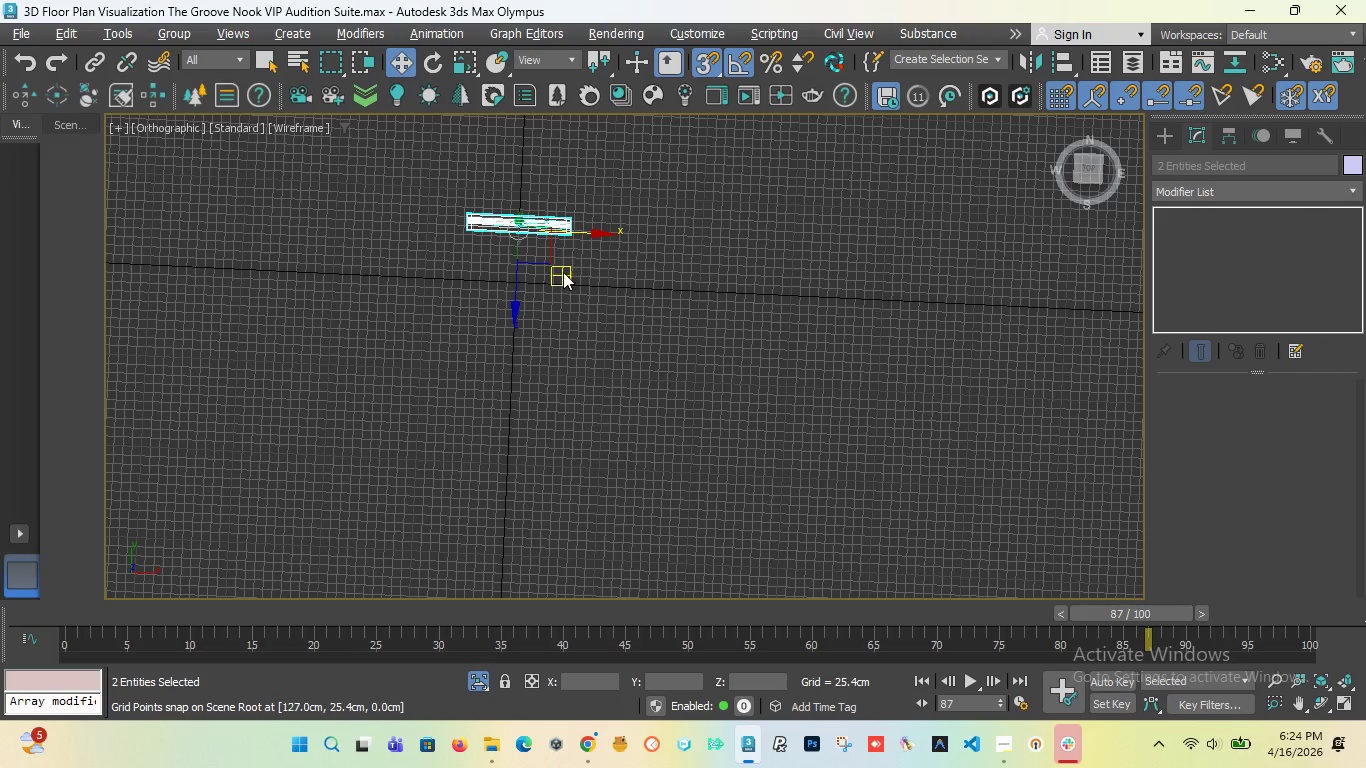 
left_click([665, 286])
 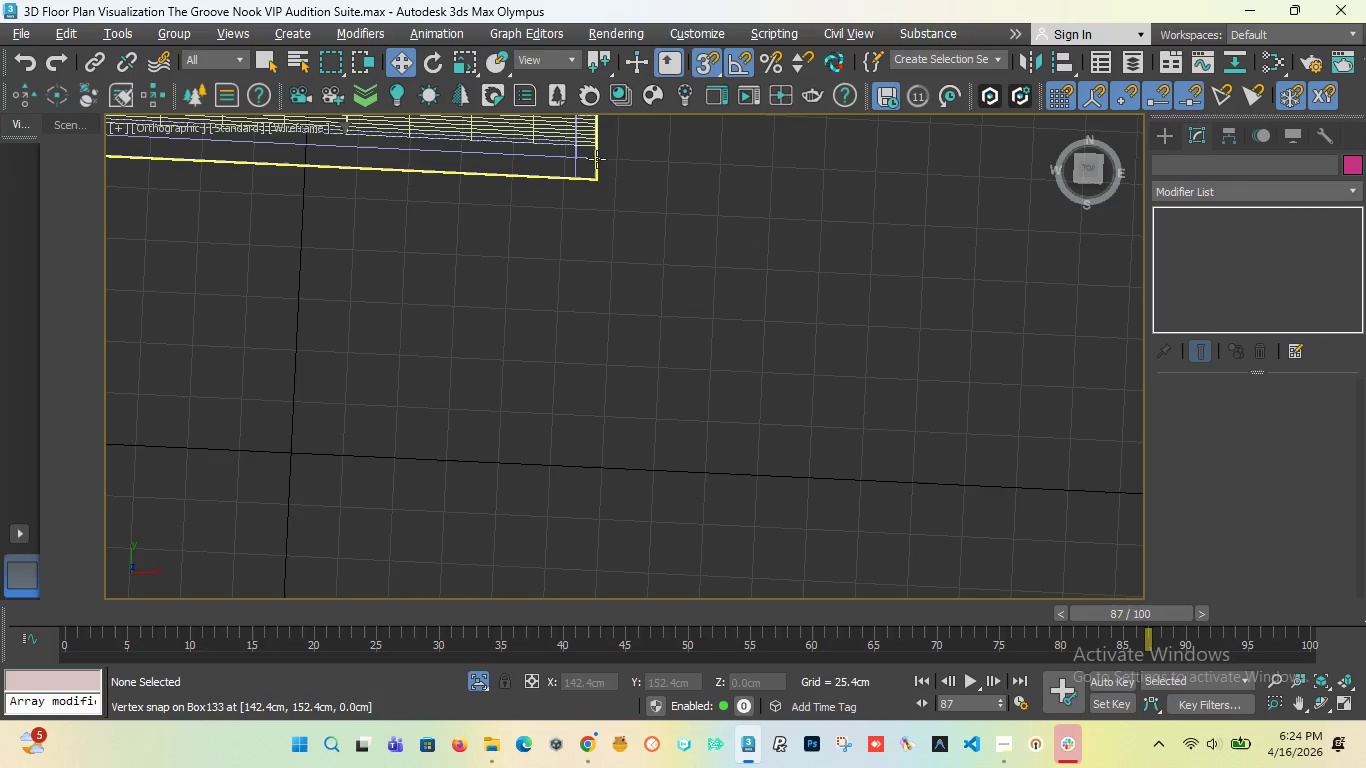 
scroll: coordinate [567, 239], scroll_direction: up, amount: 5.0
 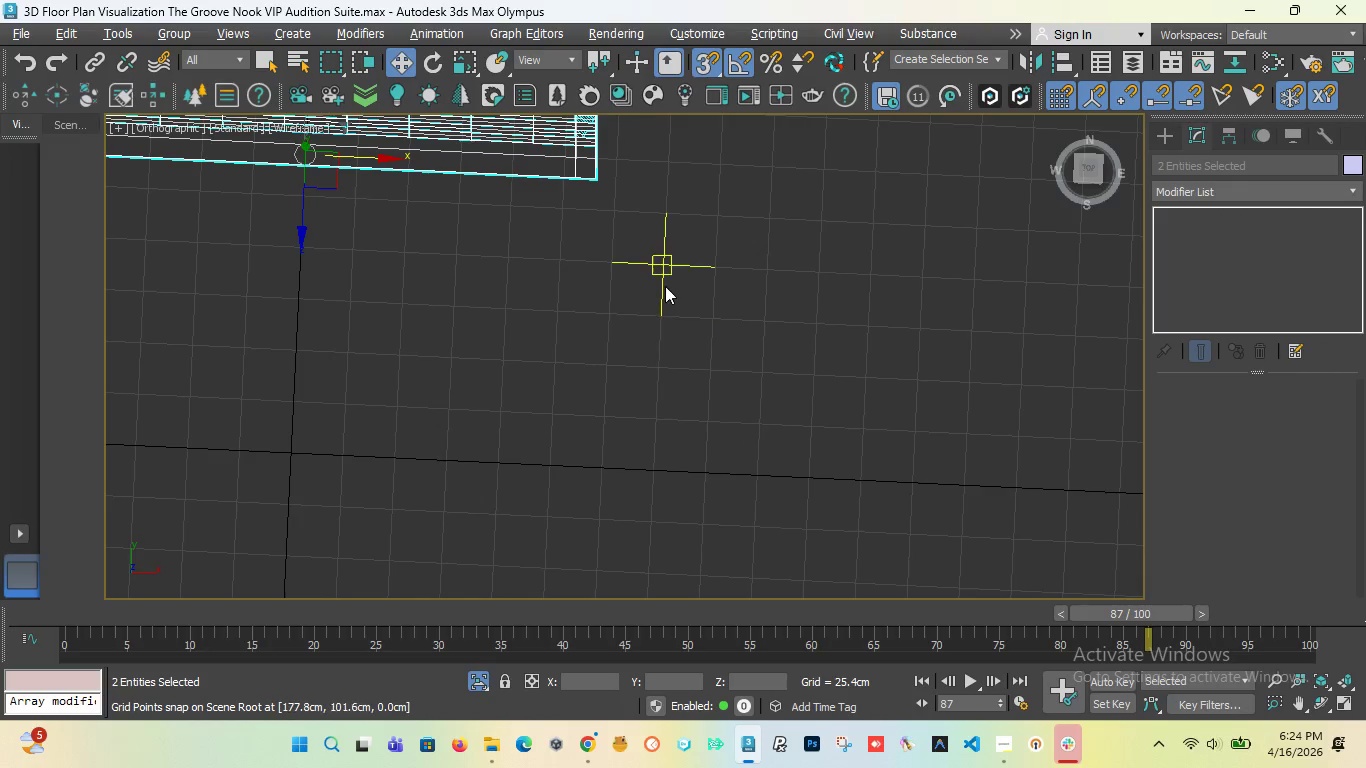 
left_click([597, 158])
 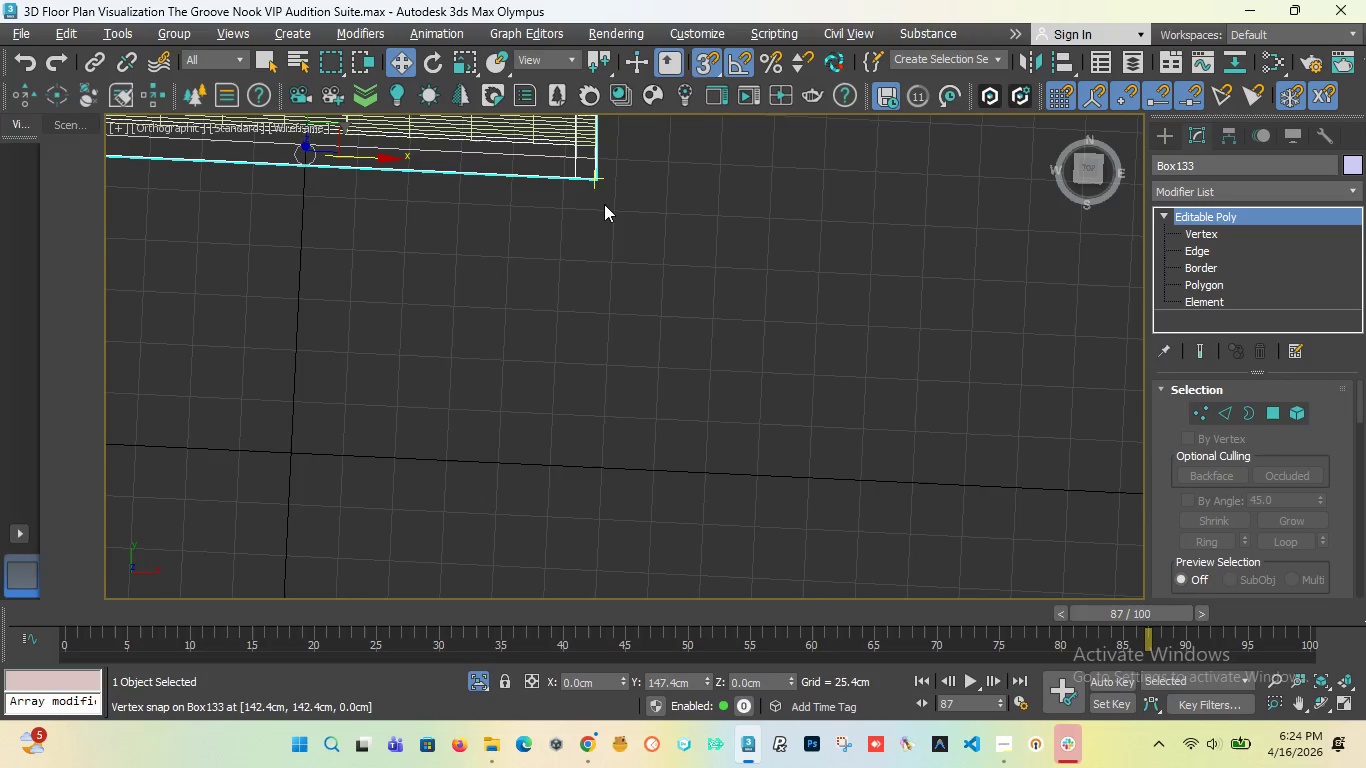 
scroll: coordinate [641, 279], scroll_direction: down, amount: 4.0
 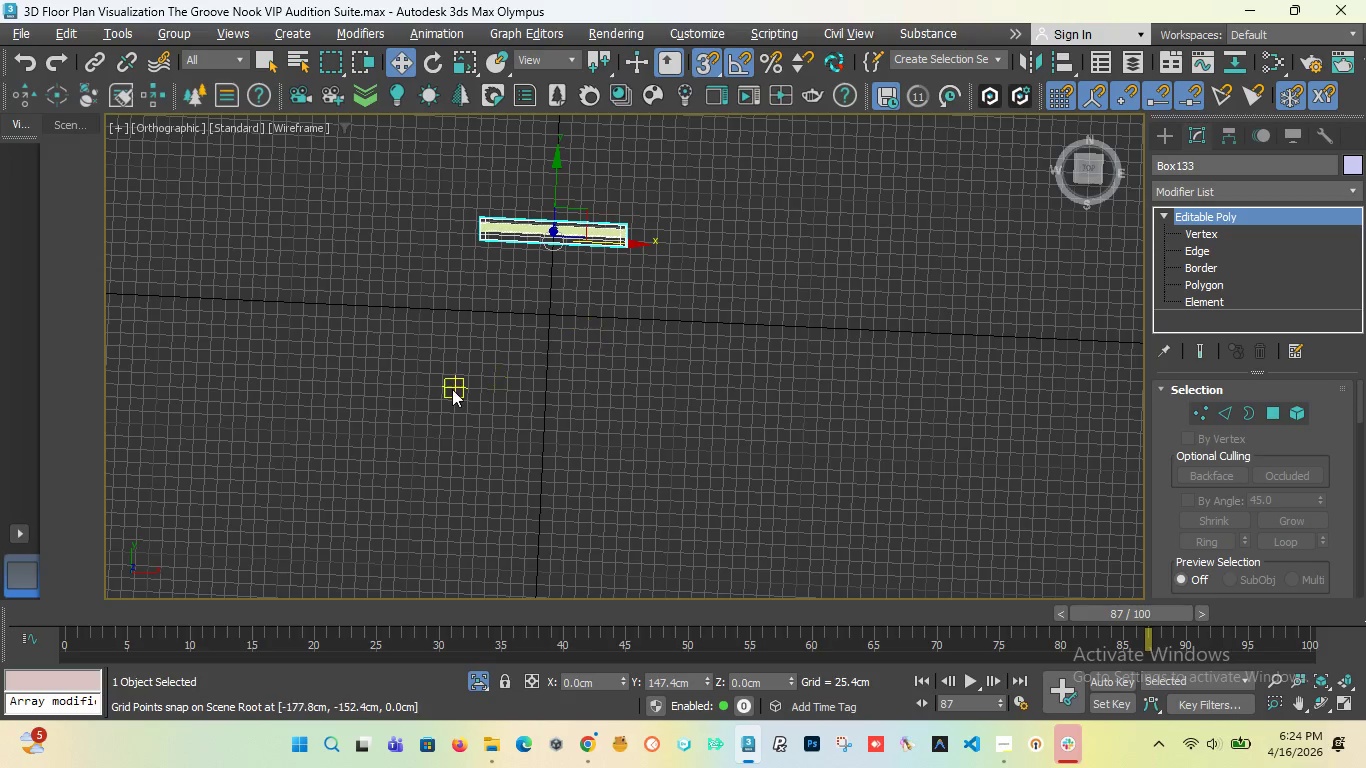 
key(F)
 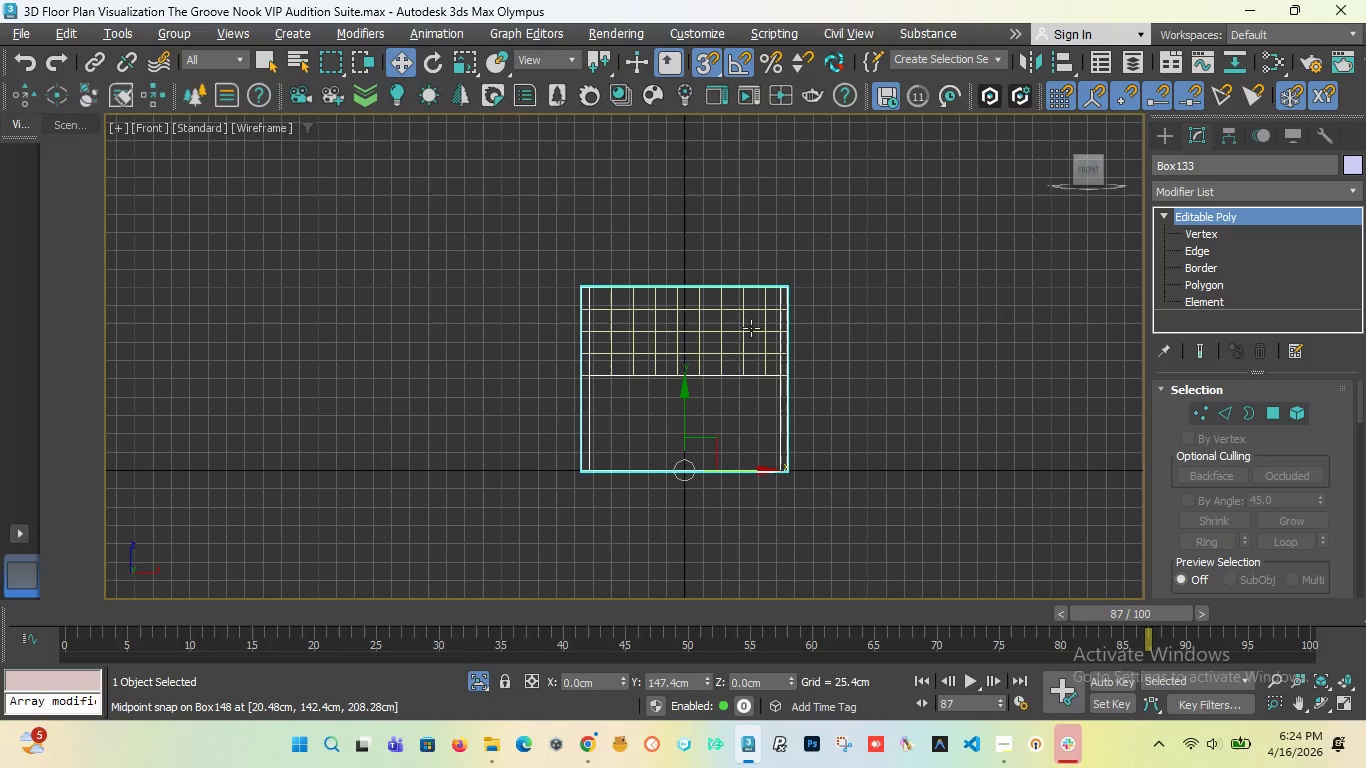 
scroll: coordinate [789, 379], scroll_direction: up, amount: 4.0
 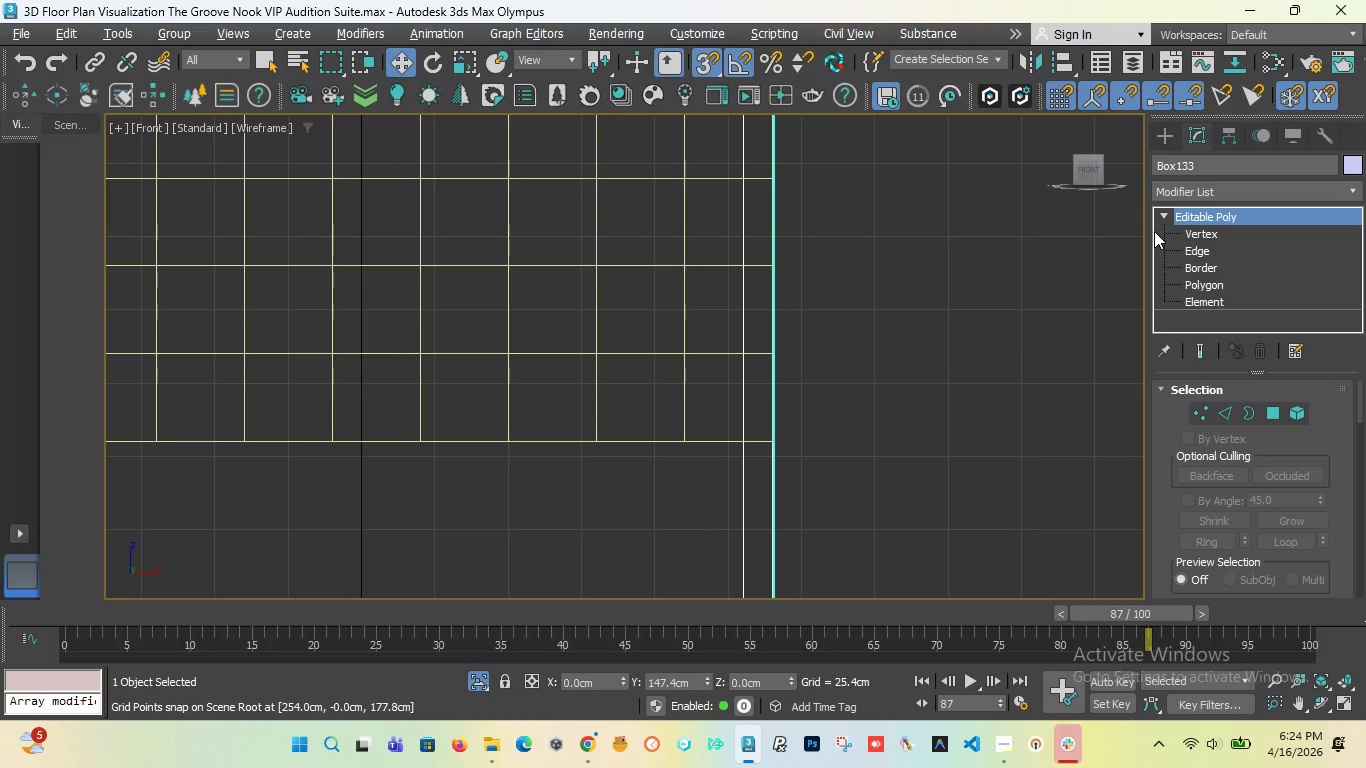 
key(Alt+1)
 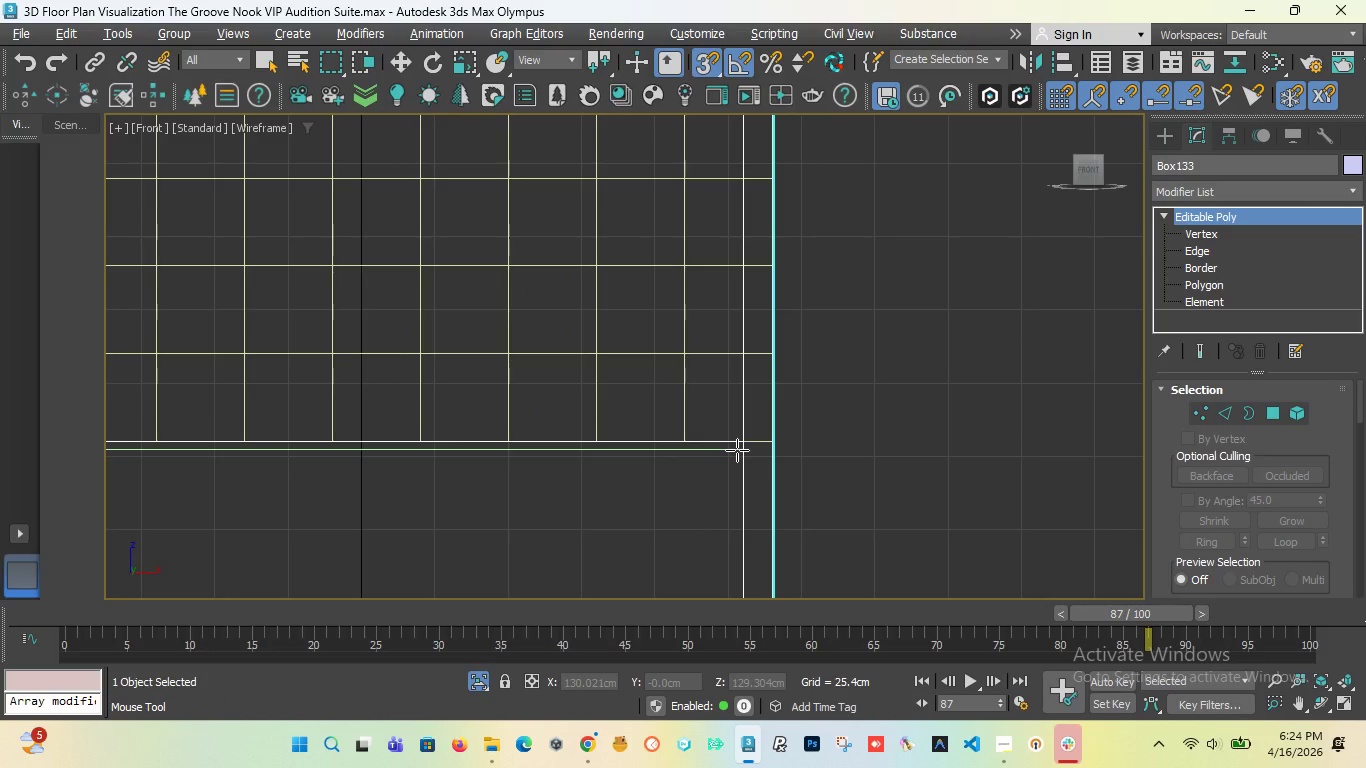 
scroll: coordinate [737, 453], scroll_direction: down, amount: 3.0
 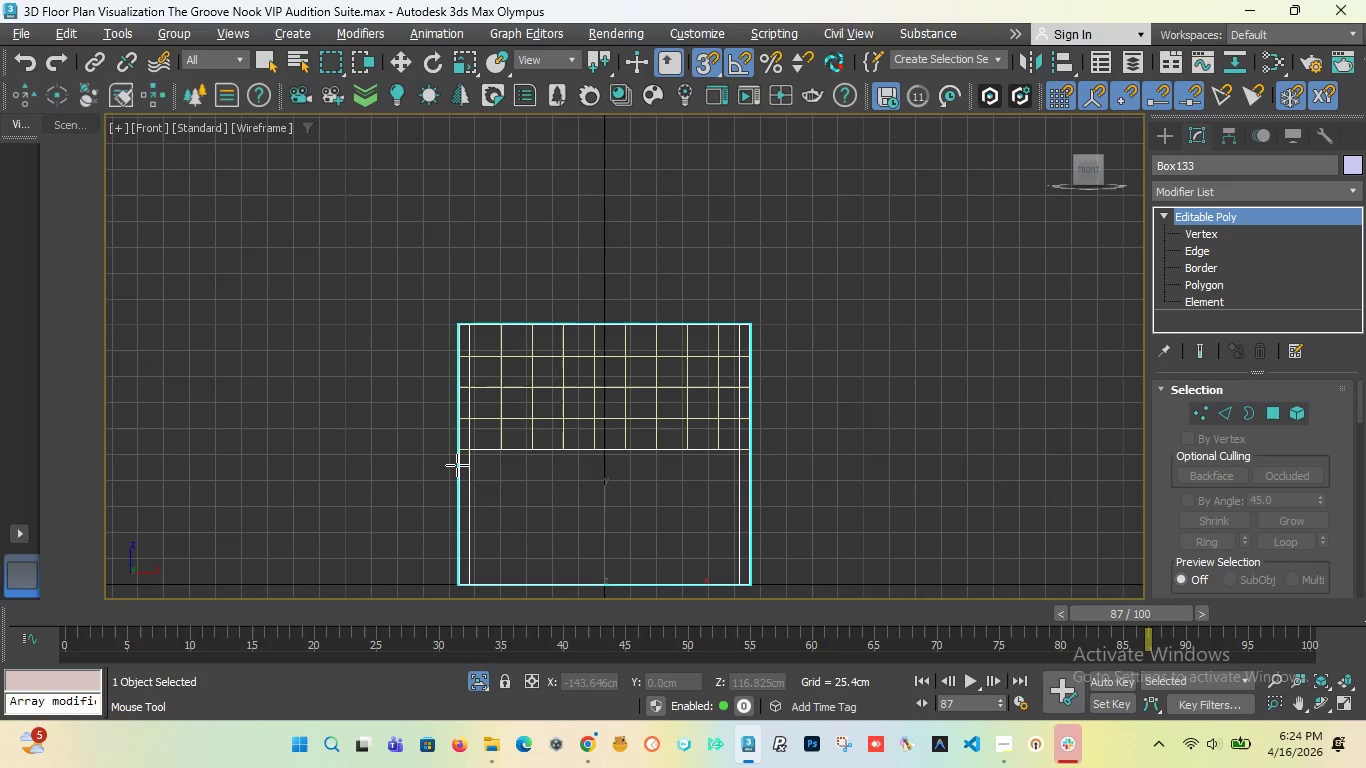 
scroll: coordinate [456, 454], scroll_direction: up, amount: 5.0
 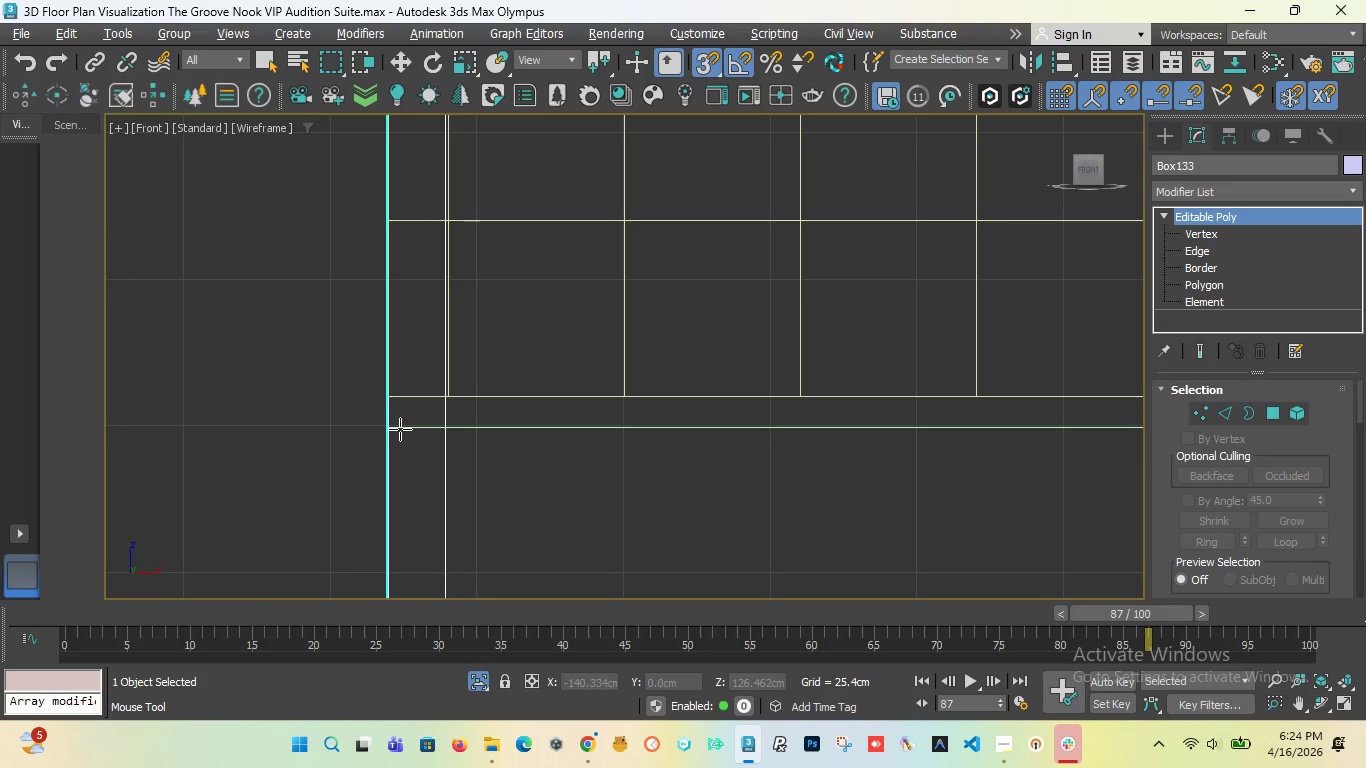 
left_click([400, 429])
 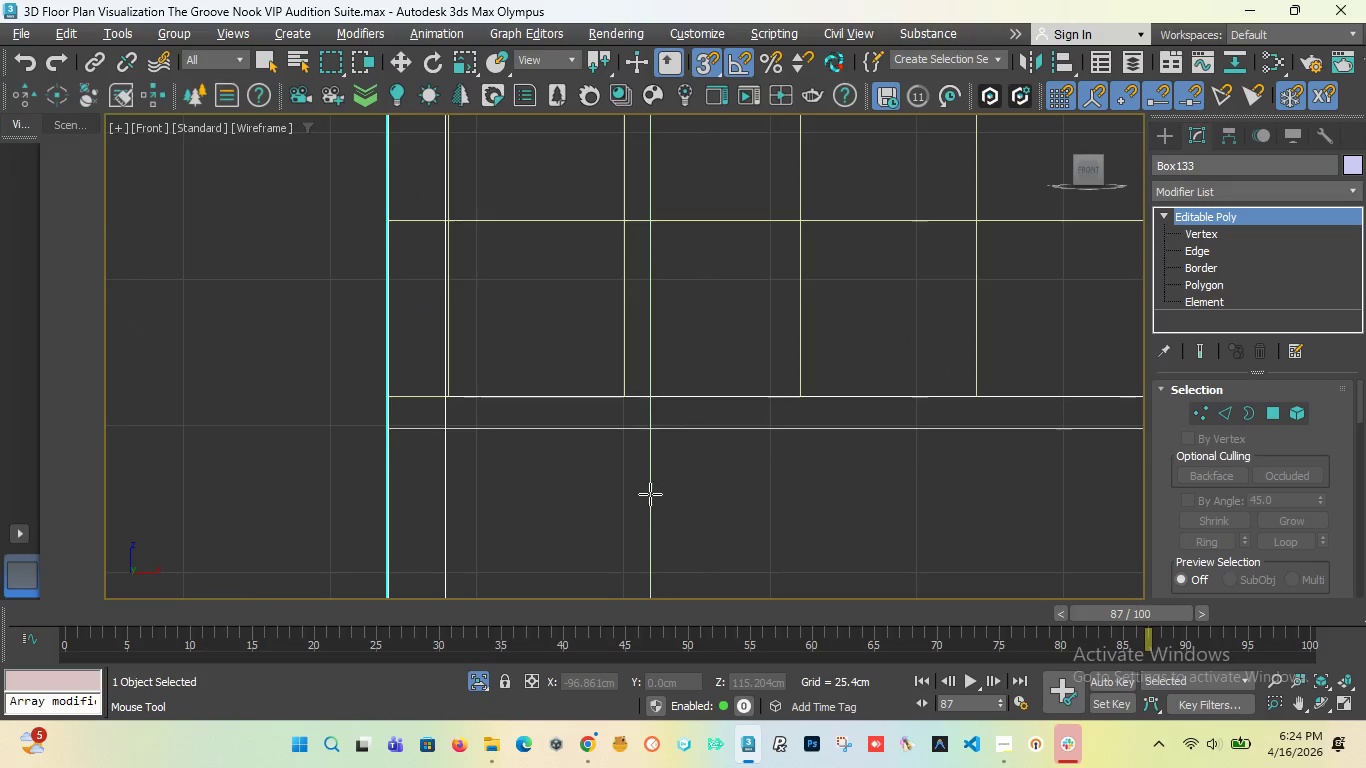 
scroll: coordinate [429, 444], scroll_direction: down, amount: 4.0
 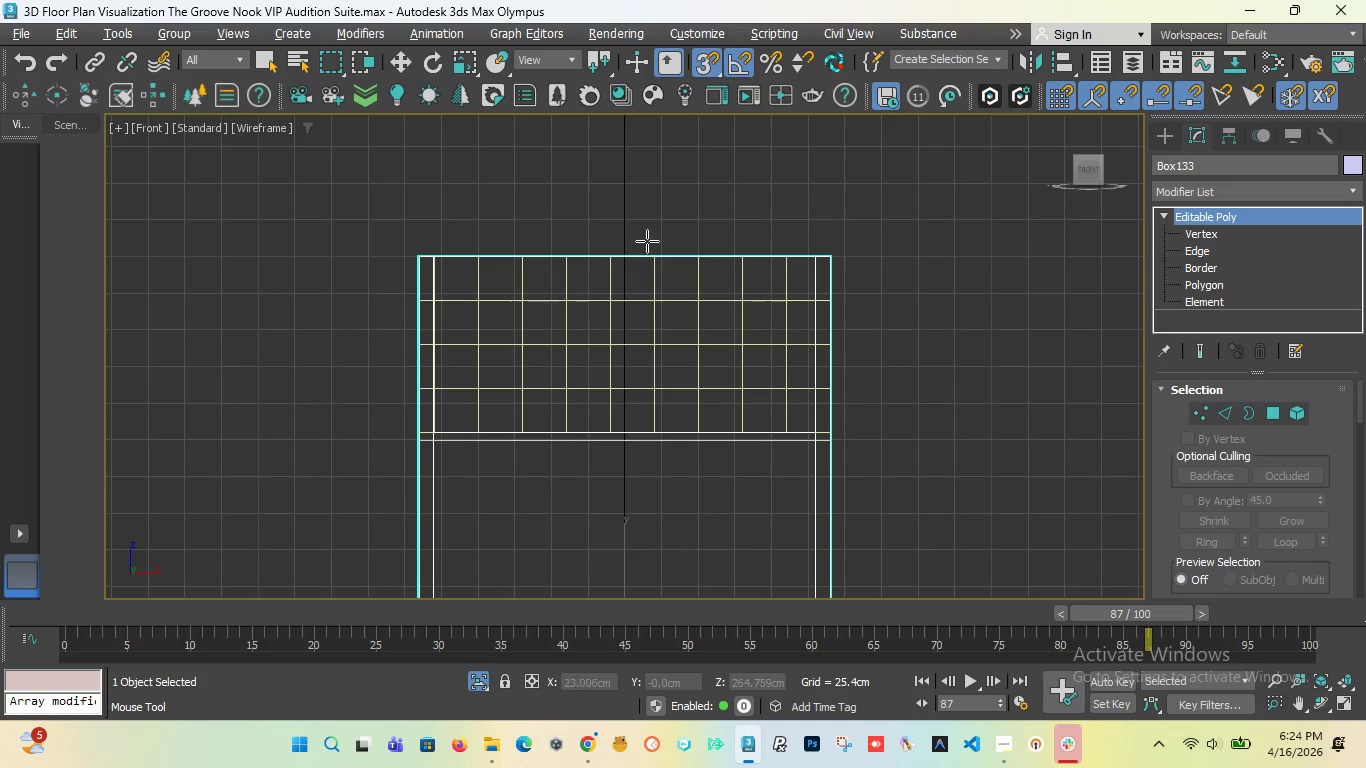 
wait(6.84)
 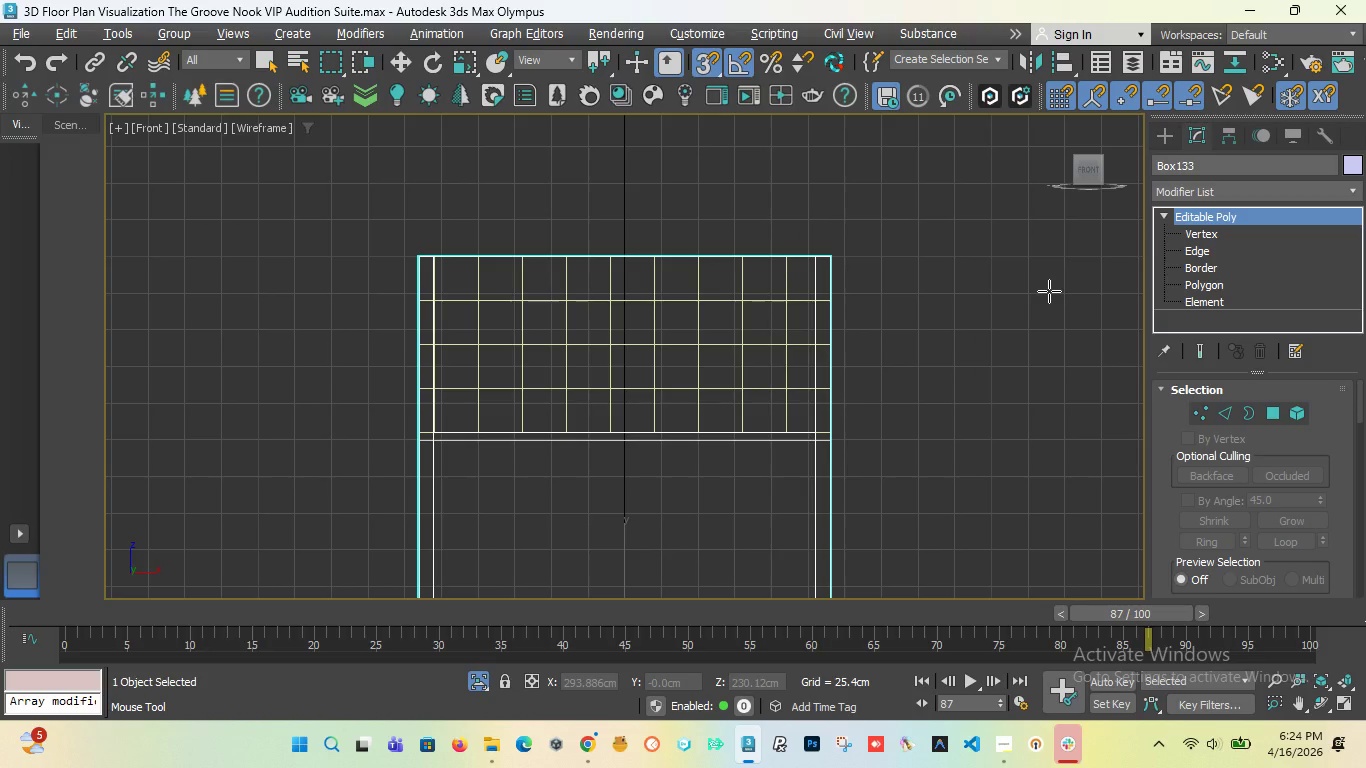 
left_click([1162, 130])
 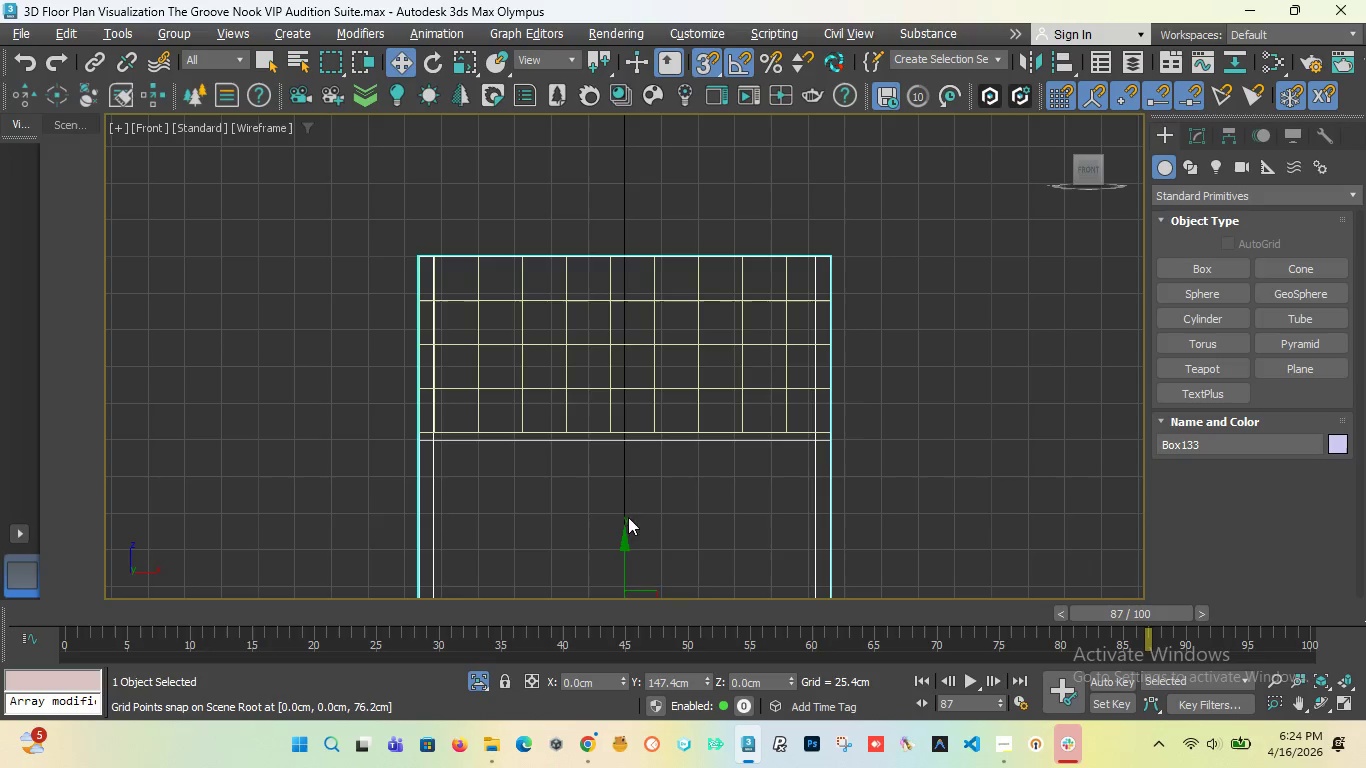 
wait(5.94)
 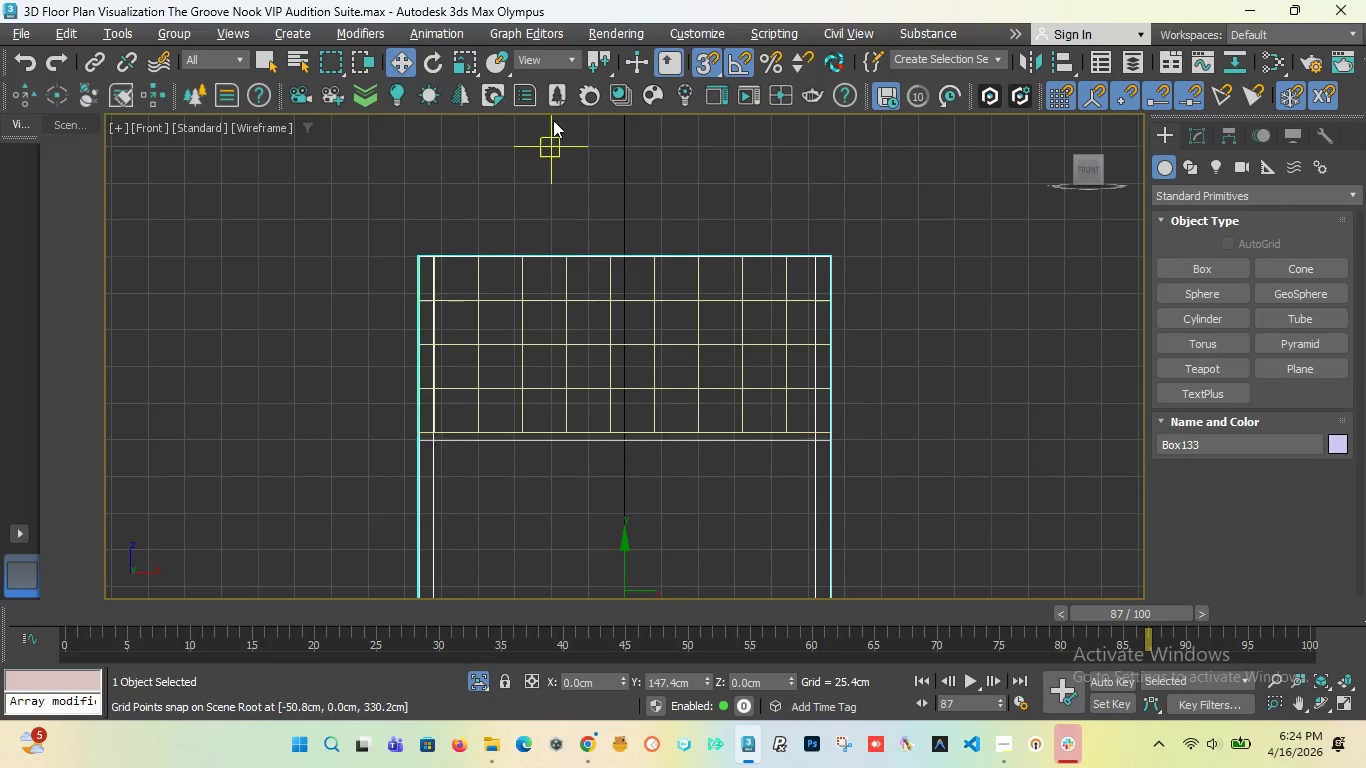 
left_click_drag(start_coordinate=[624, 542], to_coordinate=[633, 517])
 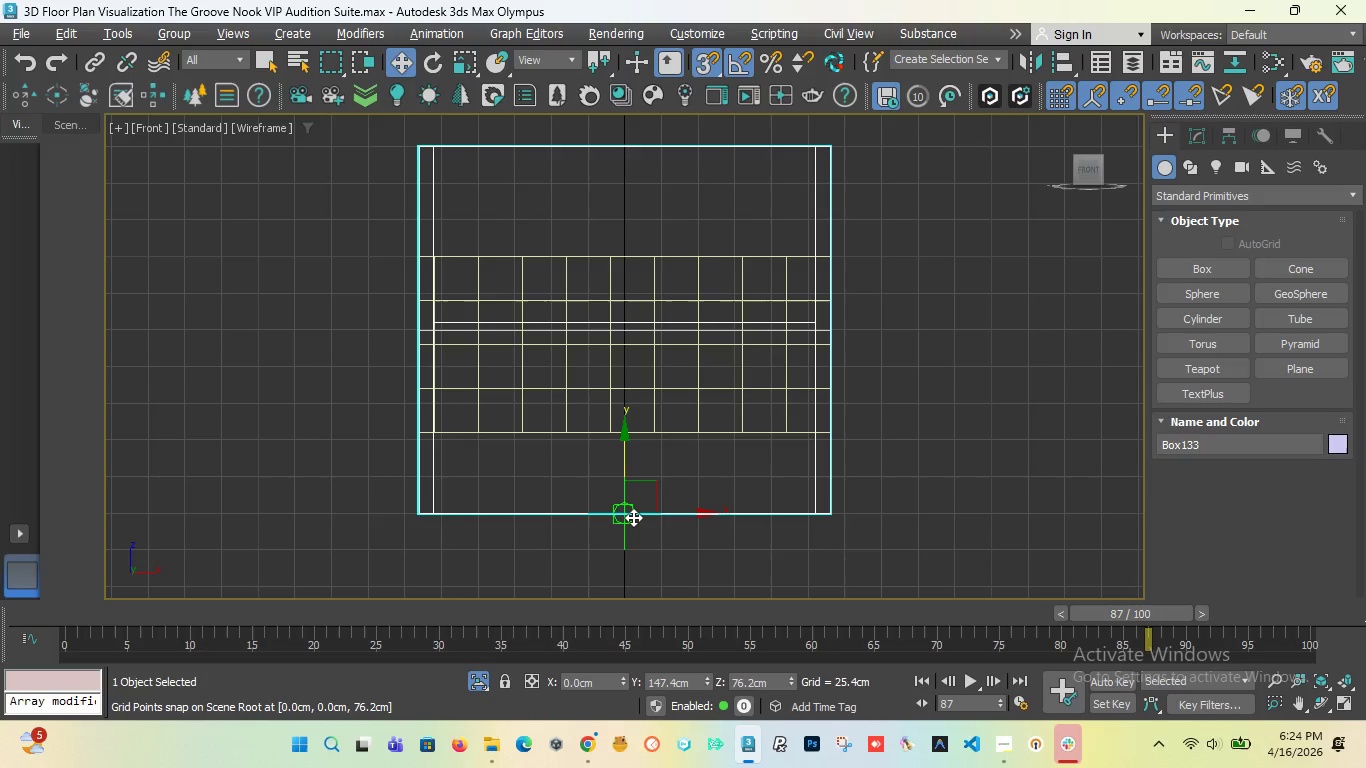 
key(Control+Z)
 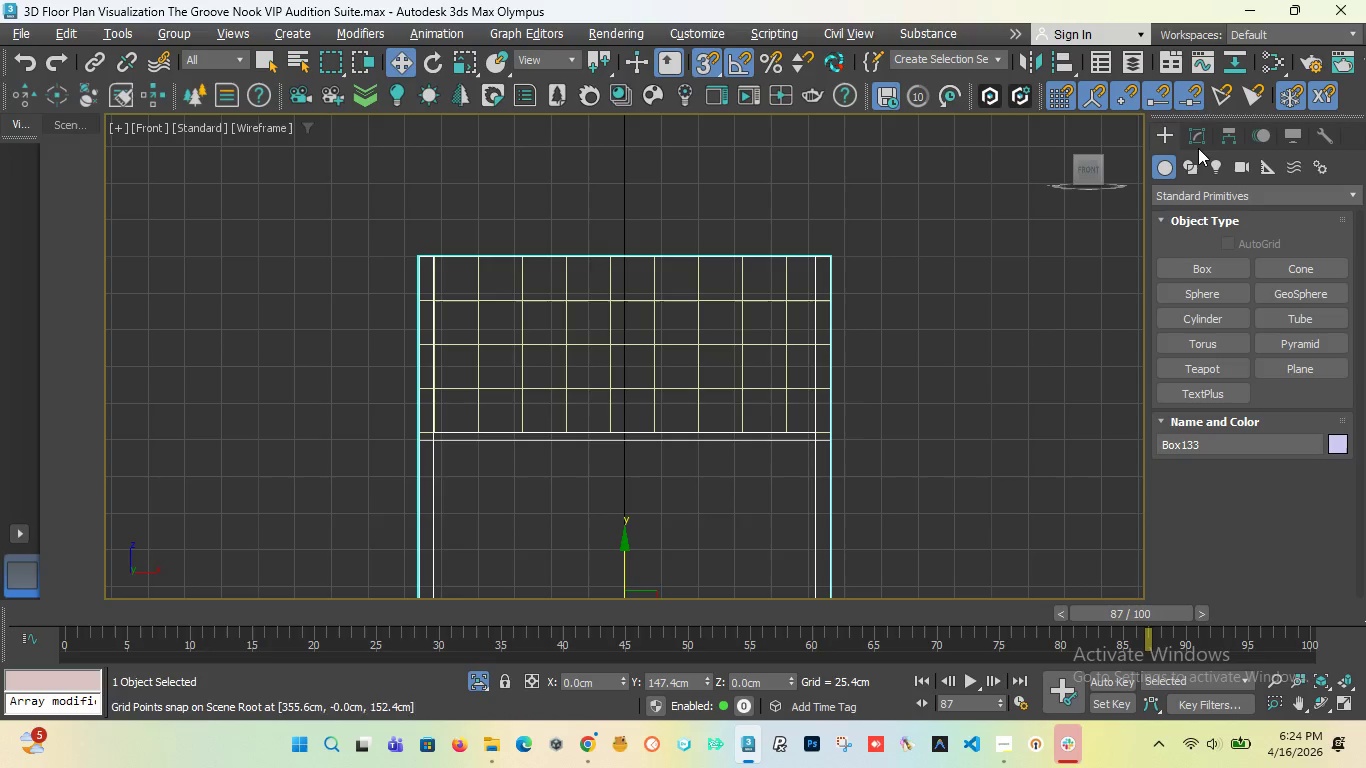 
left_click([1199, 137])
 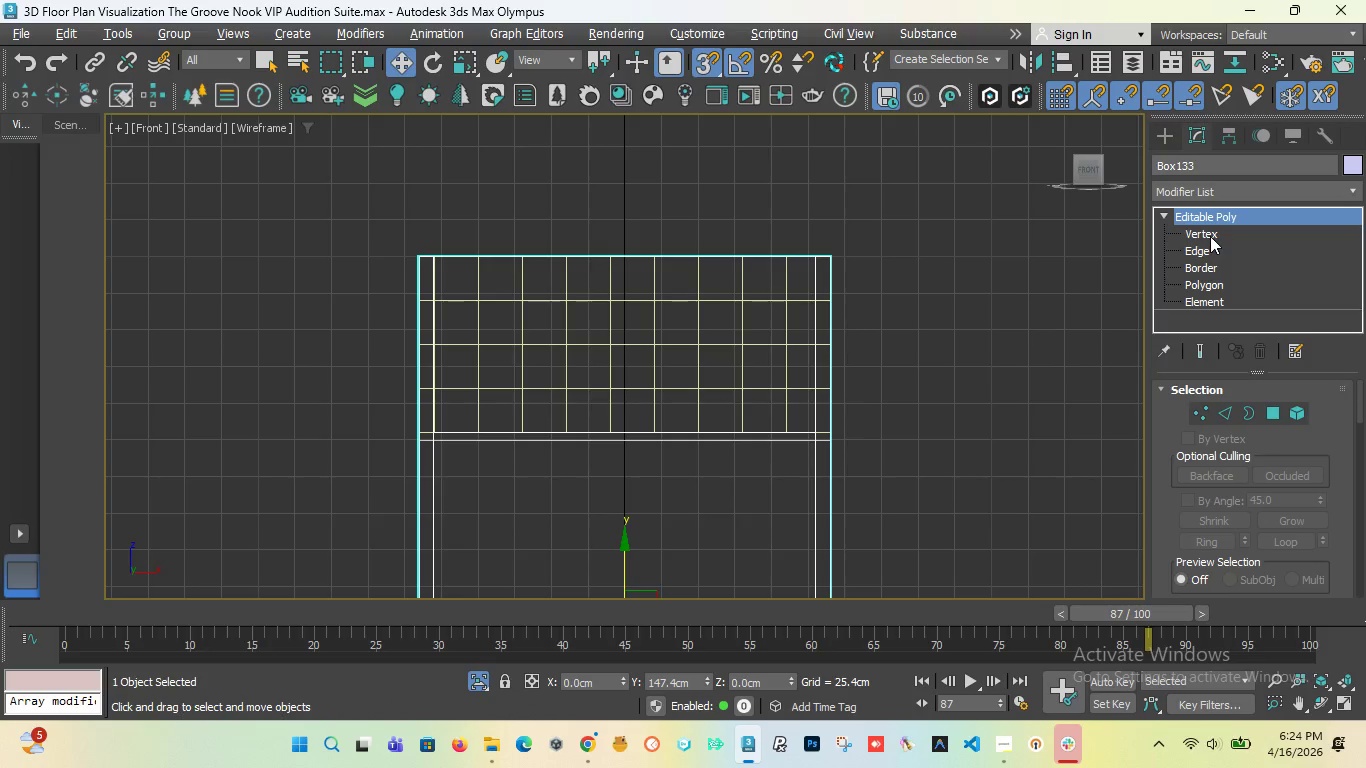 
left_click([1210, 236])
 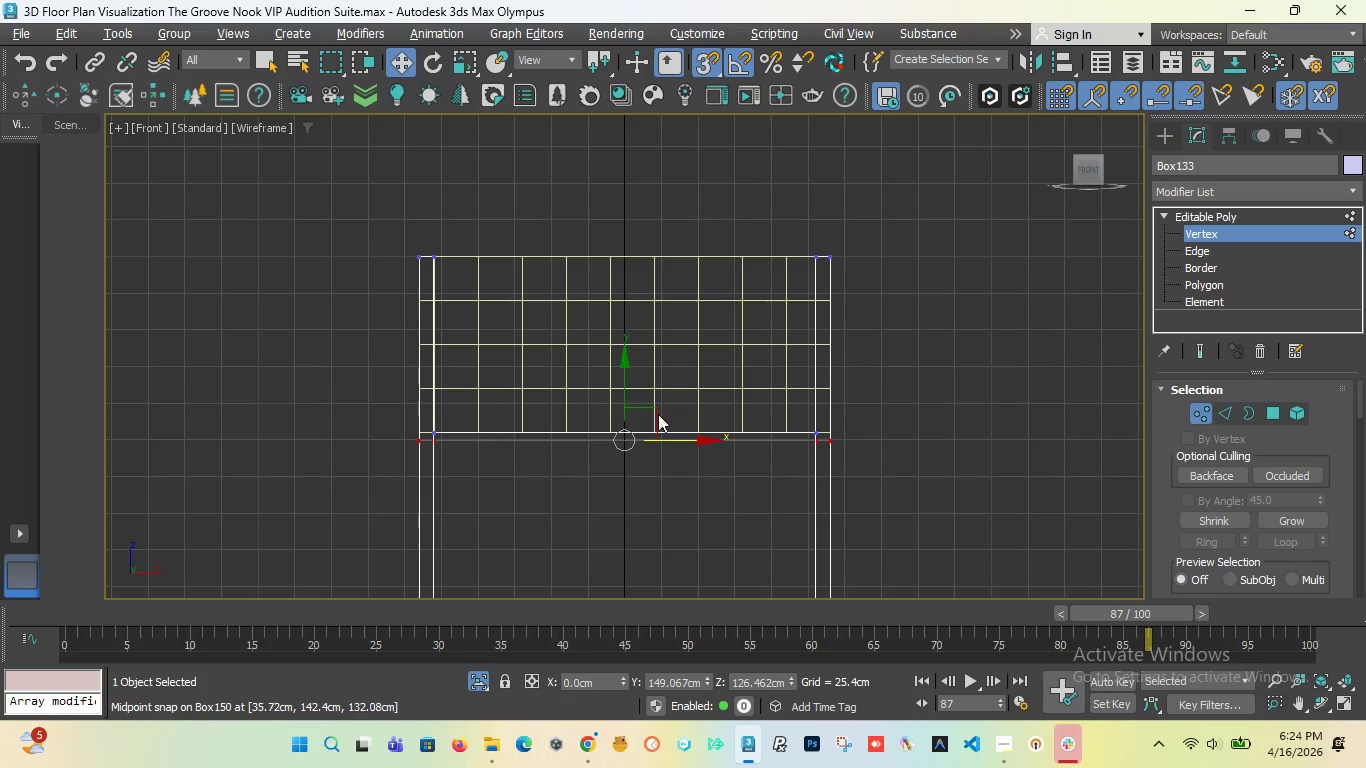 
scroll: coordinate [642, 433], scroll_direction: up, amount: 4.0
 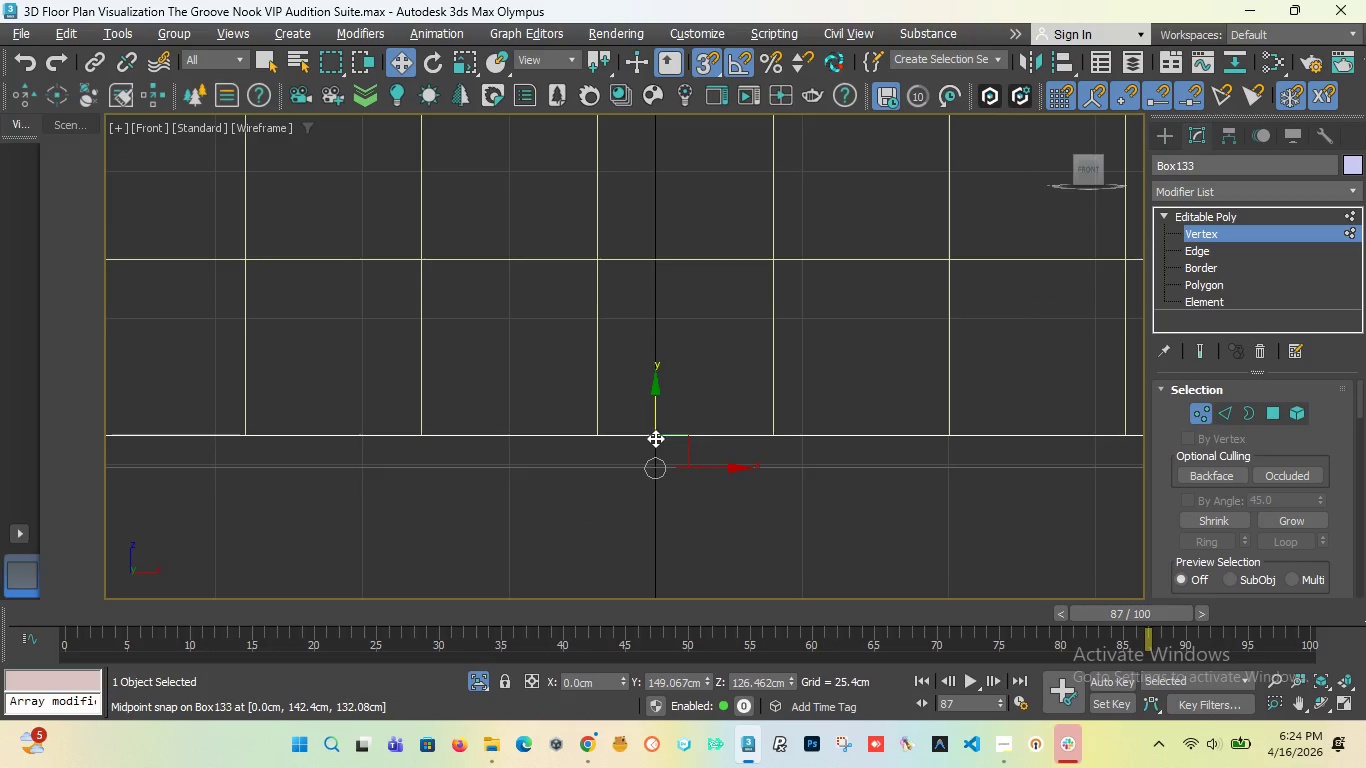 
left_click_drag(start_coordinate=[655, 438], to_coordinate=[604, 438])
 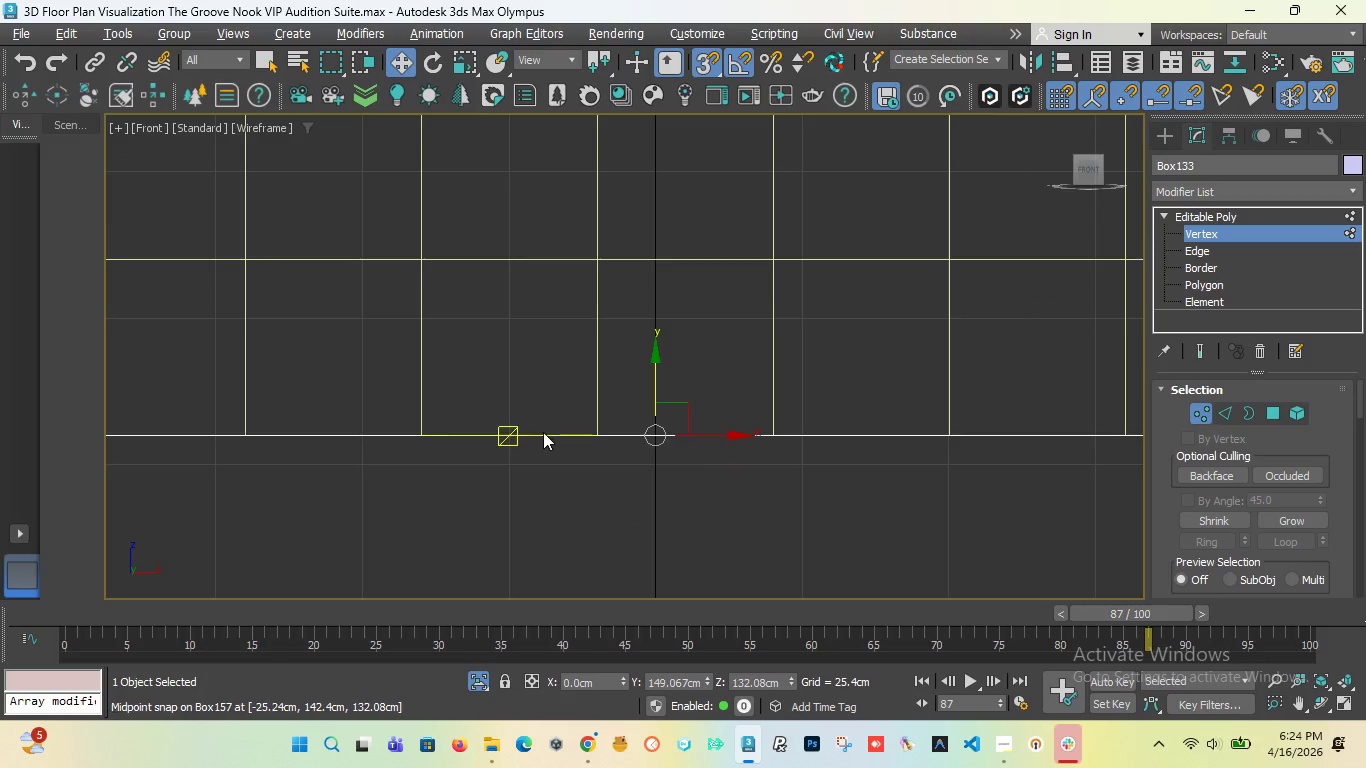 
scroll: coordinate [543, 432], scroll_direction: down, amount: 6.0
 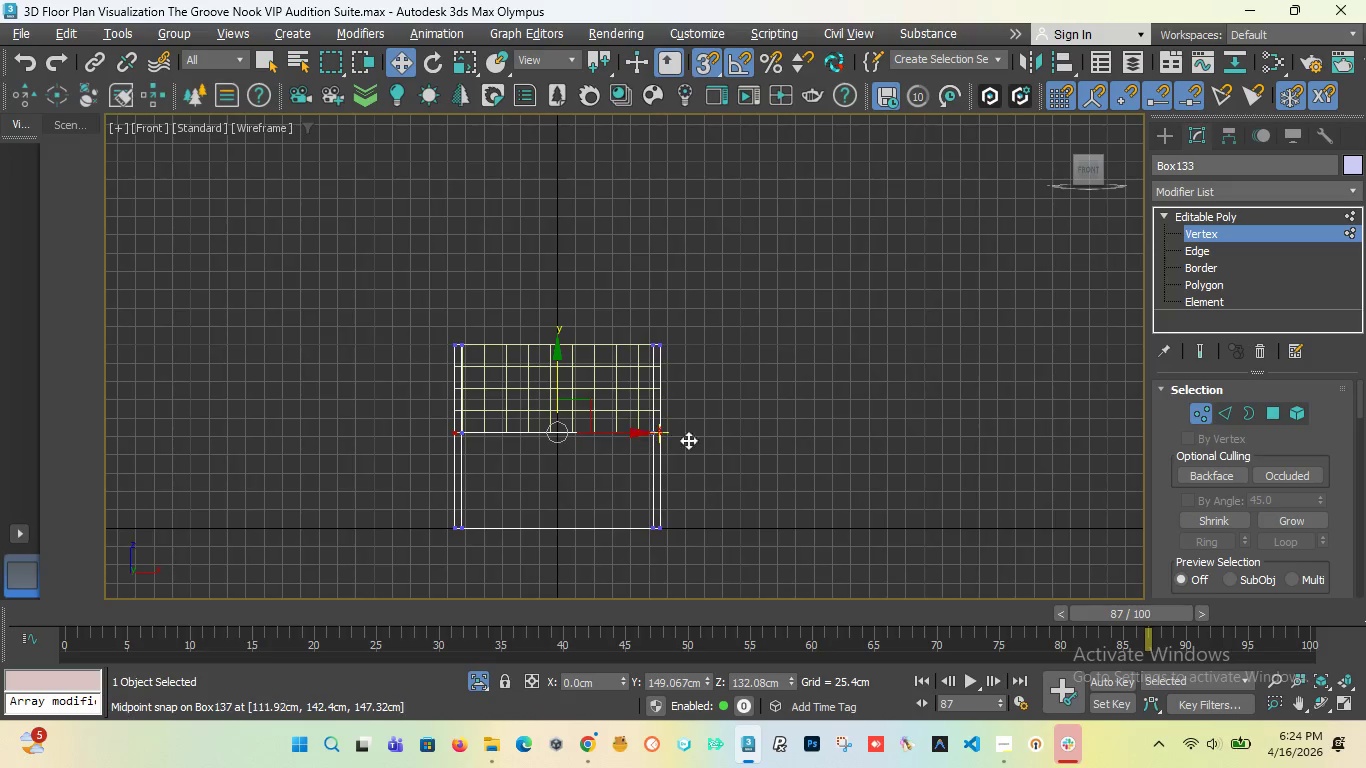 
scroll: coordinate [584, 413], scroll_direction: up, amount: 7.0
 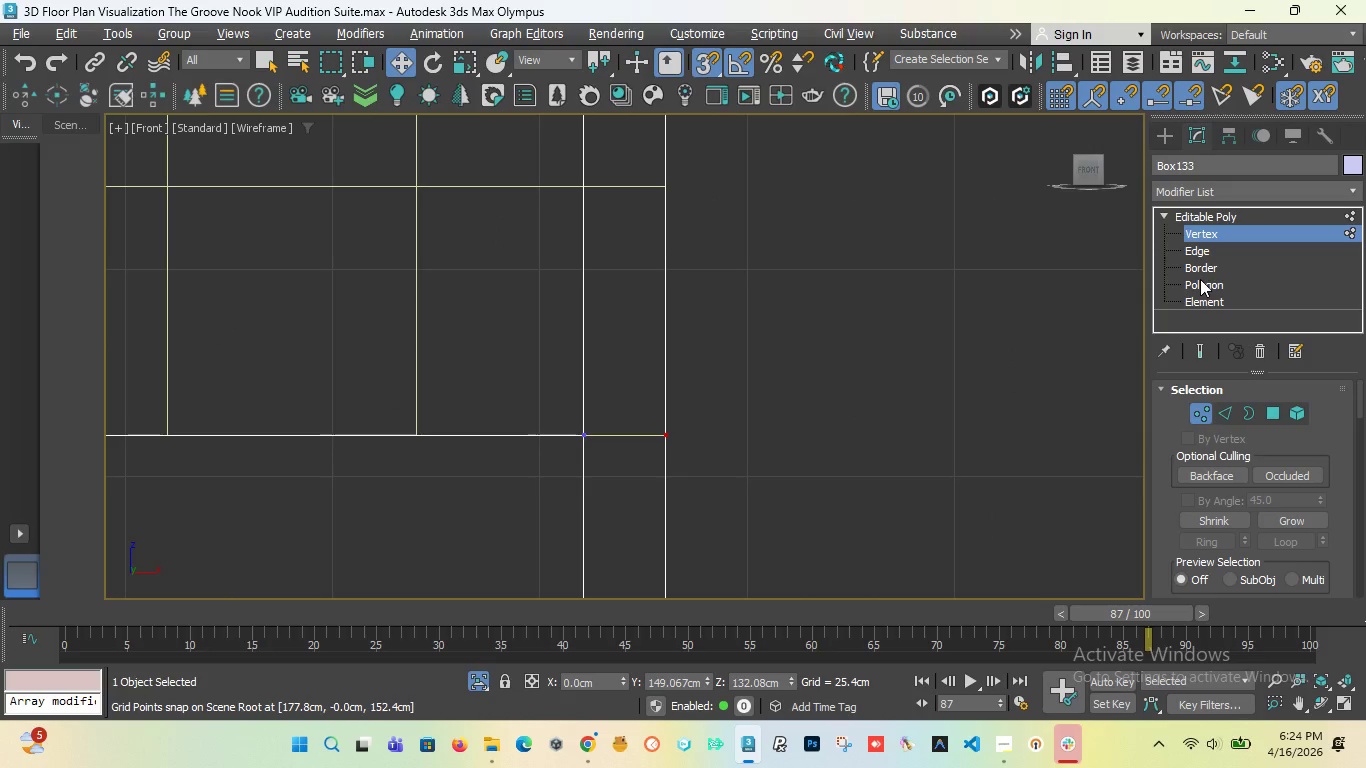 
left_click([1200, 281])
 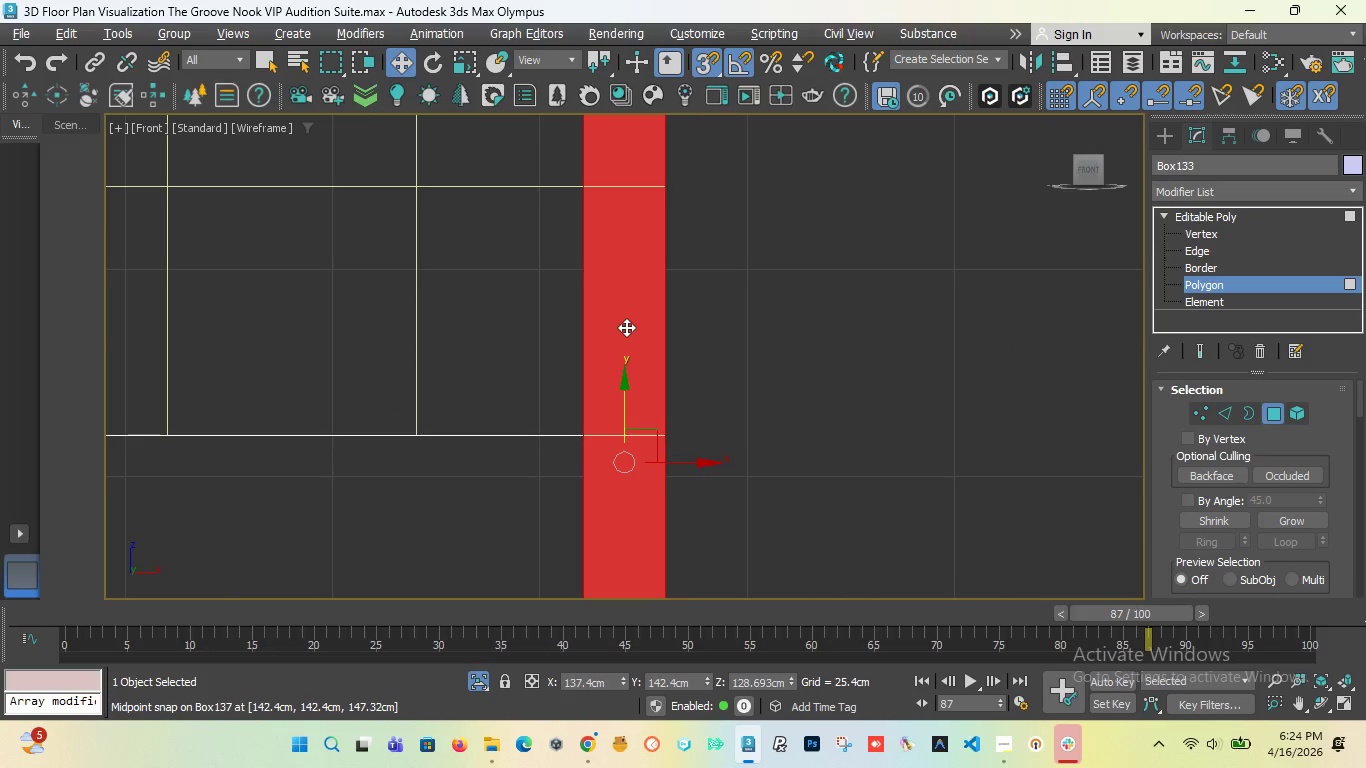 
left_click([626, 327])
 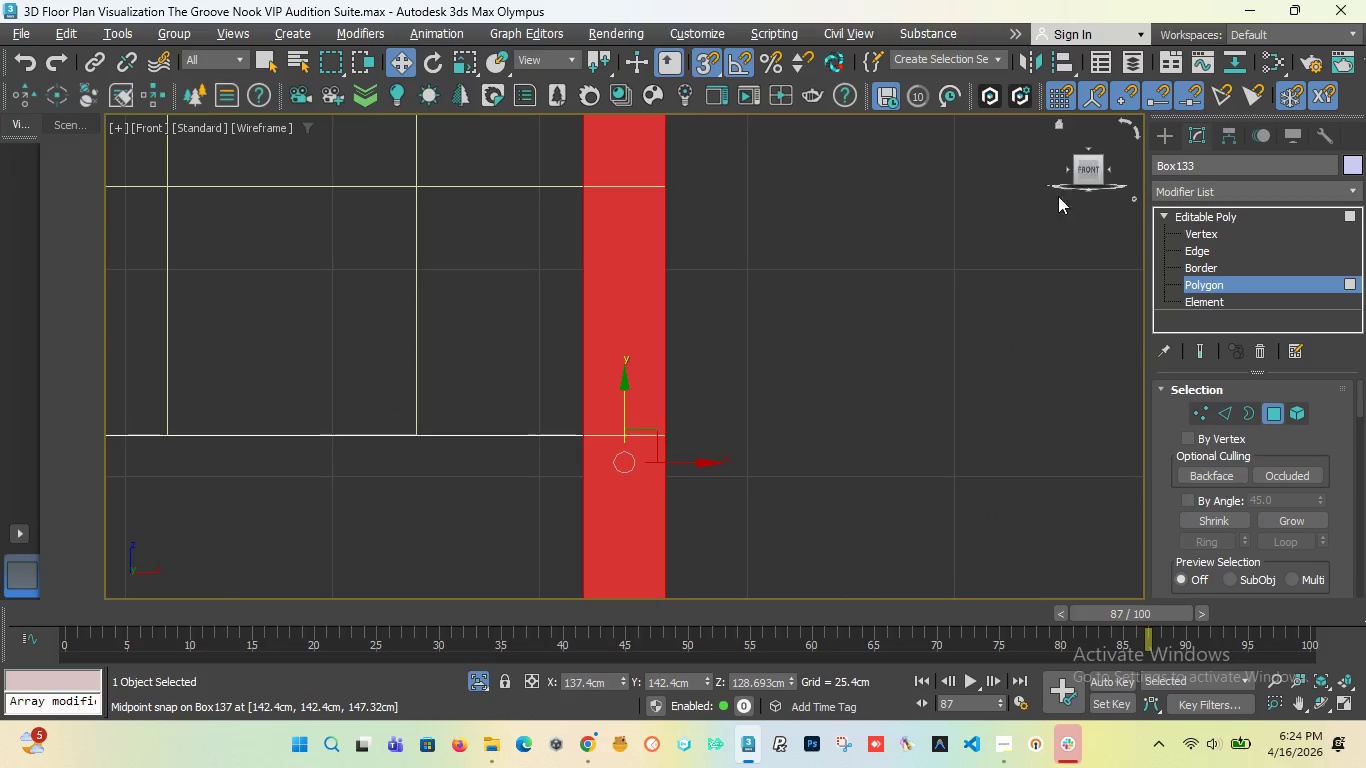 
scroll: coordinate [622, 324], scroll_direction: down, amount: 2.0
 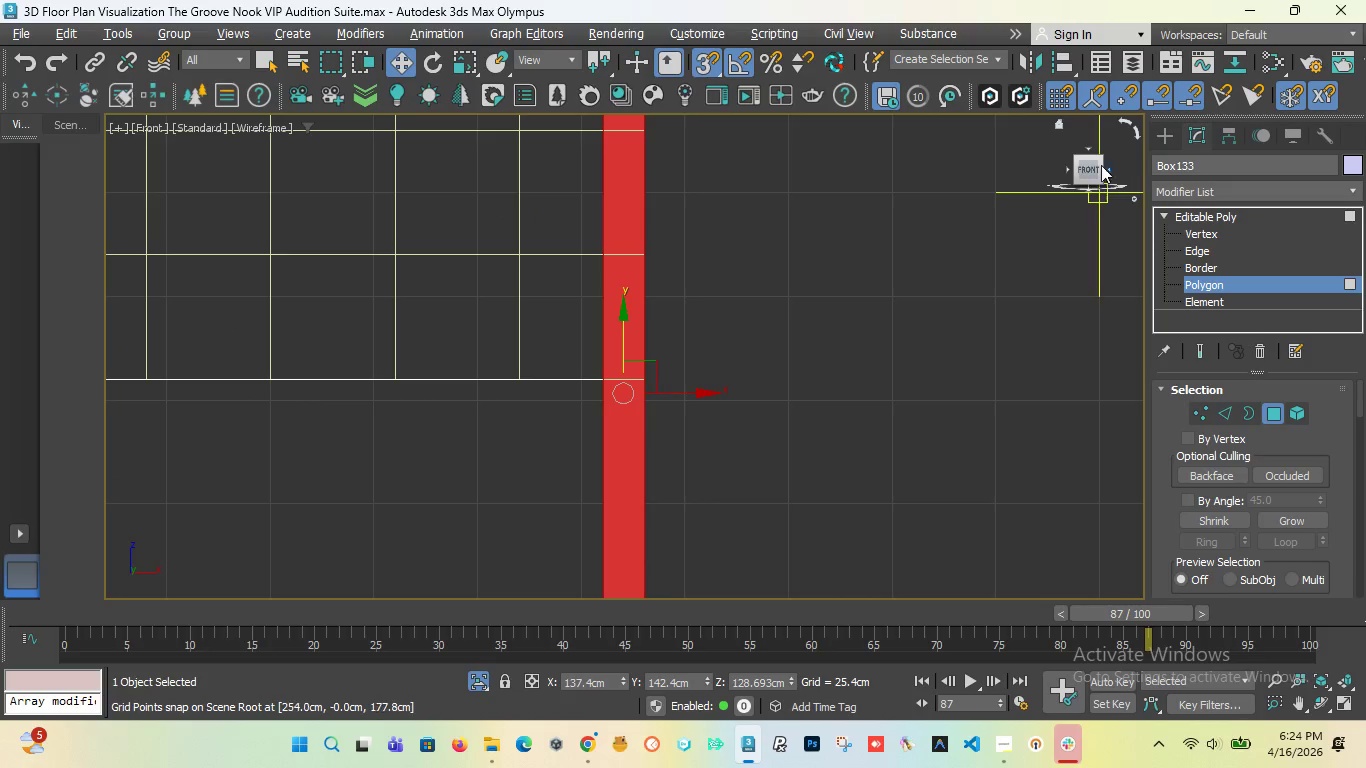 
left_click_drag(start_coordinate=[1090, 169], to_coordinate=[1123, 202])
 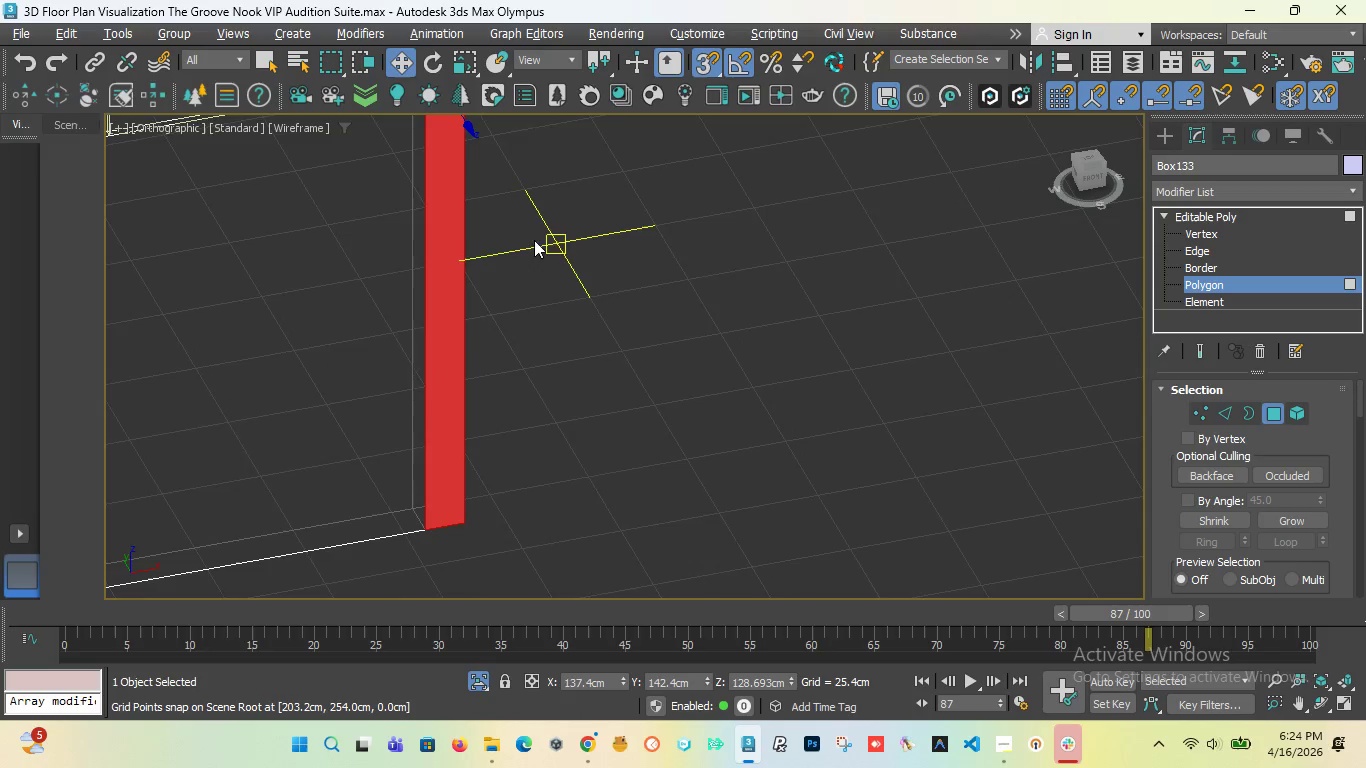 
scroll: coordinate [574, 321], scroll_direction: down, amount: 4.0
 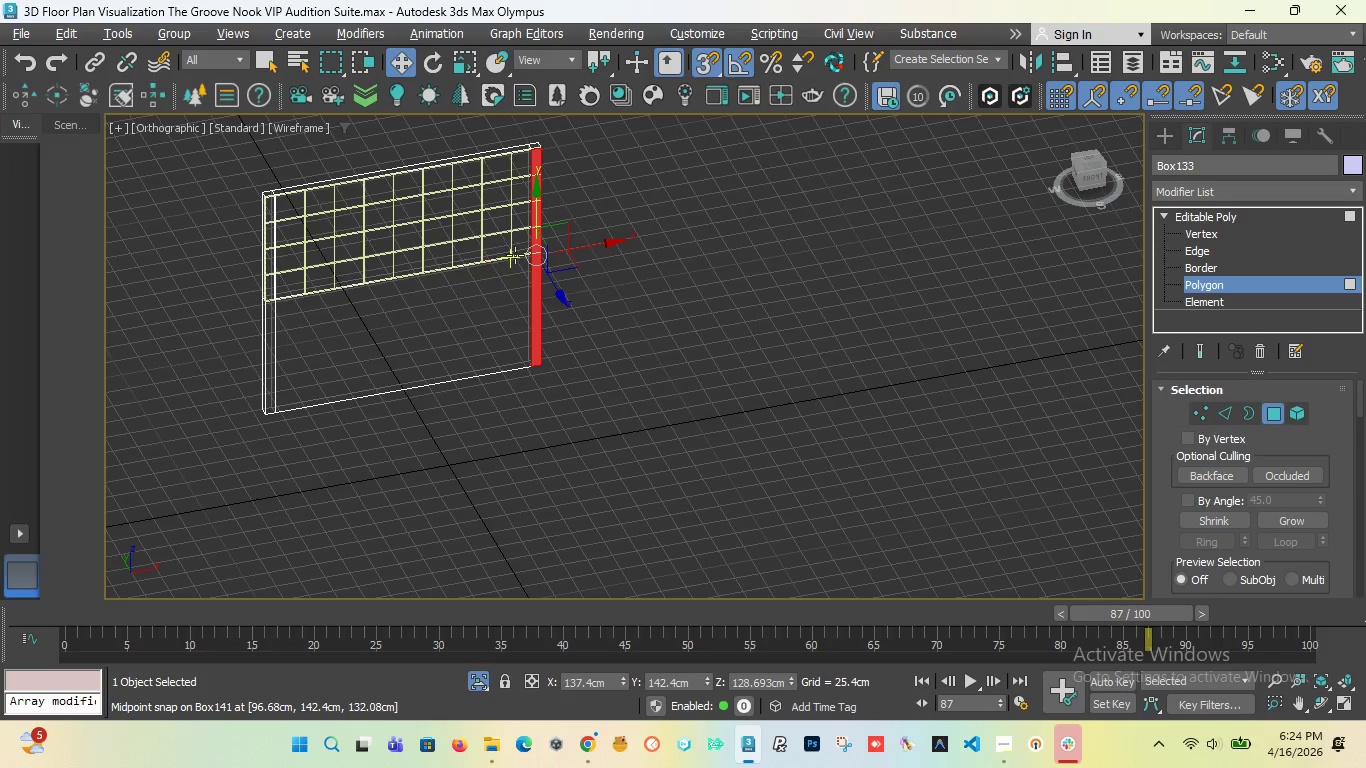 
scroll: coordinate [529, 312], scroll_direction: up, amount: 10.0
 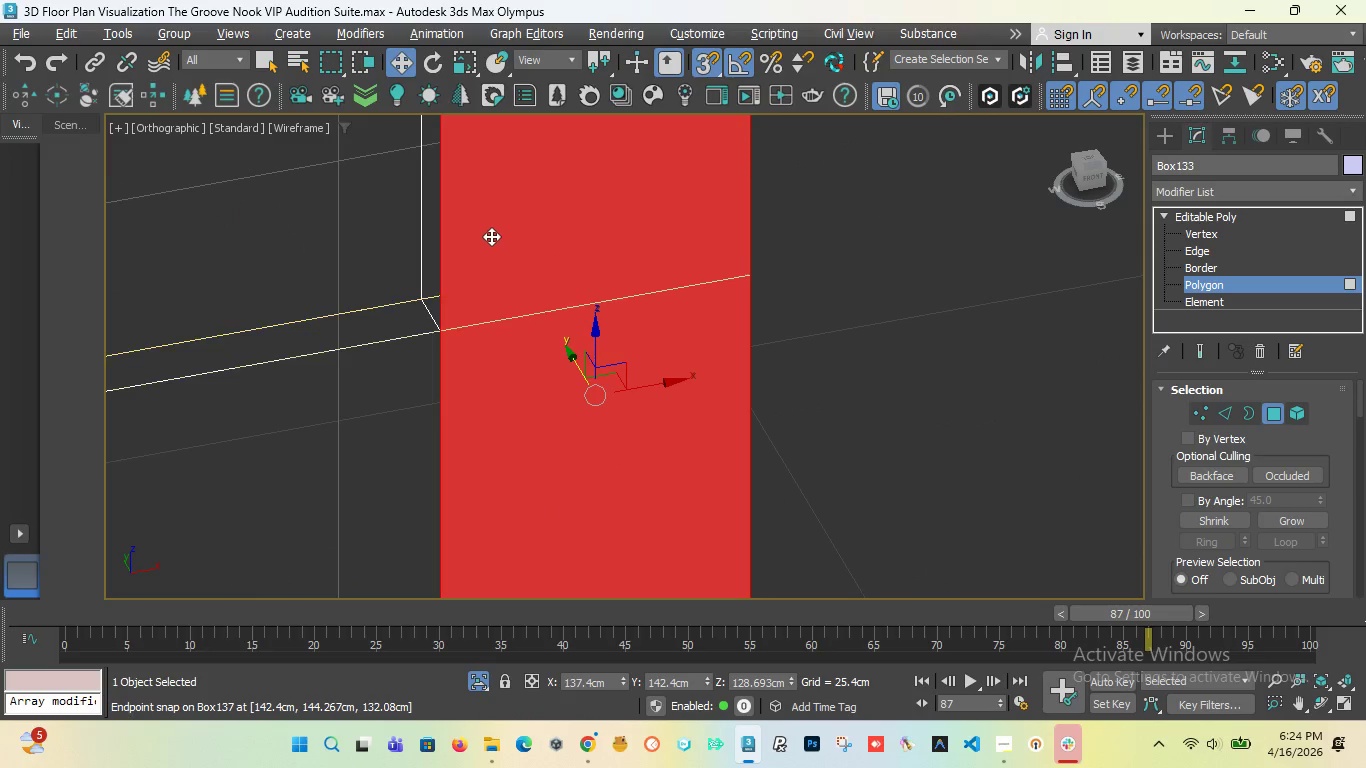 
left_click([491, 236])
 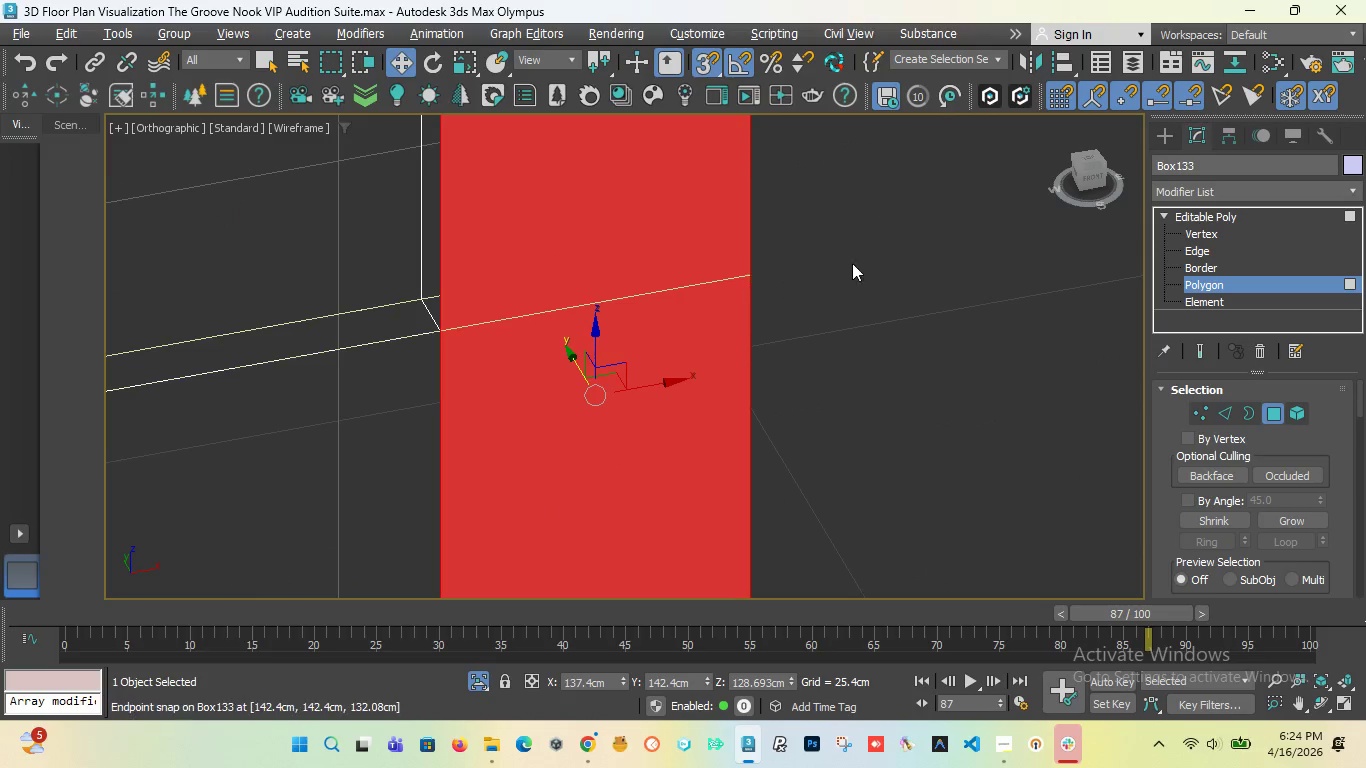 
left_click([970, 260])
 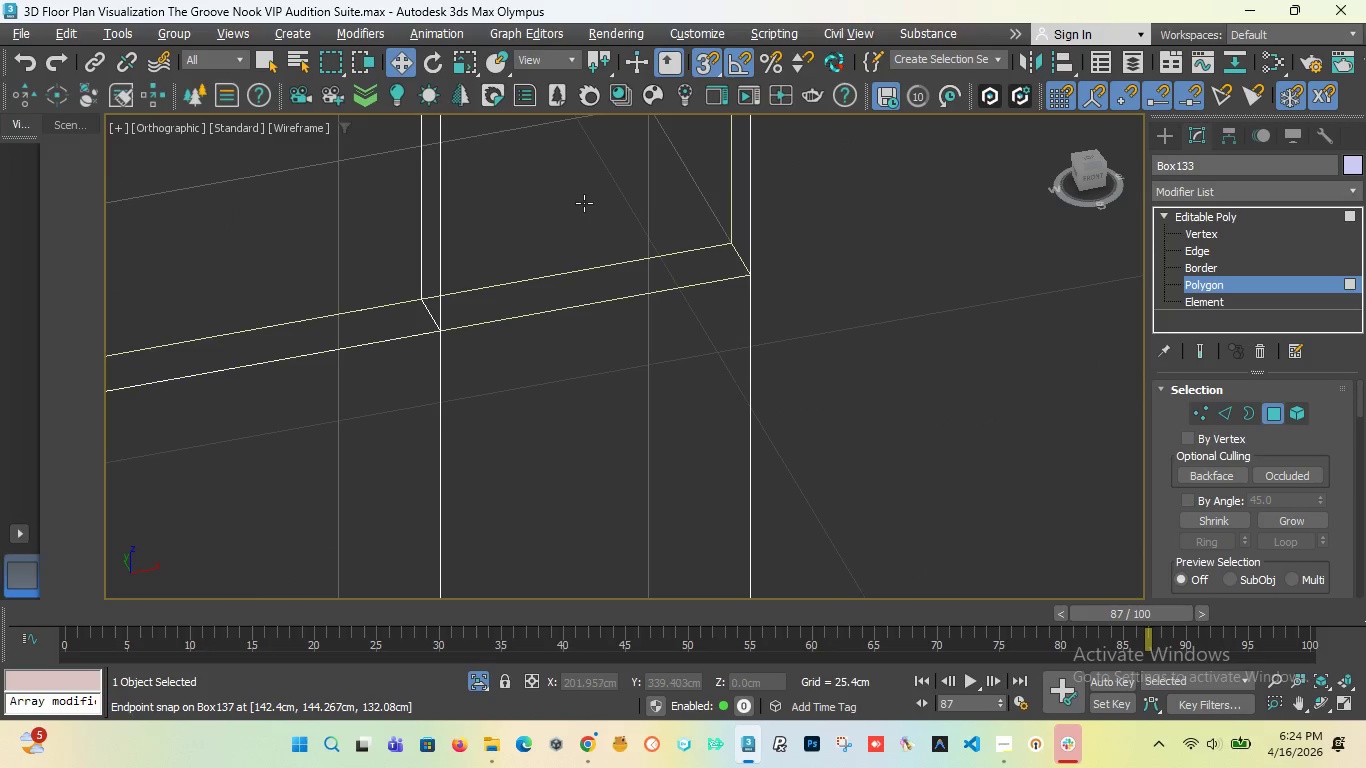 
left_click([583, 203])
 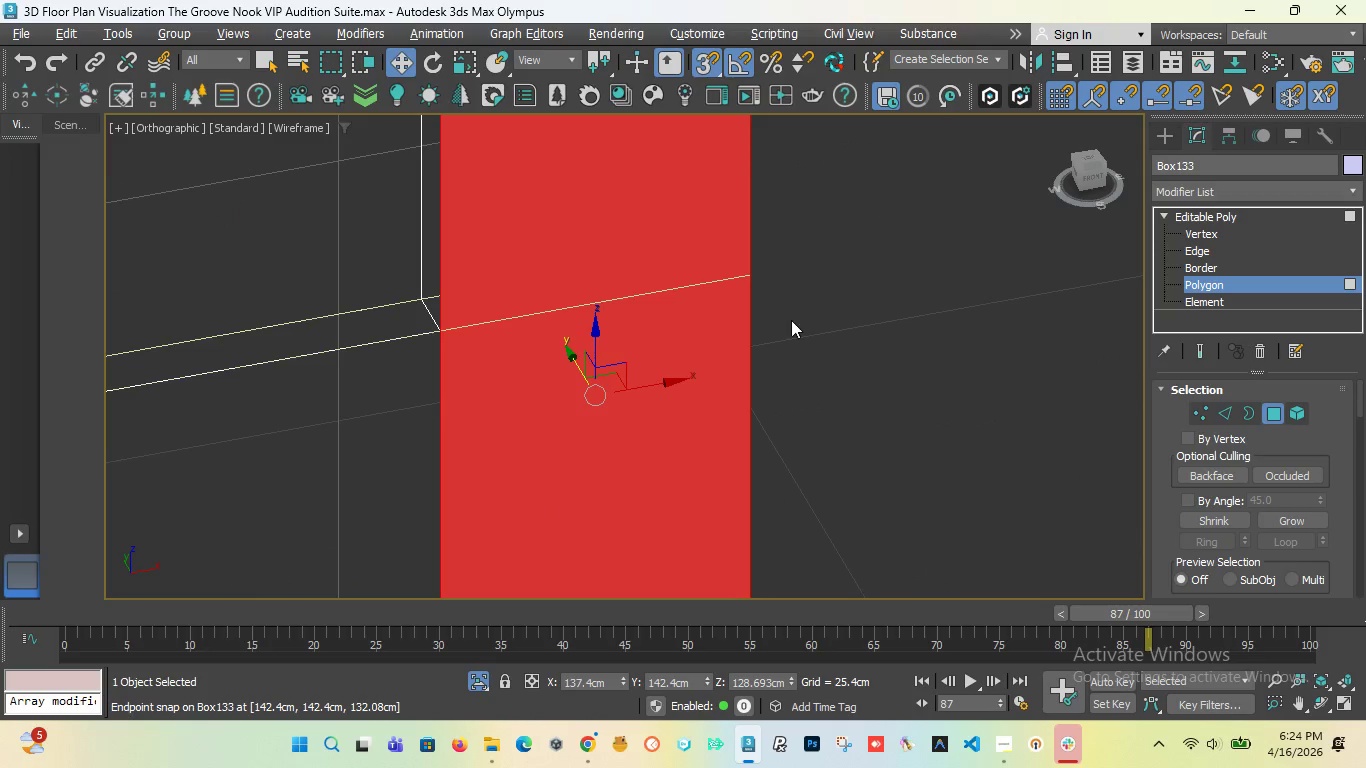 
scroll: coordinate [792, 325], scroll_direction: down, amount: 9.0
 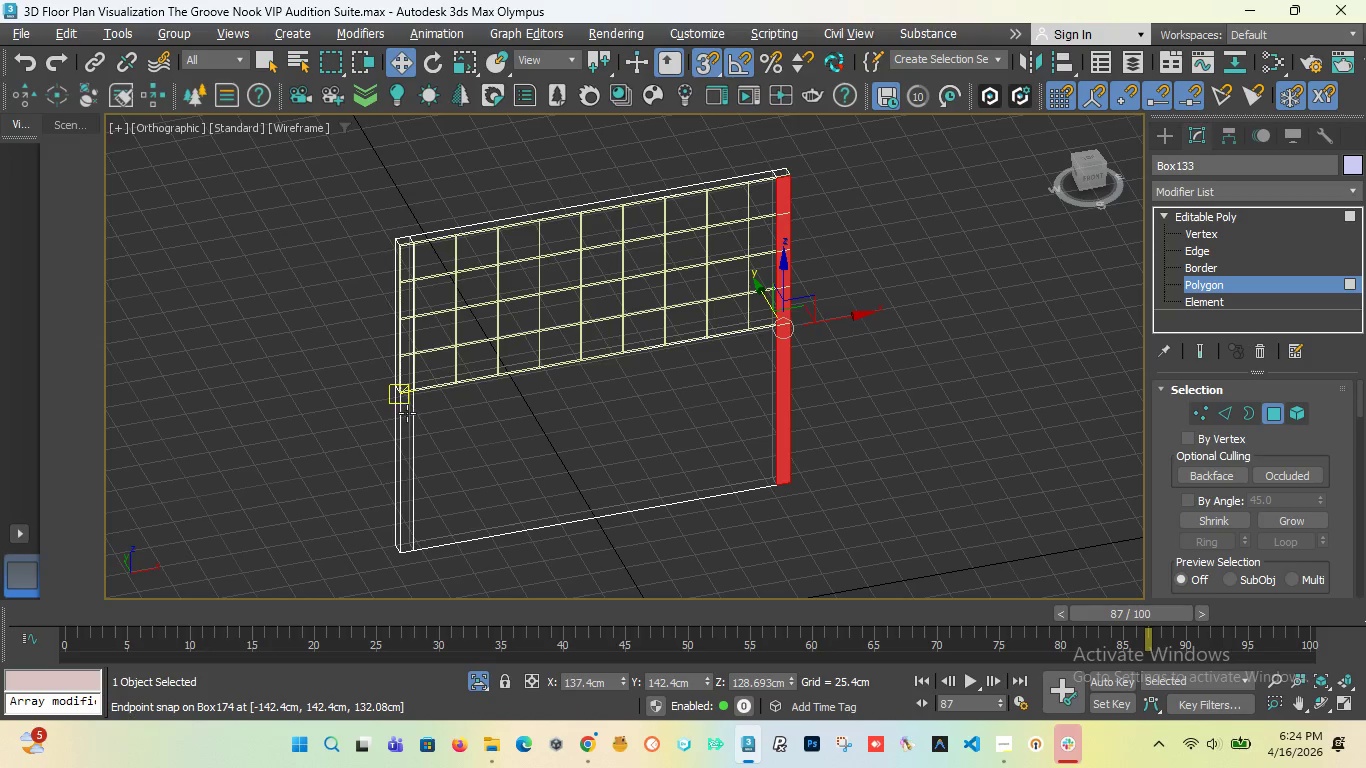 
left_click([410, 414])
 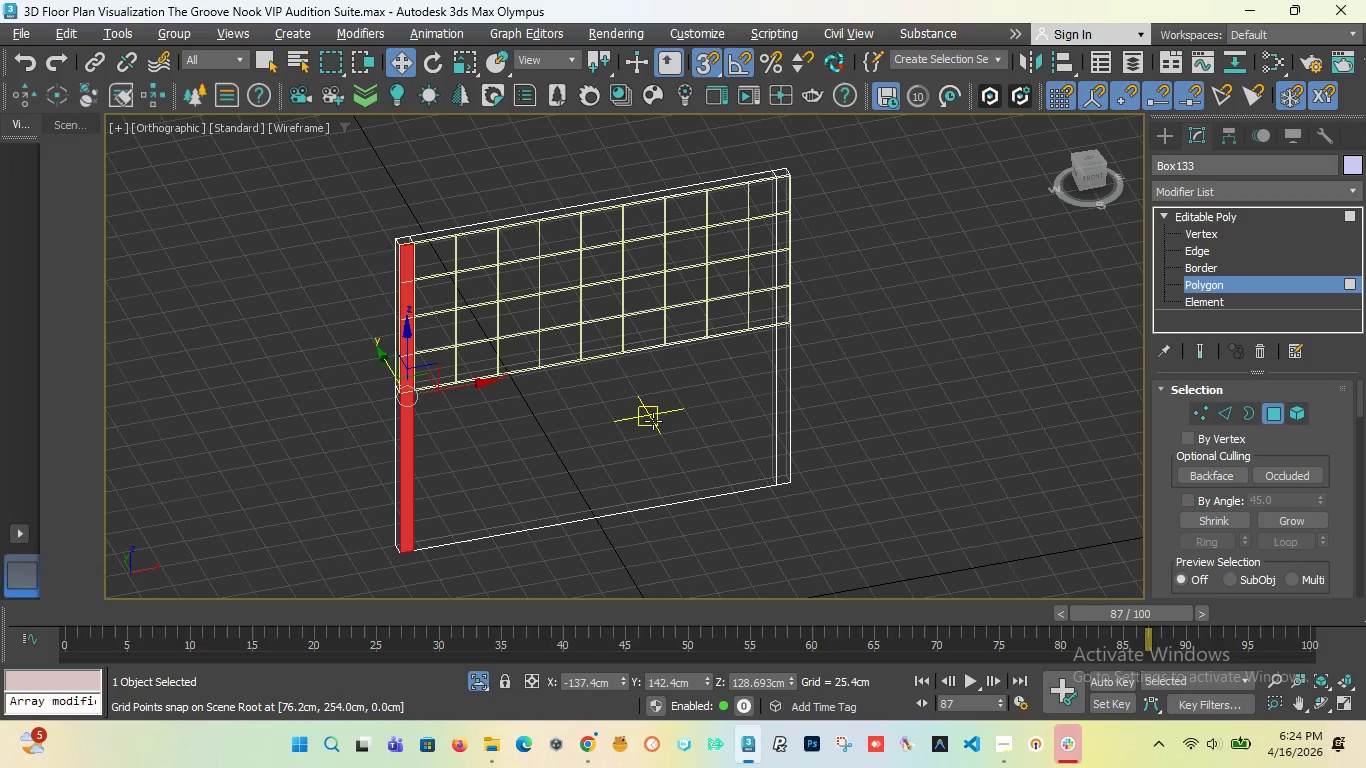 
key(Control+Z)
 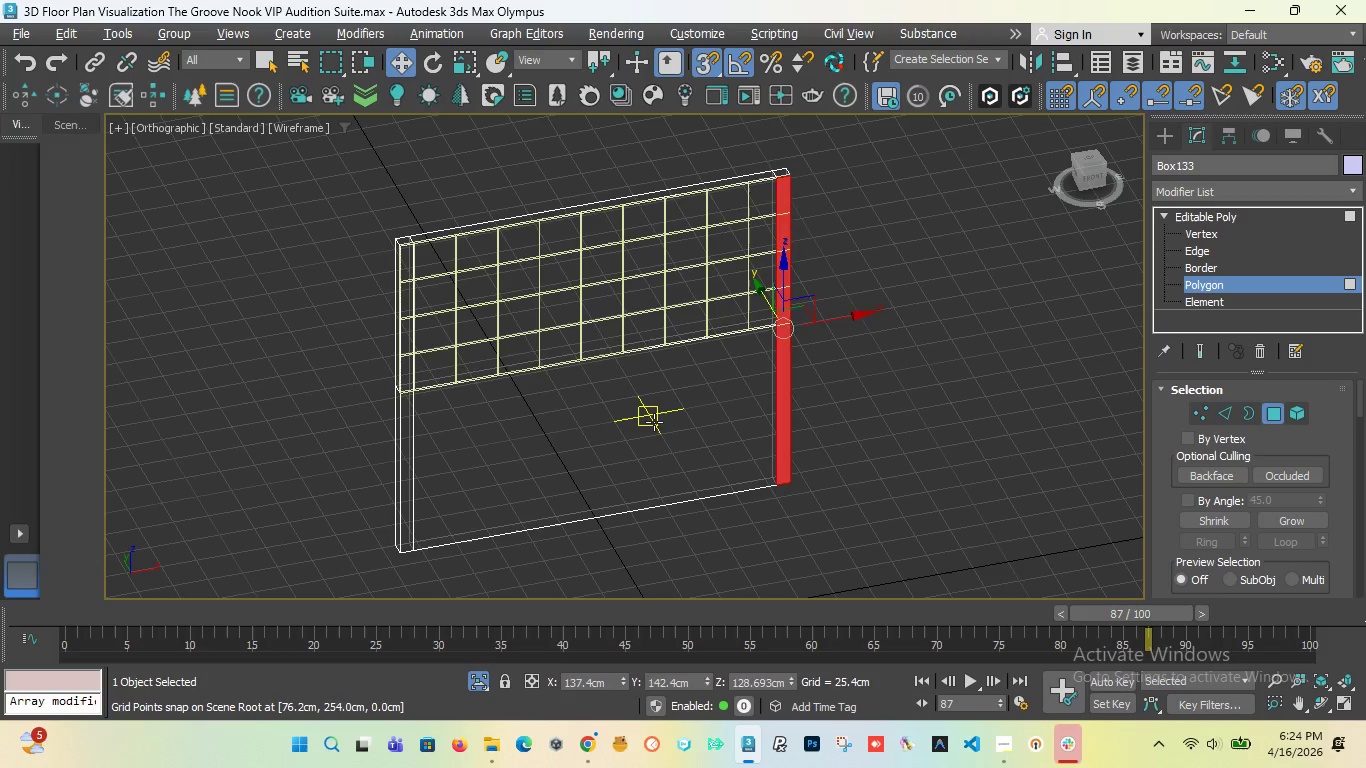 
key(Control+Z)
 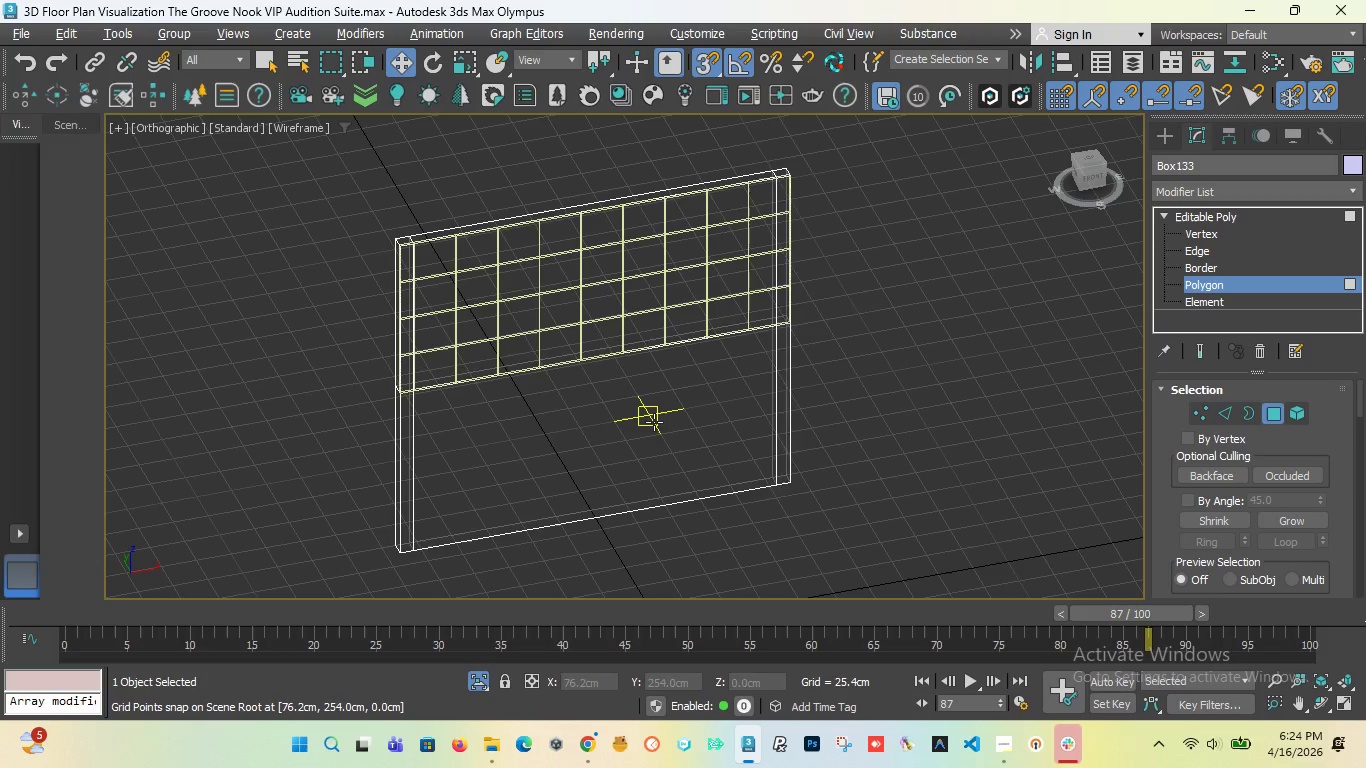 
key(Control+Z)
 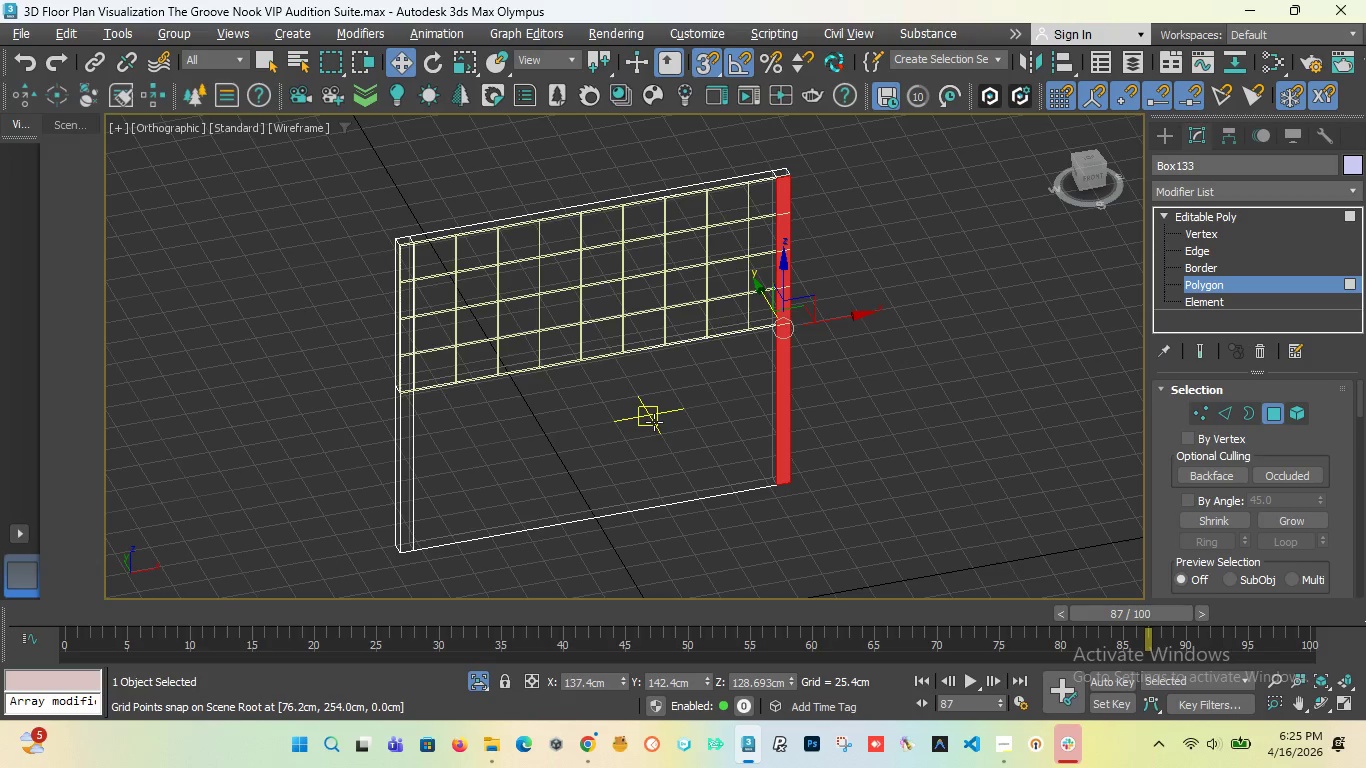 
key(Control+Z)
 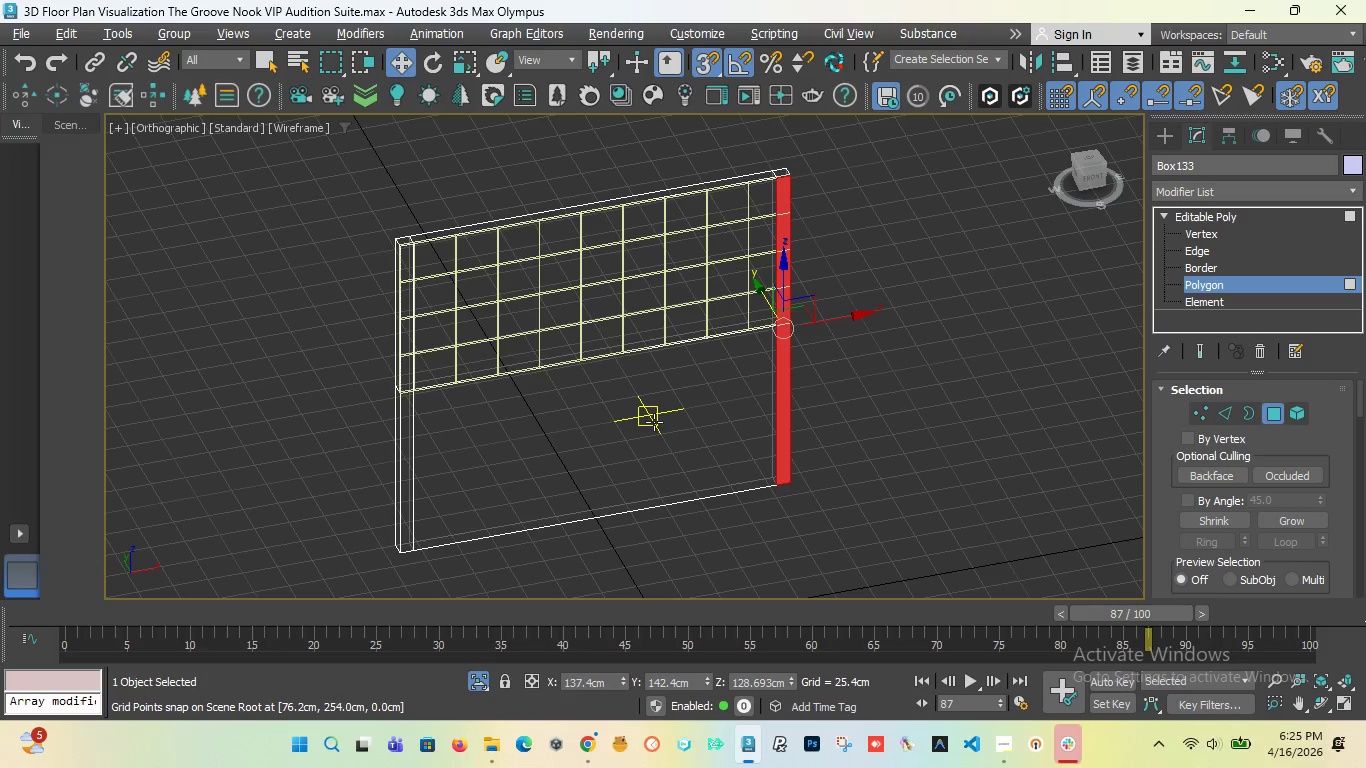 
key(Control+Z)
 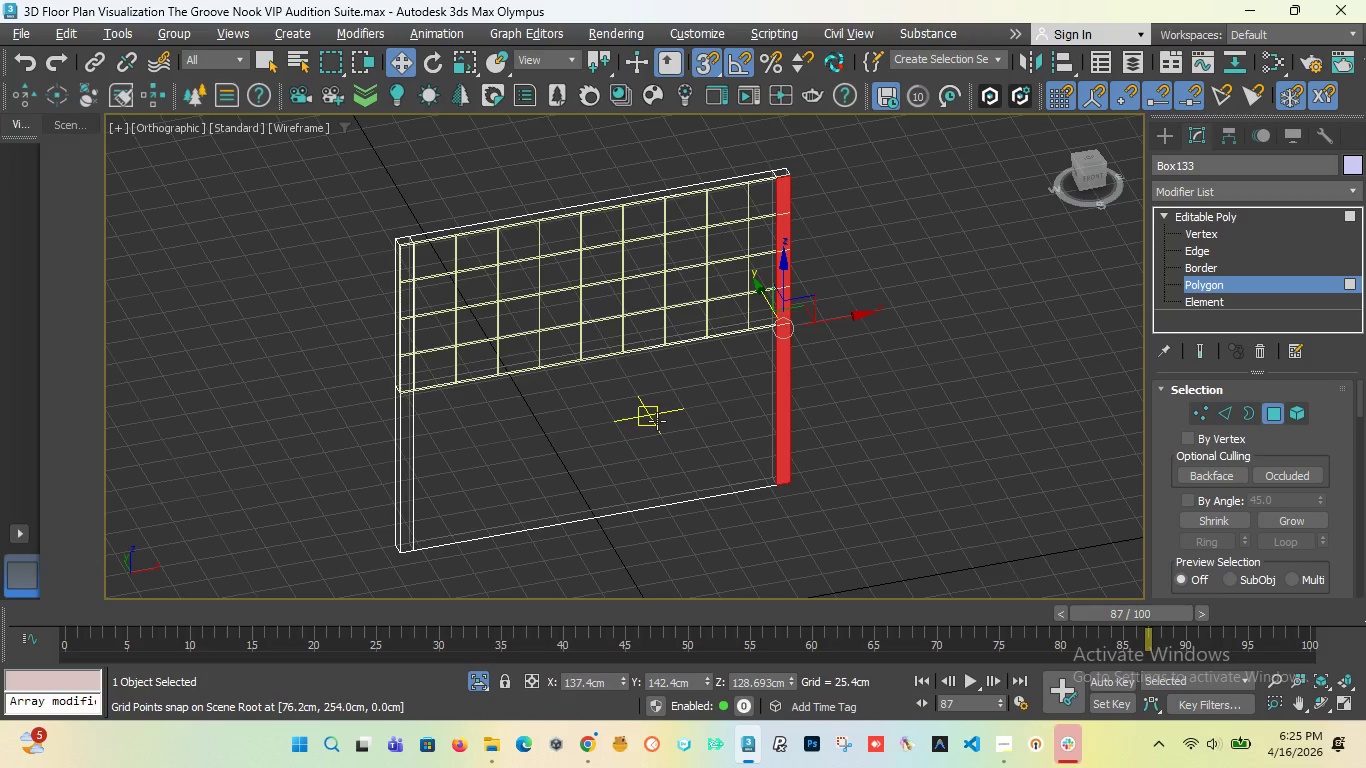 
key(Control+Z)
 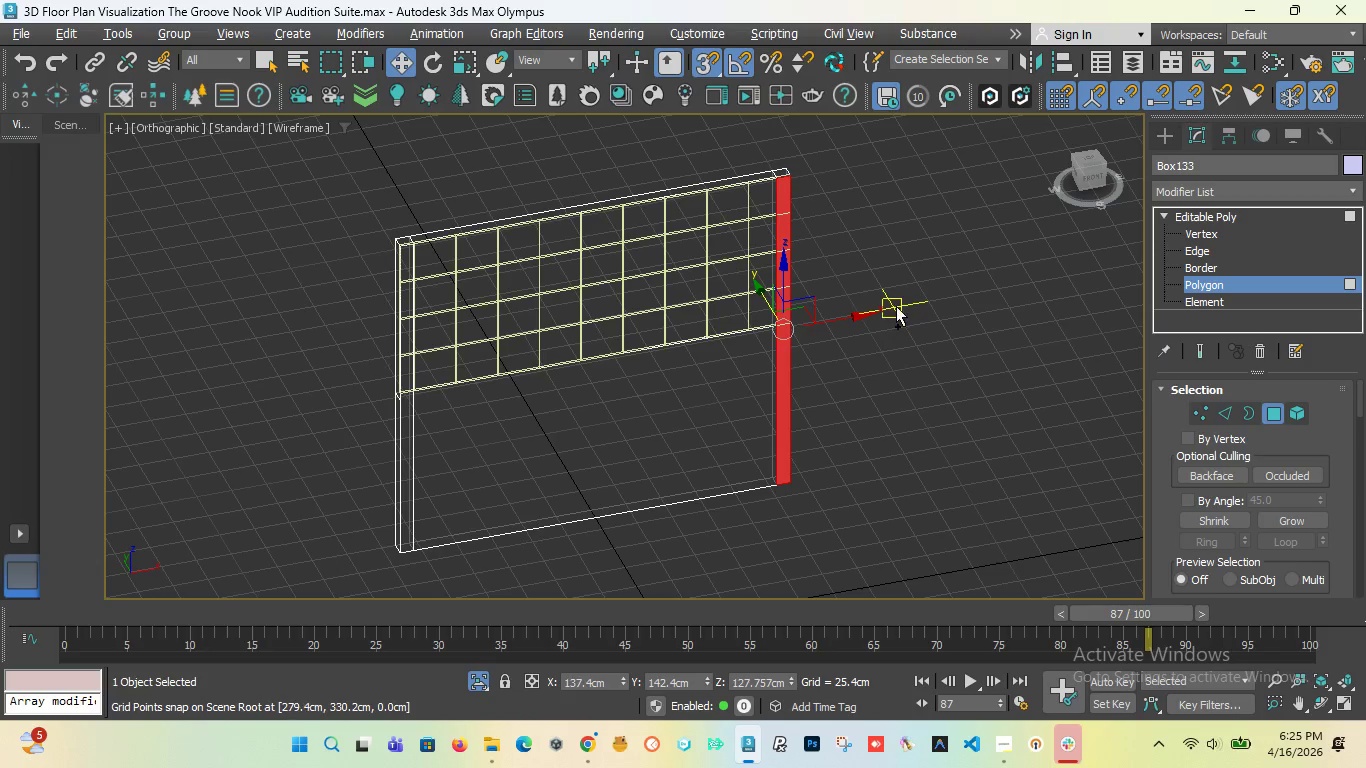 
key(Control+Z)
 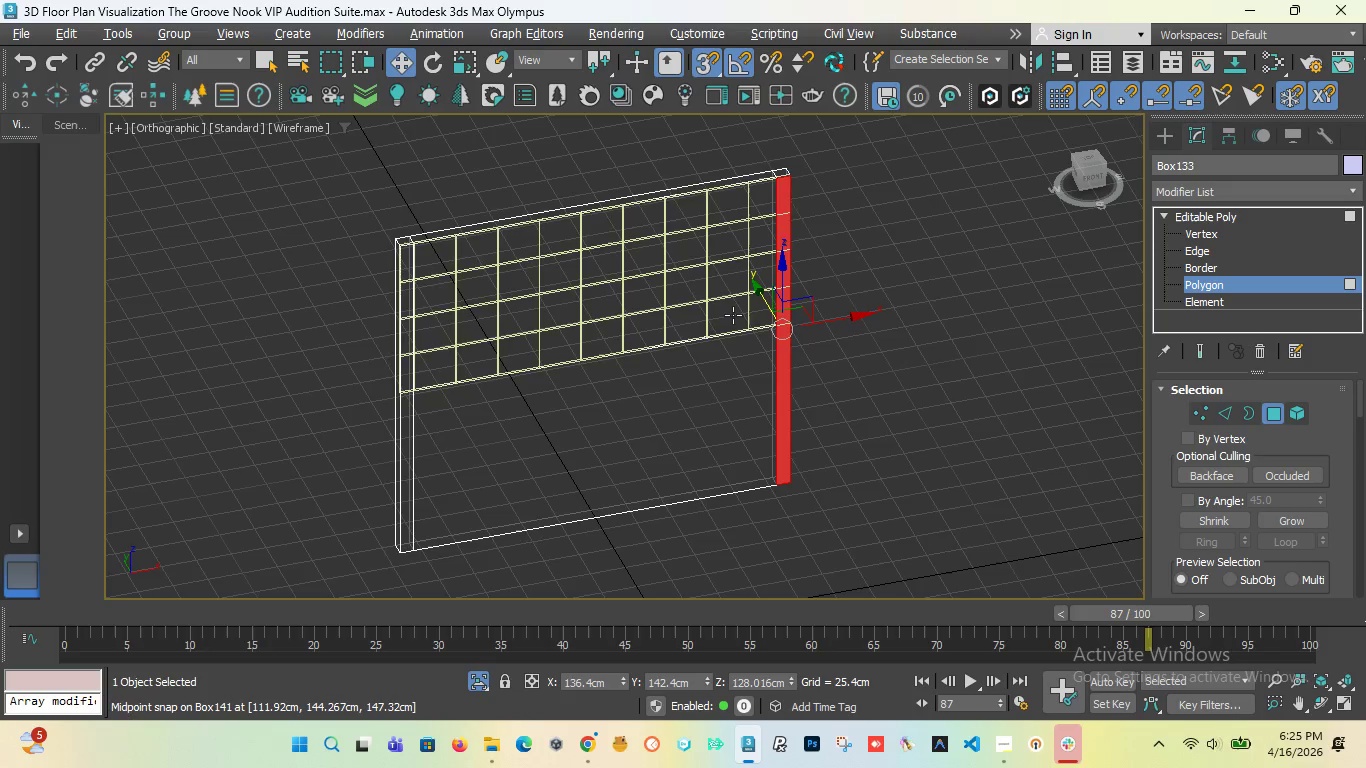 
scroll: coordinate [781, 408], scroll_direction: up, amount: 6.0
 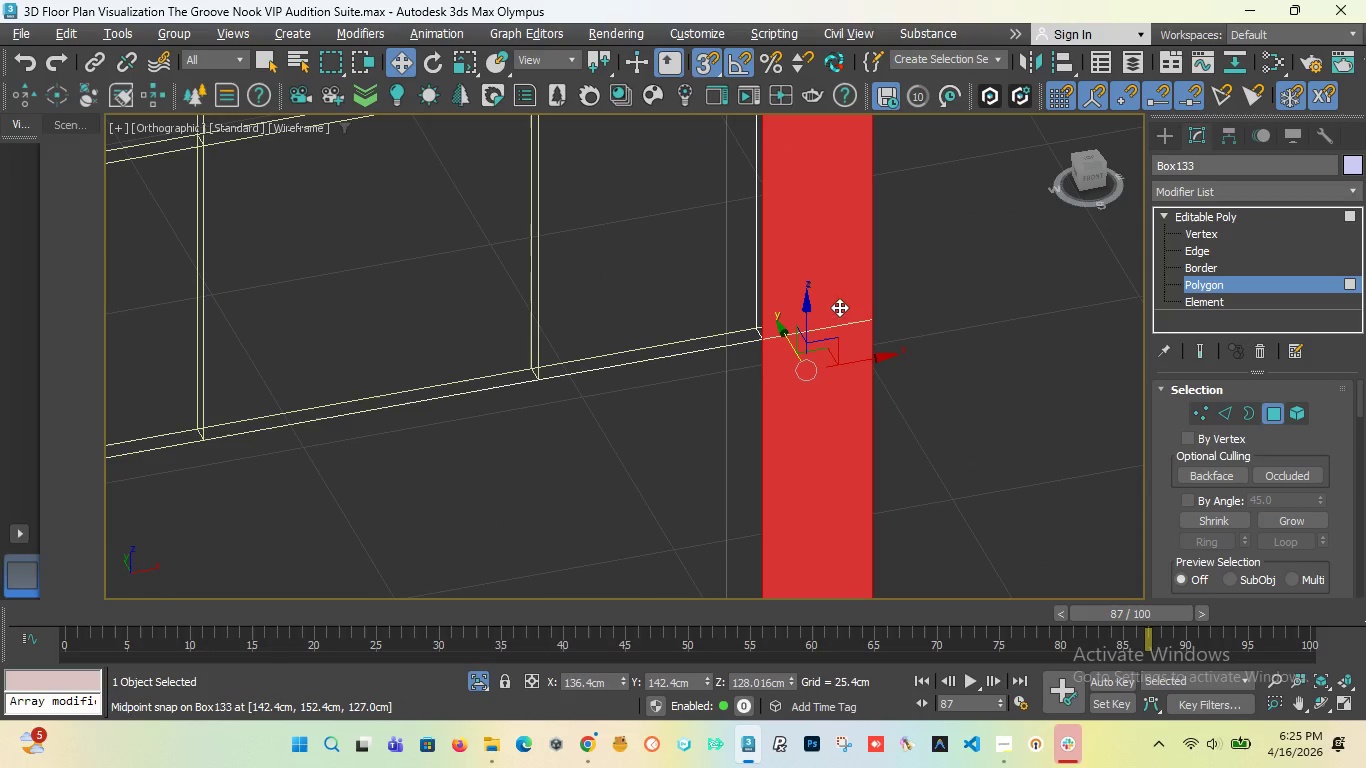 
left_click([937, 318])
 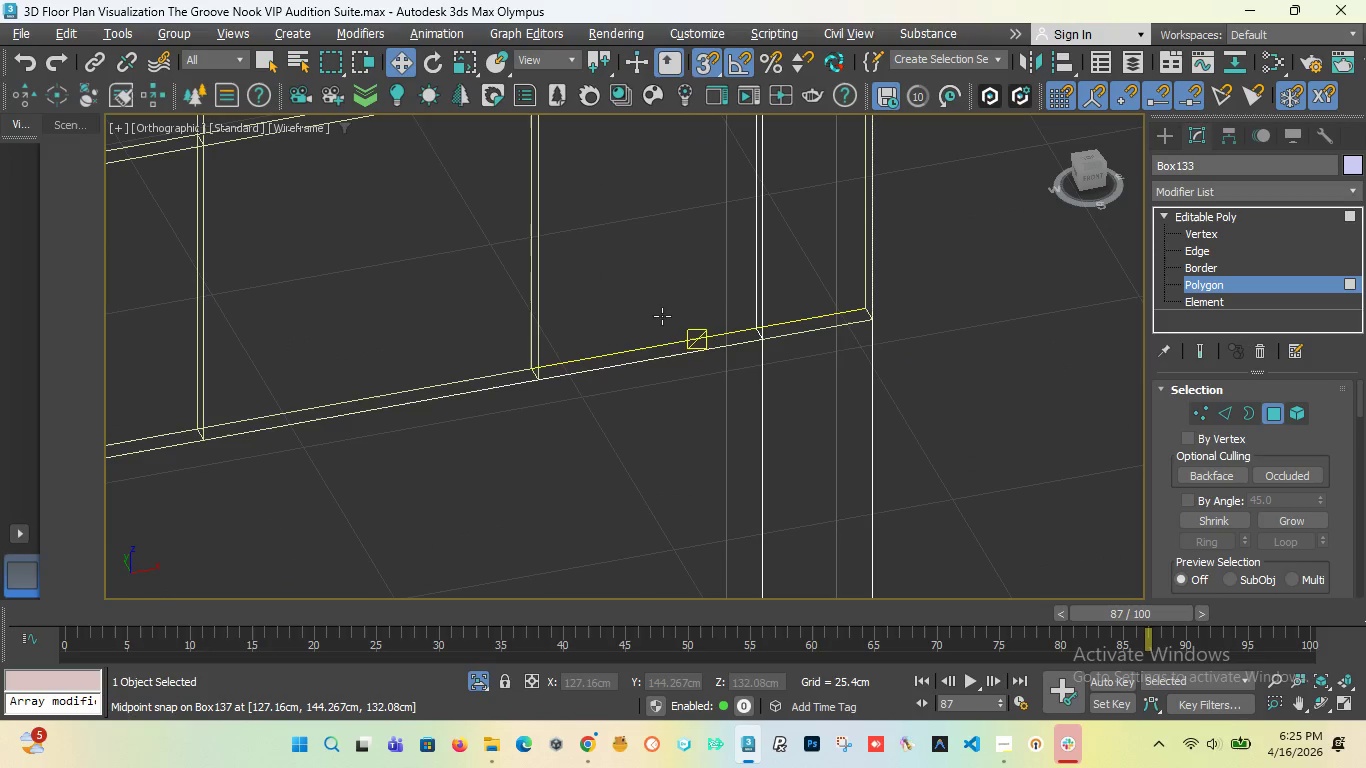 
scroll: coordinate [756, 320], scroll_direction: down, amount: 3.0
 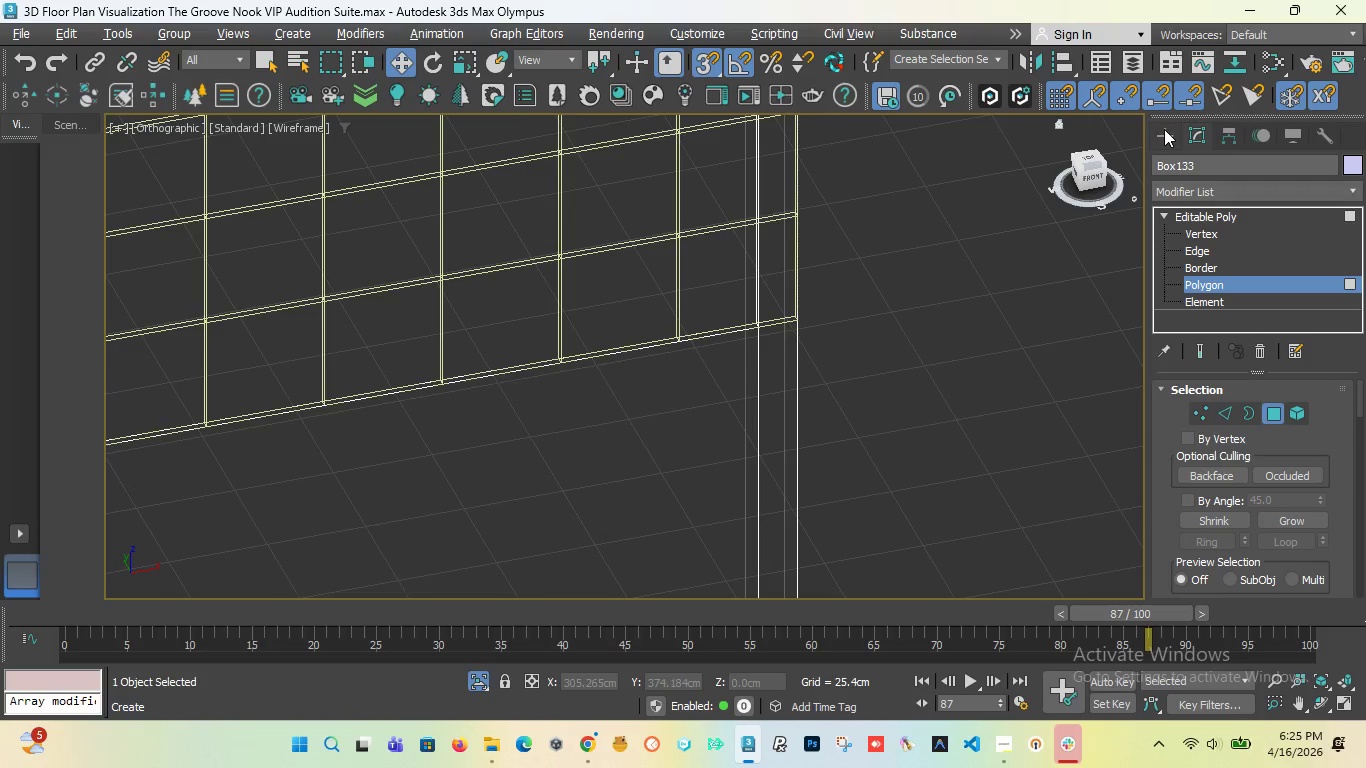 
left_click([1164, 129])
 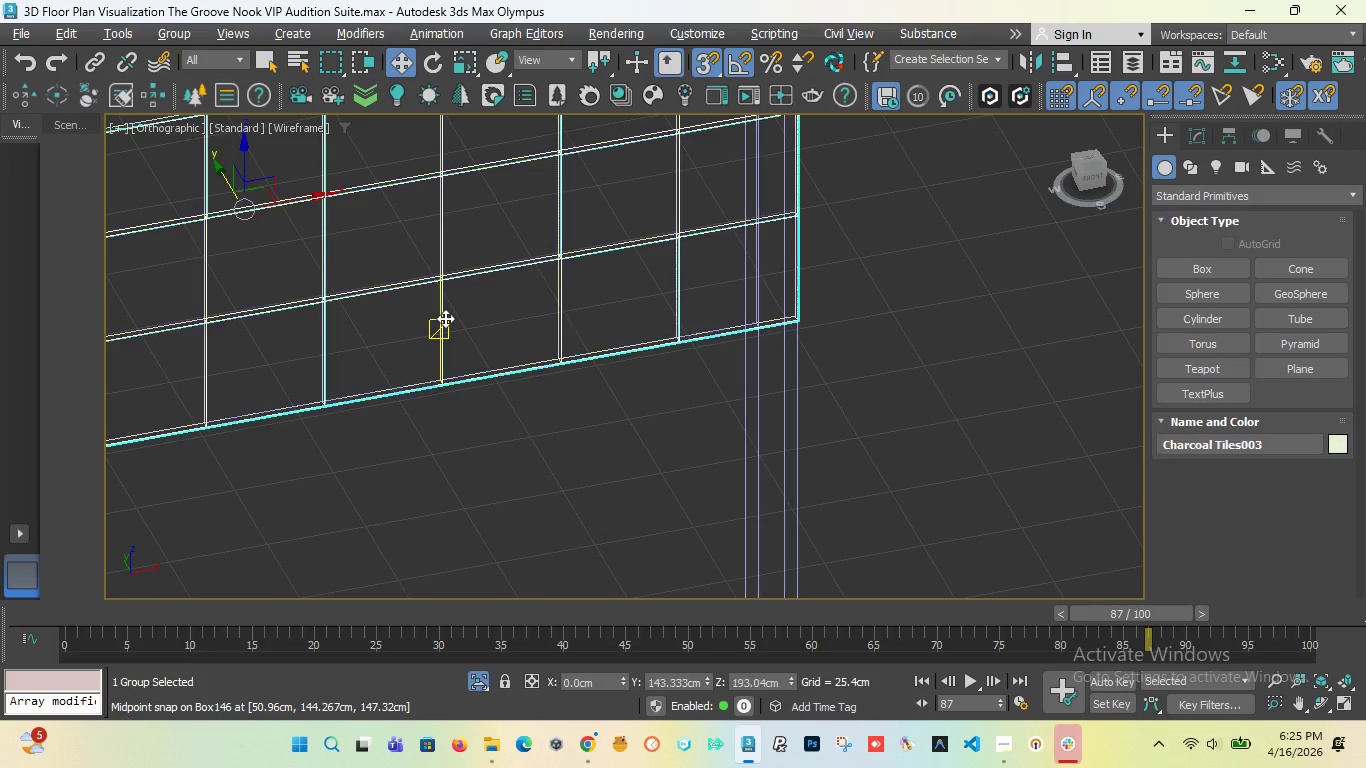 
scroll: coordinate [542, 394], scroll_direction: down, amount: 5.0
 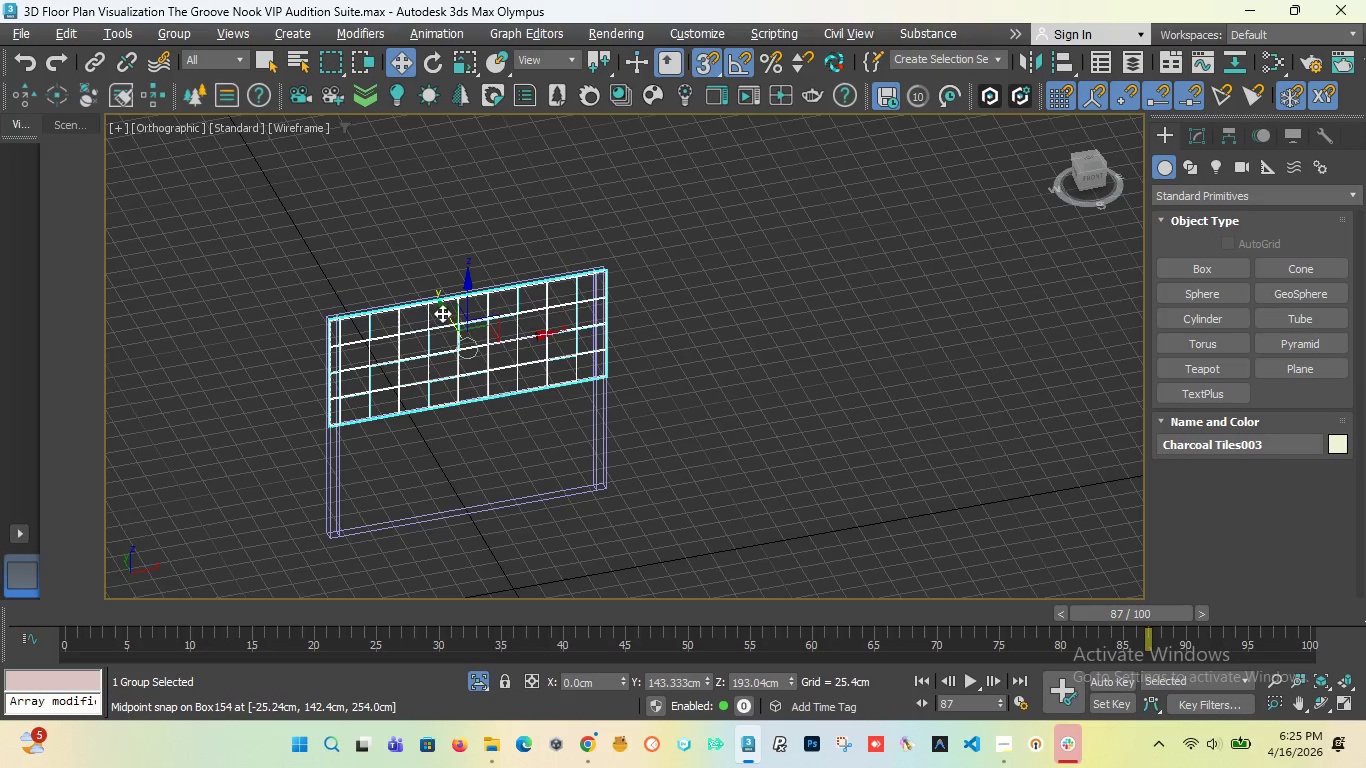 
left_click_drag(start_coordinate=[442, 313], to_coordinate=[789, 653])
 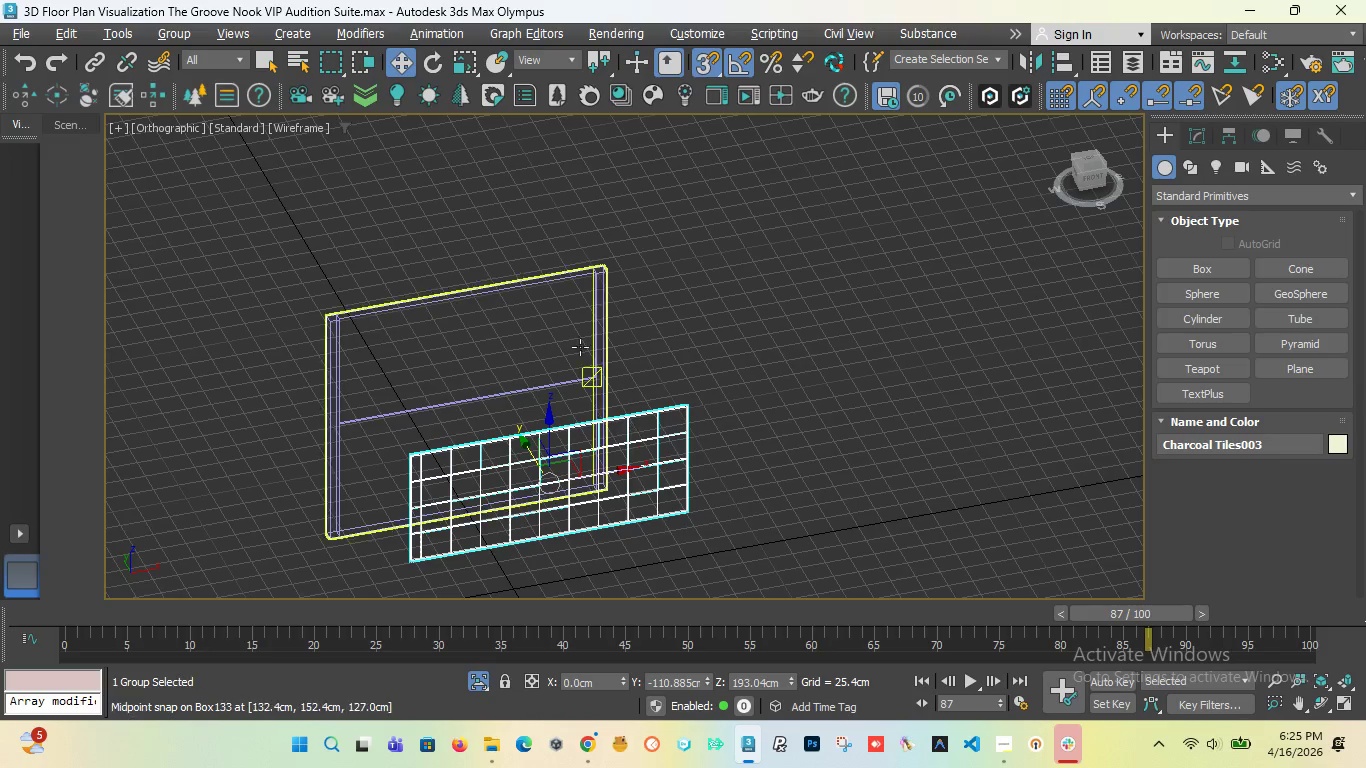 
scroll: coordinate [552, 264], scroll_direction: up, amount: 1.0
 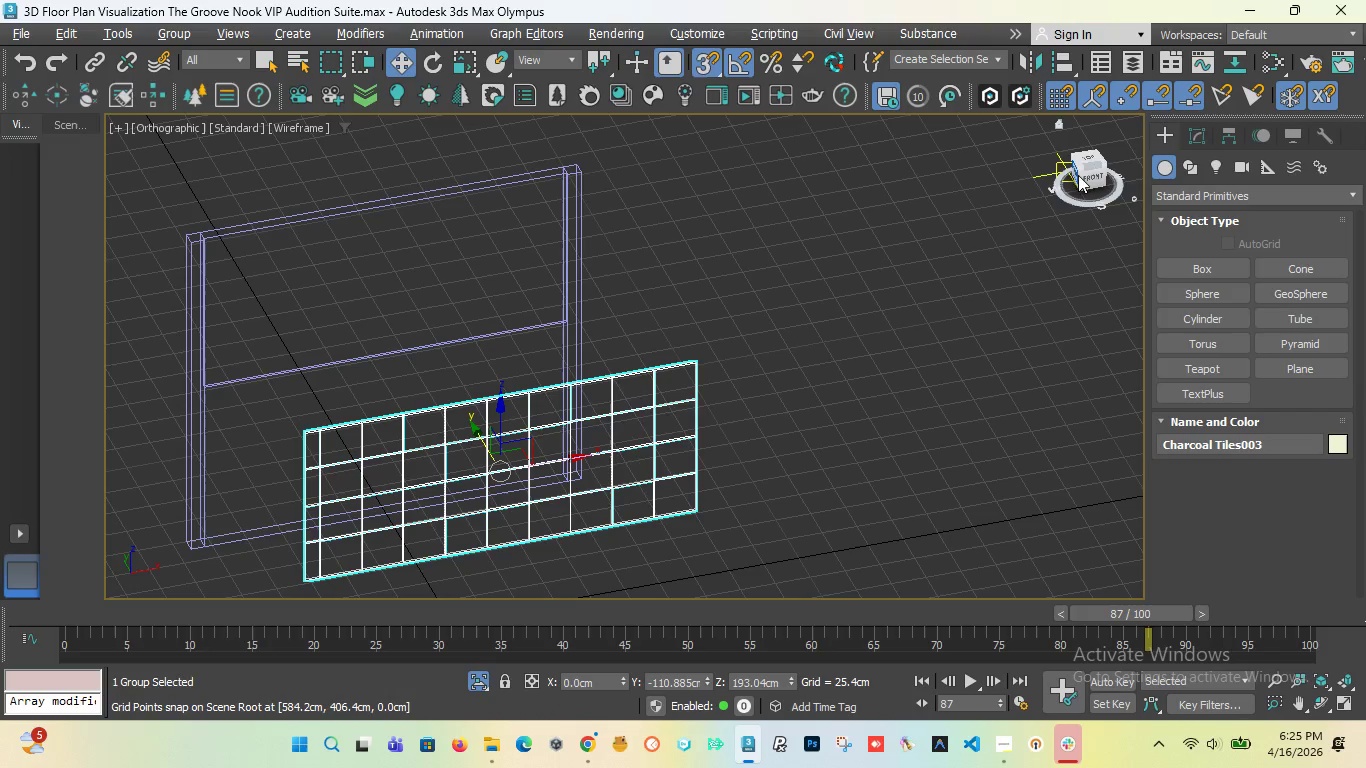 
left_click_drag(start_coordinate=[1086, 175], to_coordinate=[1129, 201])
 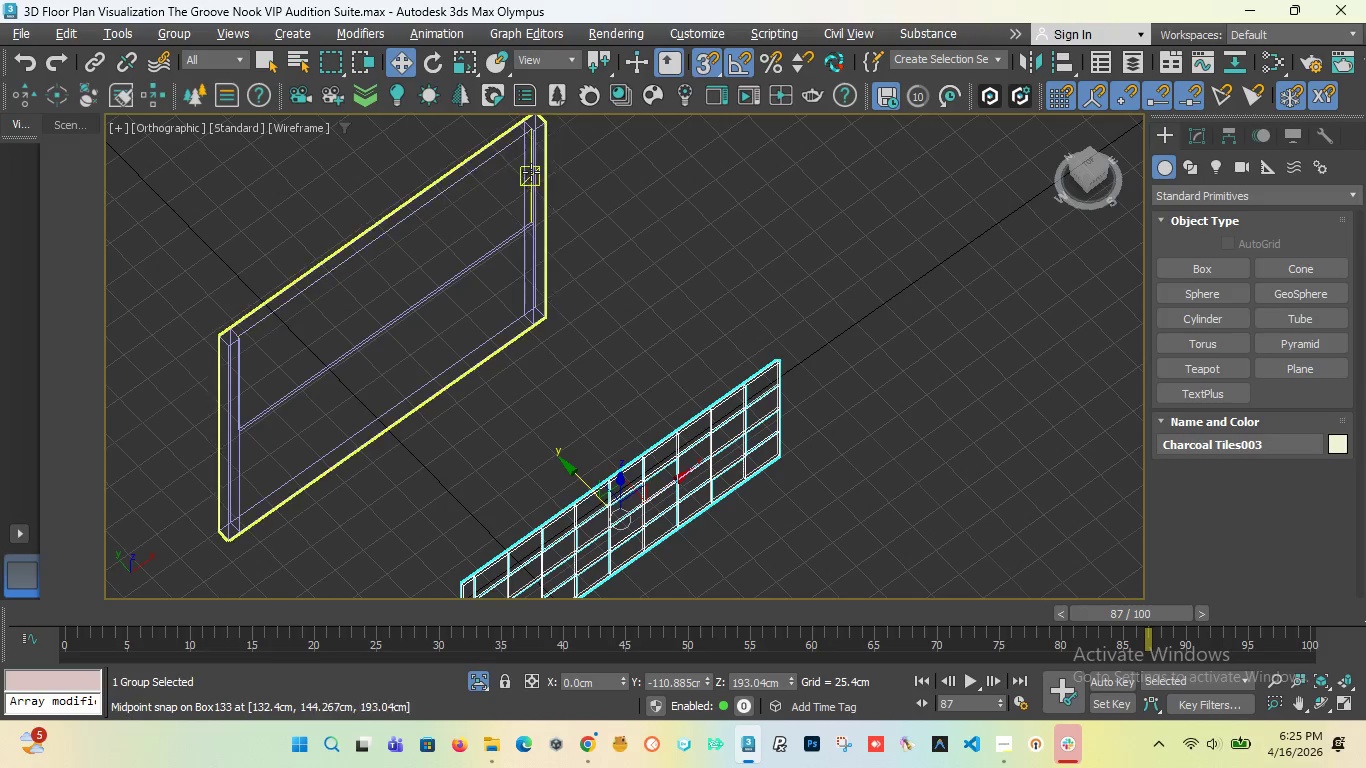 
scroll: coordinate [535, 137], scroll_direction: up, amount: 5.0
 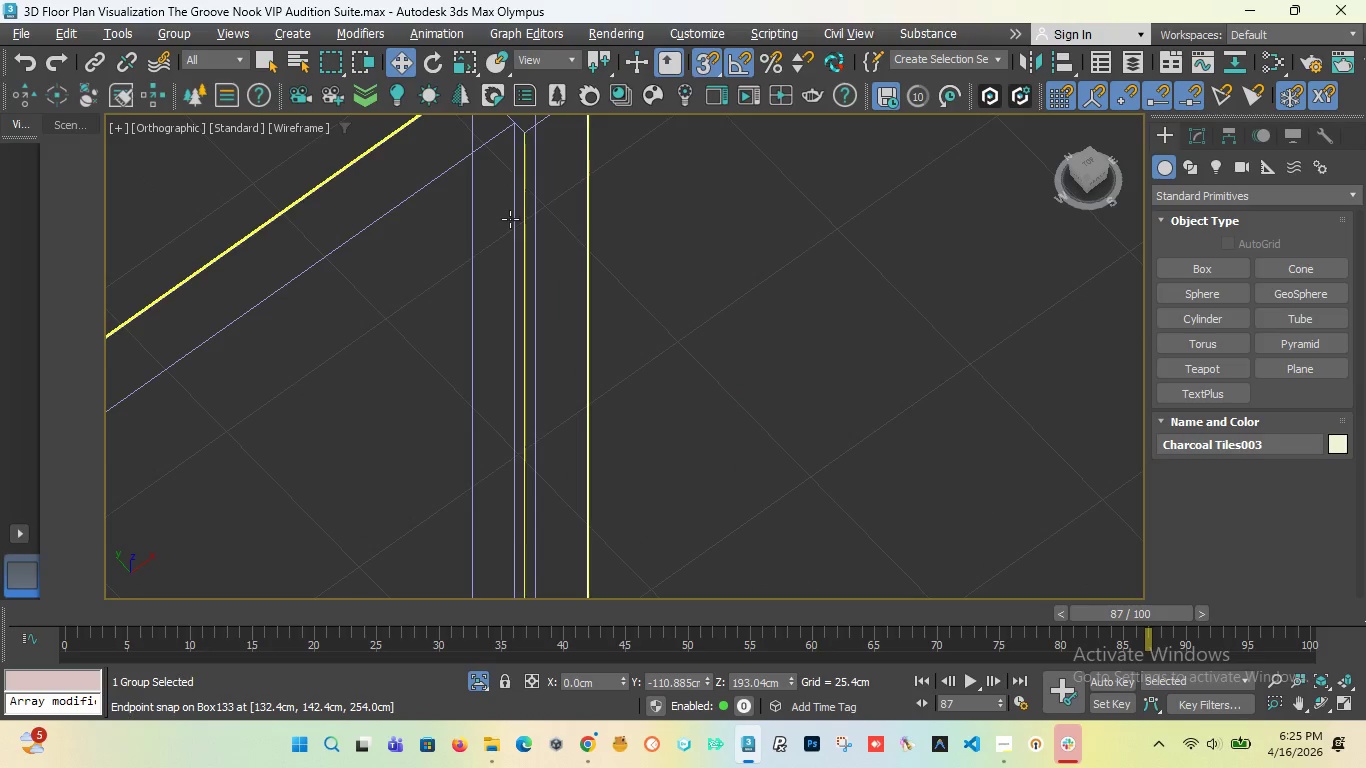 
scroll: coordinate [511, 207], scroll_direction: down, amount: 1.0
 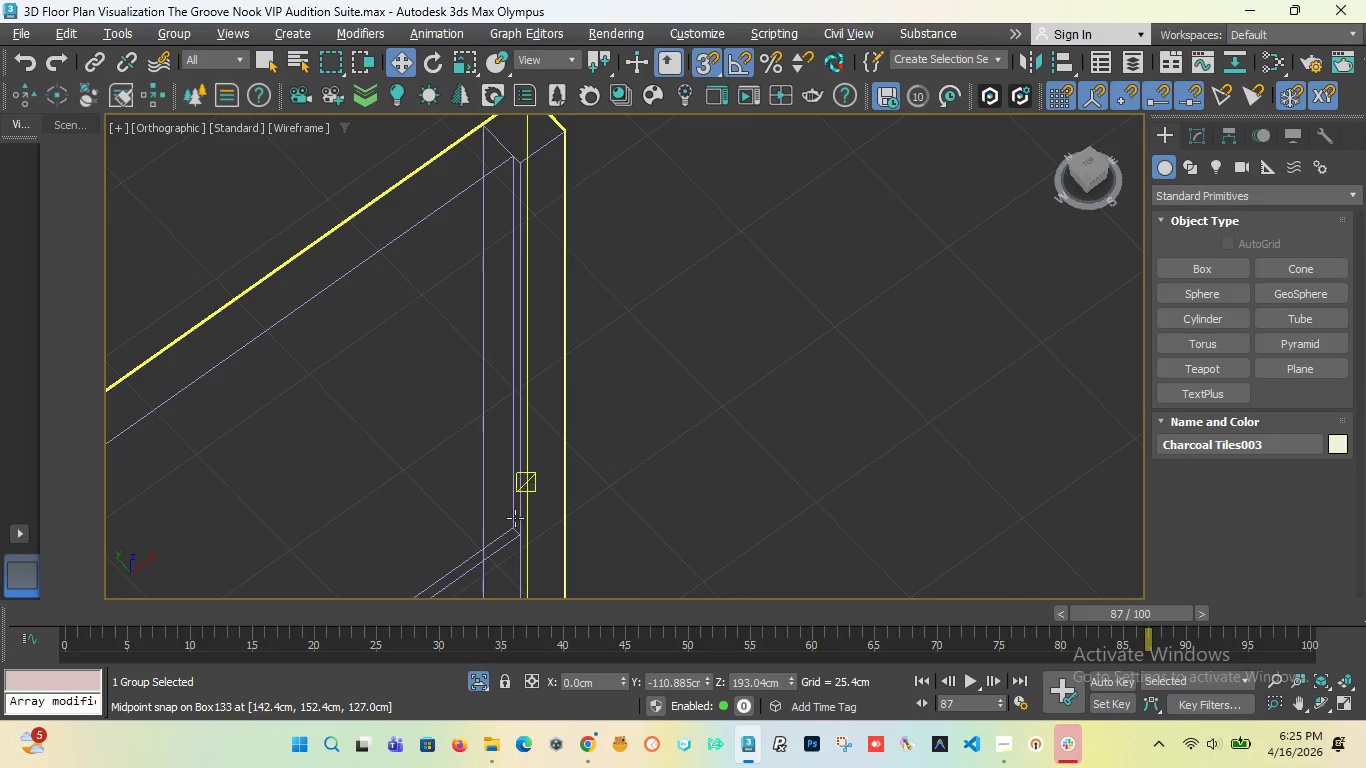 
scroll: coordinate [508, 537], scroll_direction: up, amount: 4.0
 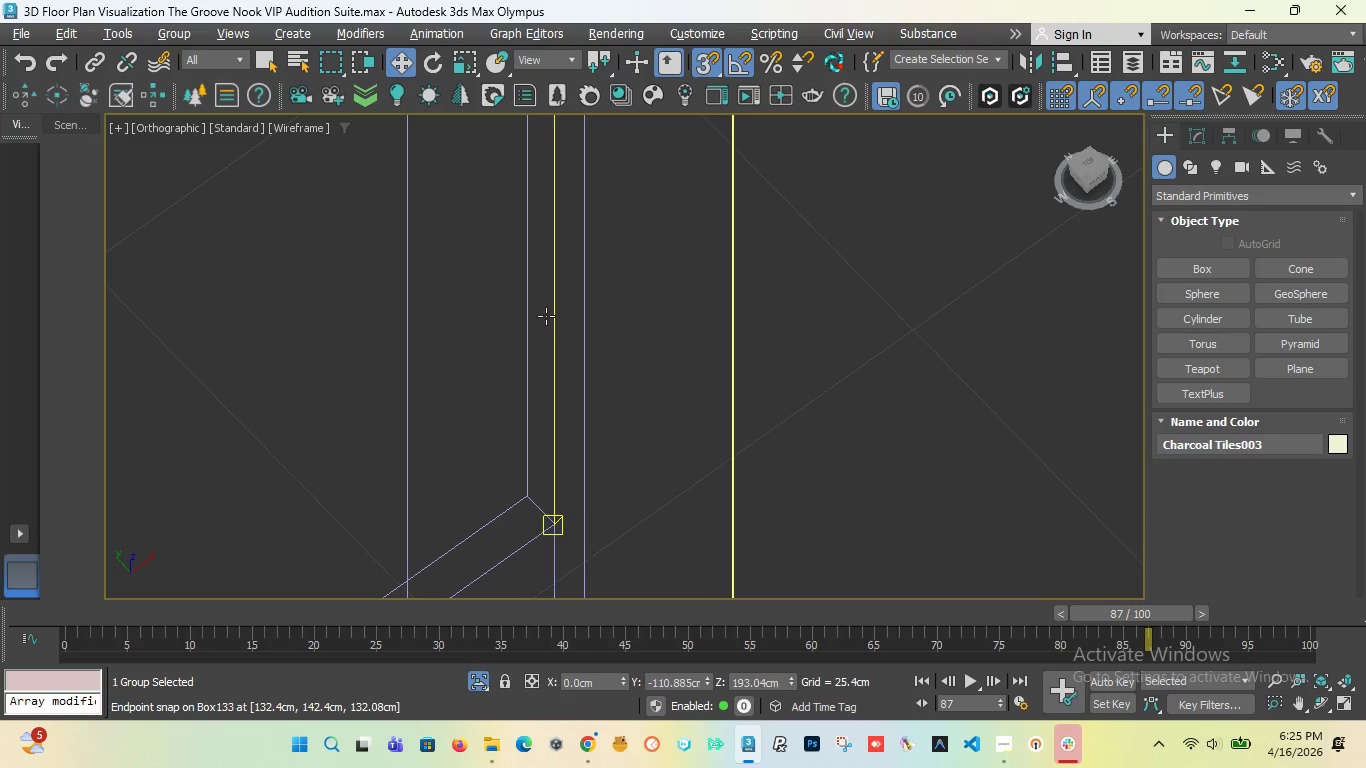 
scroll: coordinate [547, 338], scroll_direction: down, amount: 8.0
 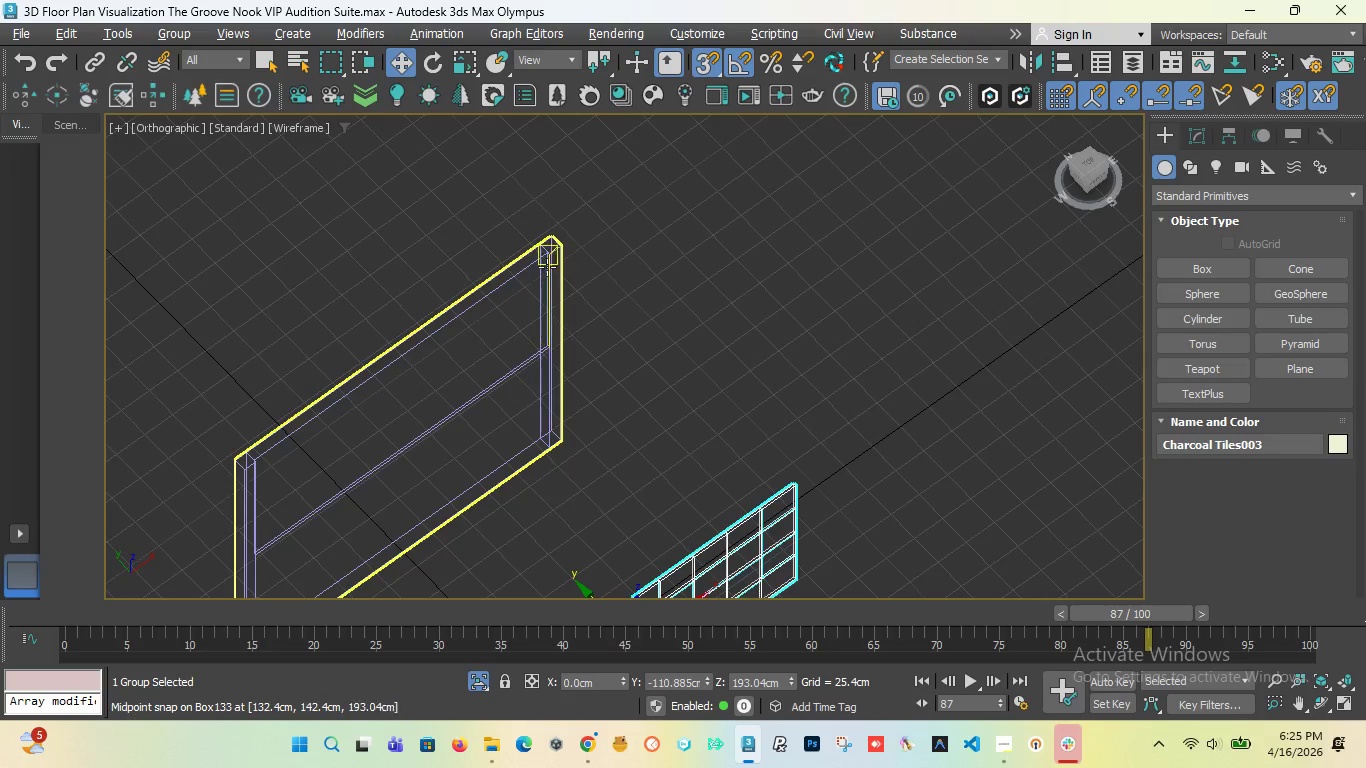 
scroll: coordinate [566, 248], scroll_direction: up, amount: 8.0
 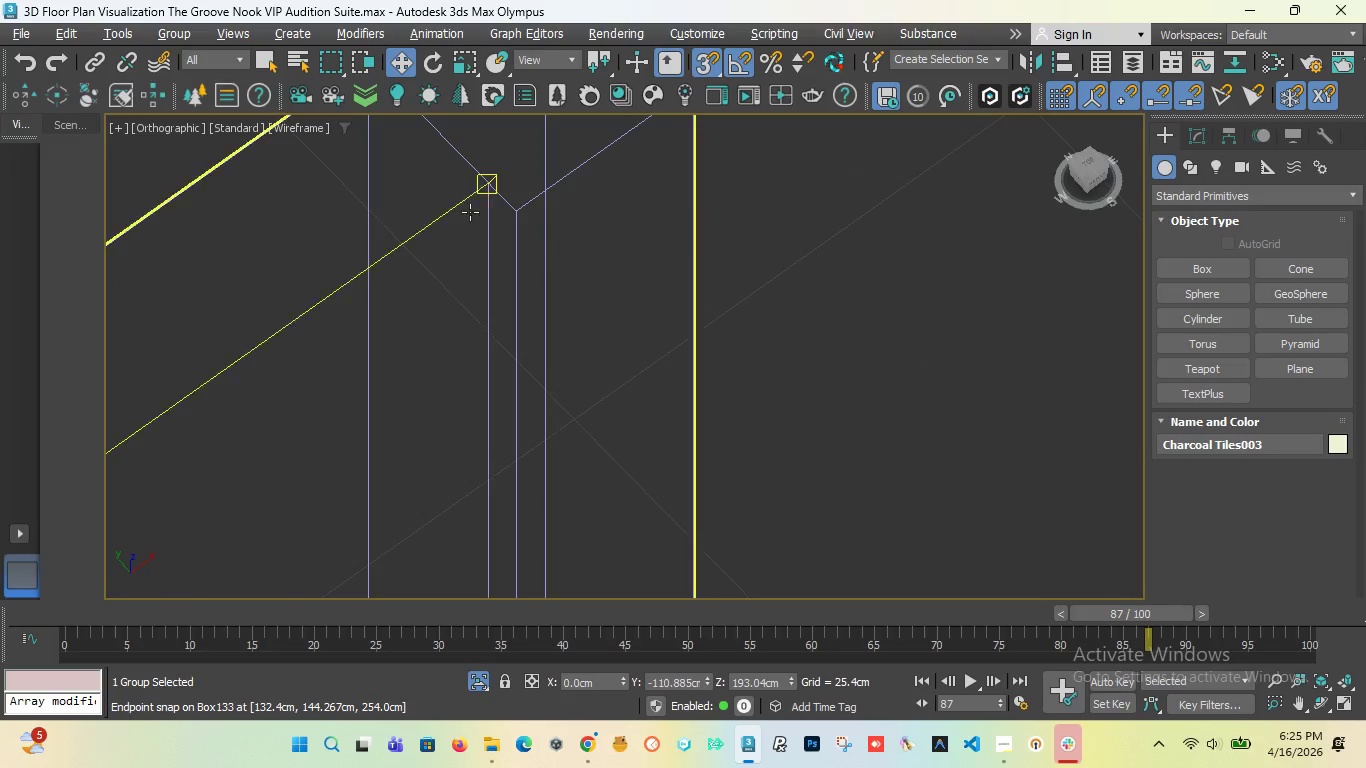 
scroll: coordinate [546, 208], scroll_direction: down, amount: 7.0
 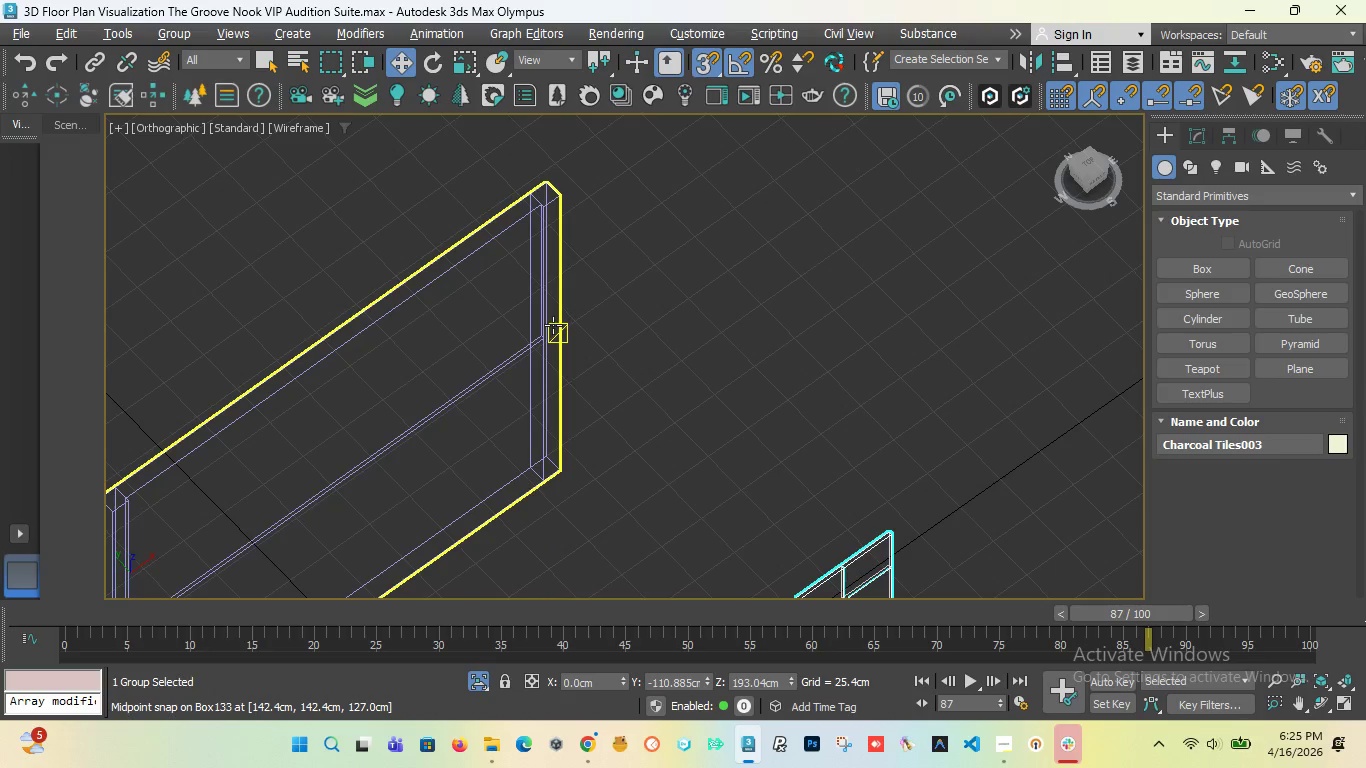 
scroll: coordinate [550, 330], scroll_direction: up, amount: 5.0
 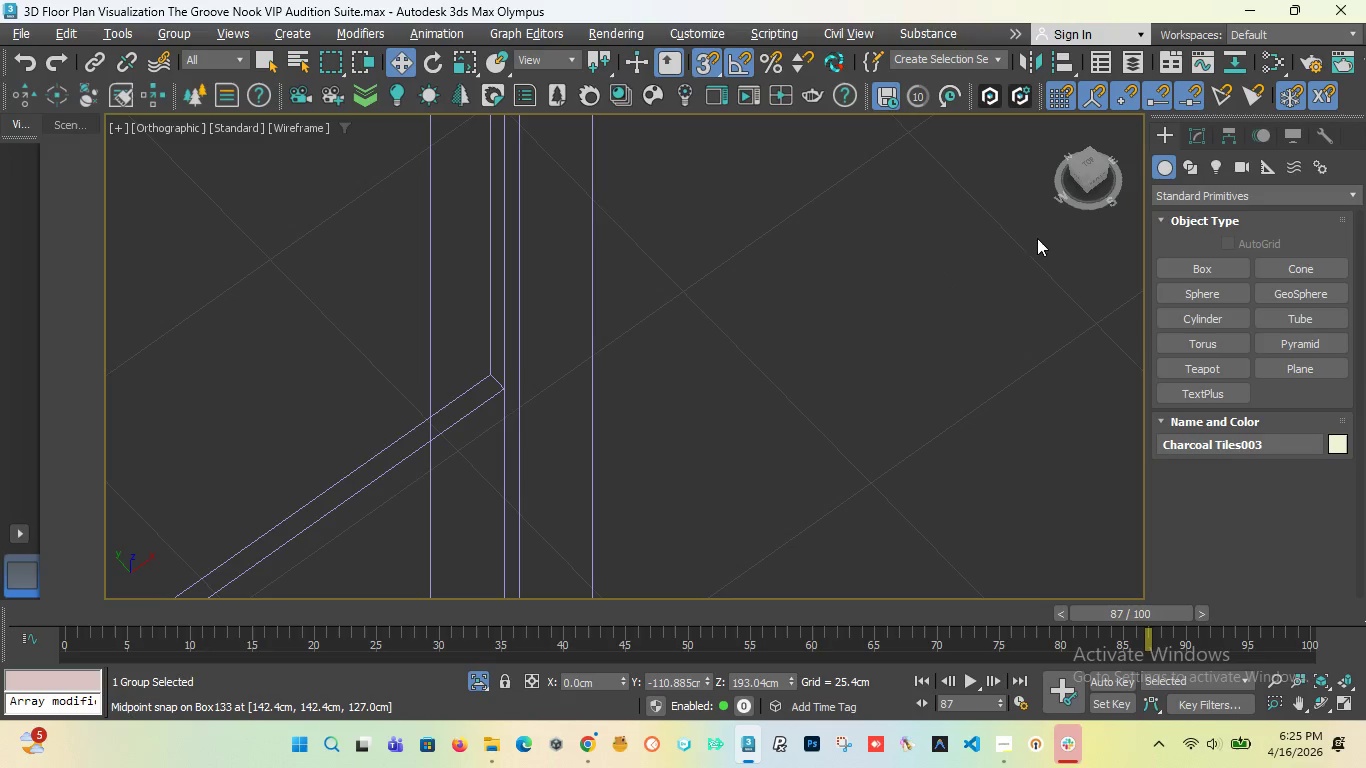 
left_click([1202, 135])
 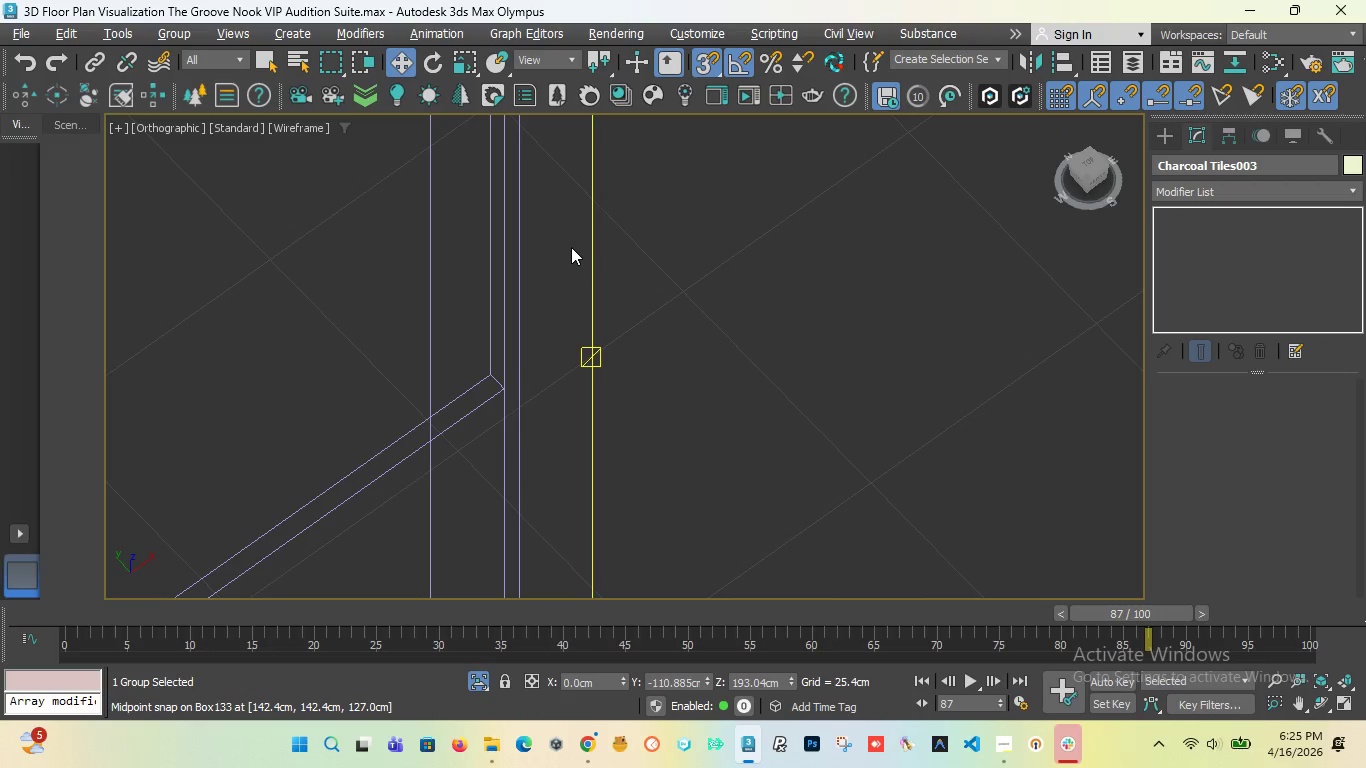 
left_click([598, 257])
 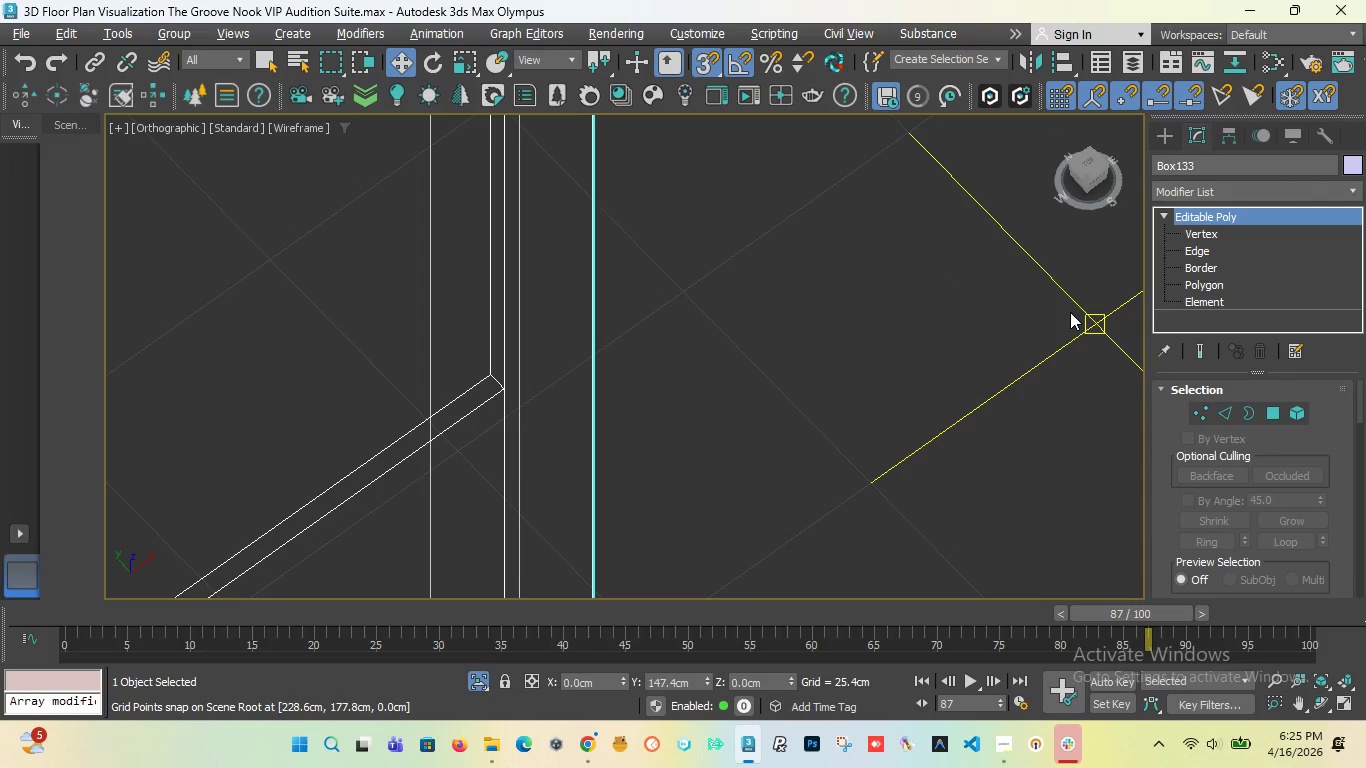 
key(Alt+1)
 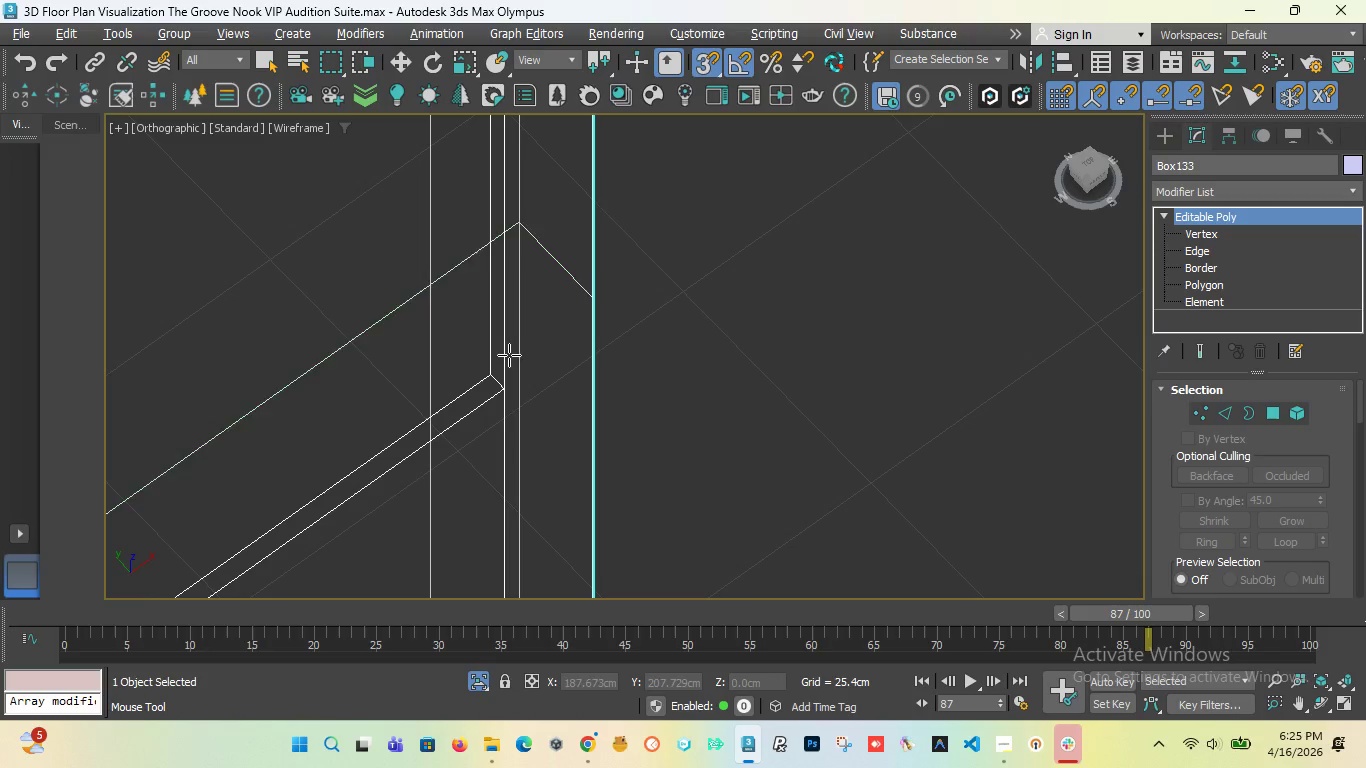 
wait(9.17)
 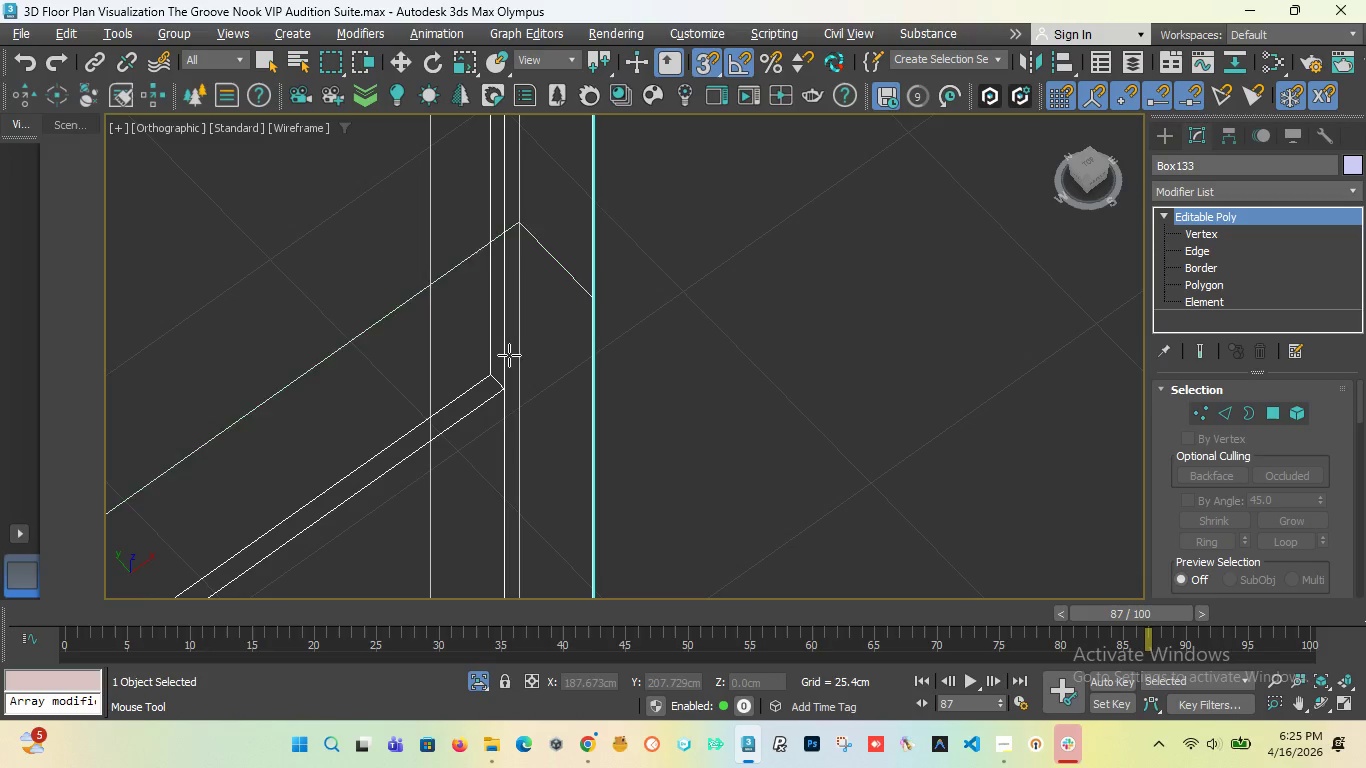 
scroll: coordinate [510, 360], scroll_direction: down, amount: 8.0
 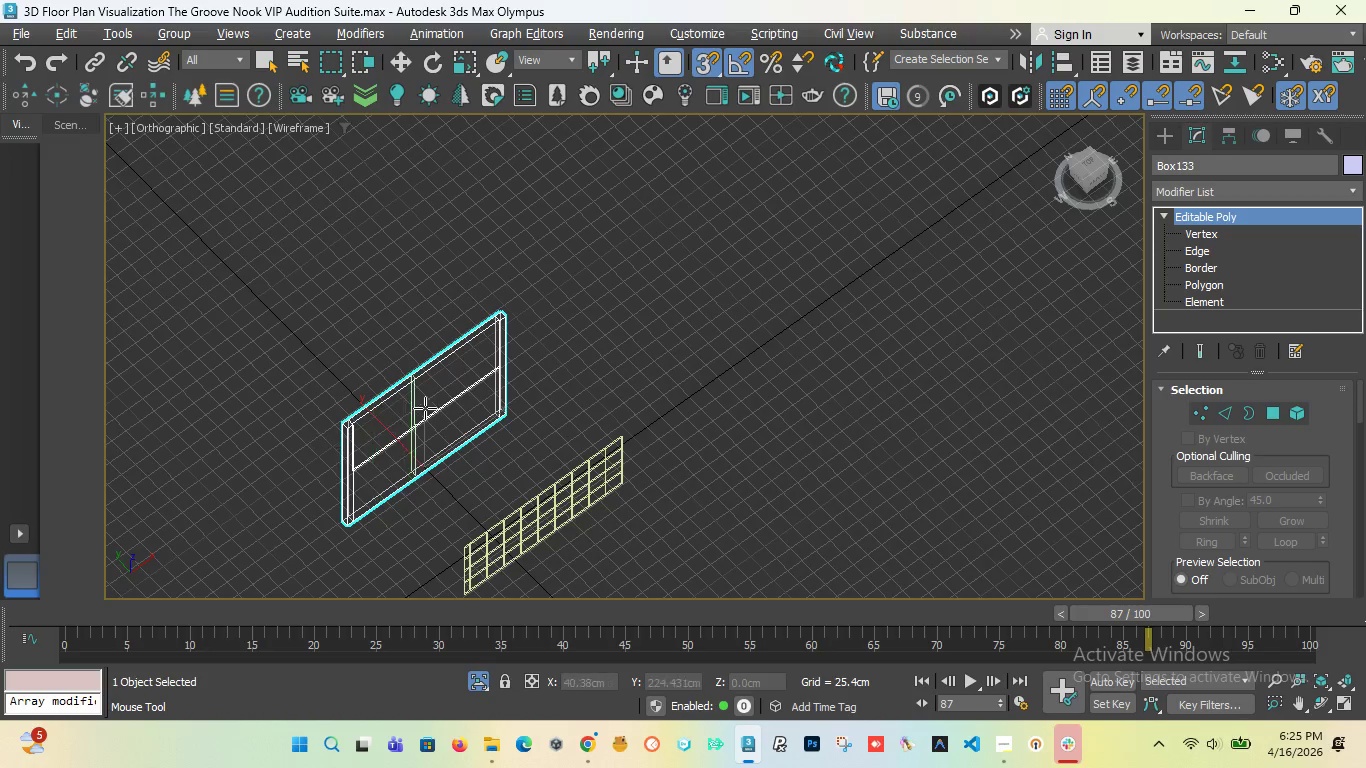 
scroll: coordinate [332, 496], scroll_direction: up, amount: 6.0
 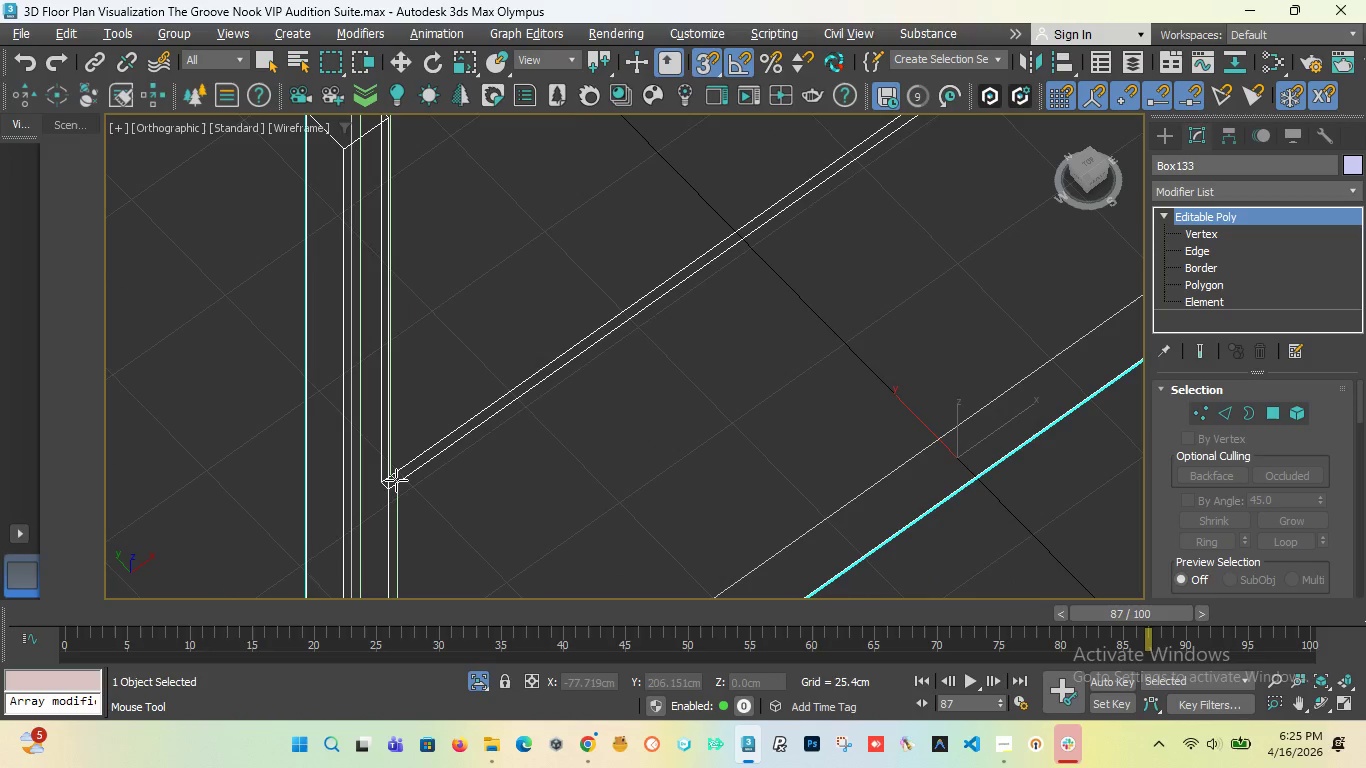 
wait(11.18)
 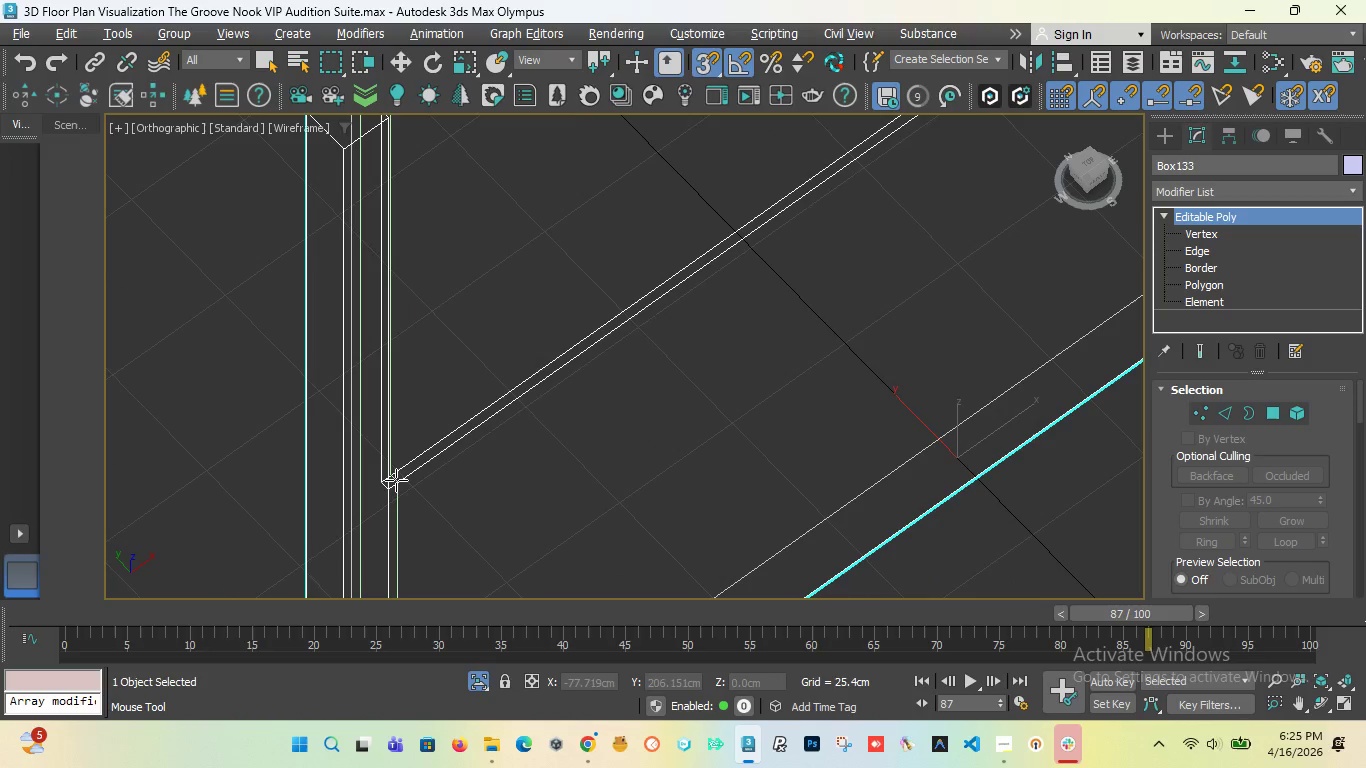 
left_click([1205, 254])
 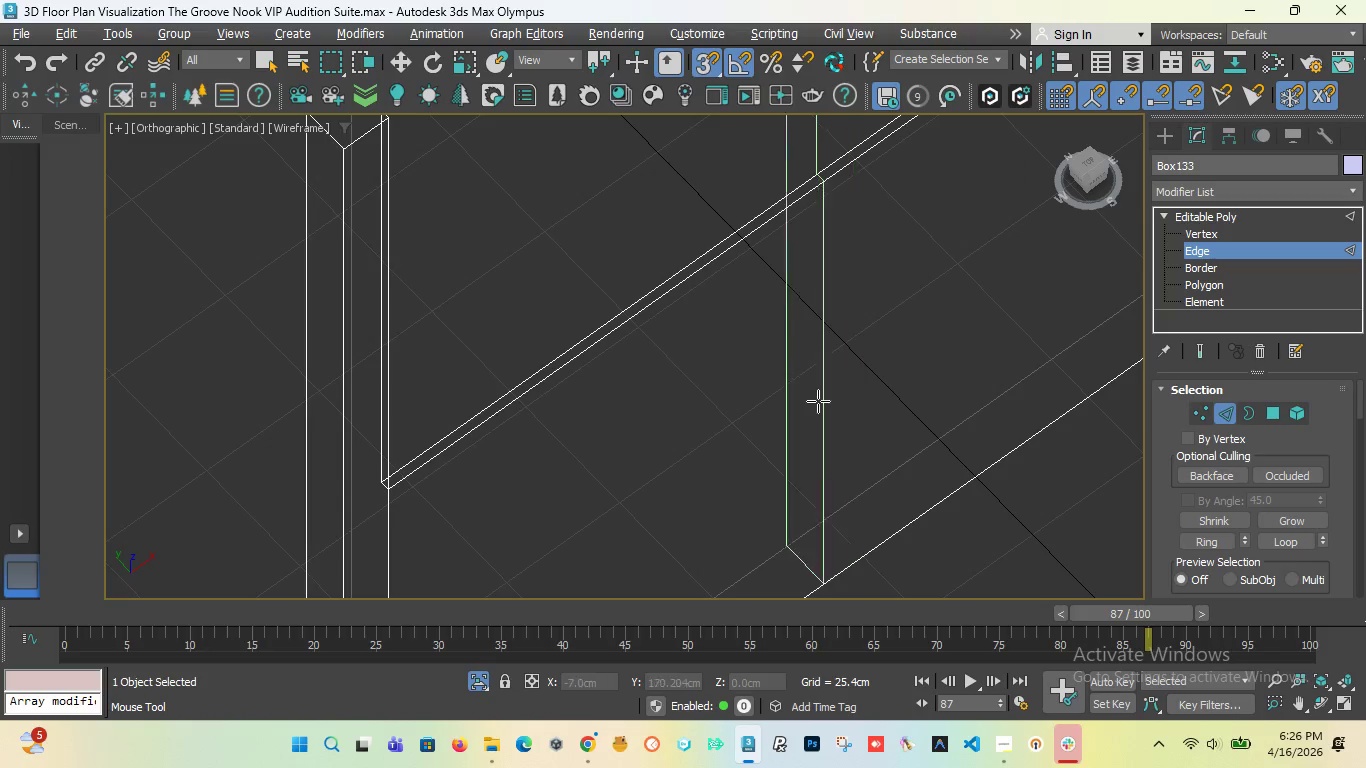 
key(Alt+1)
 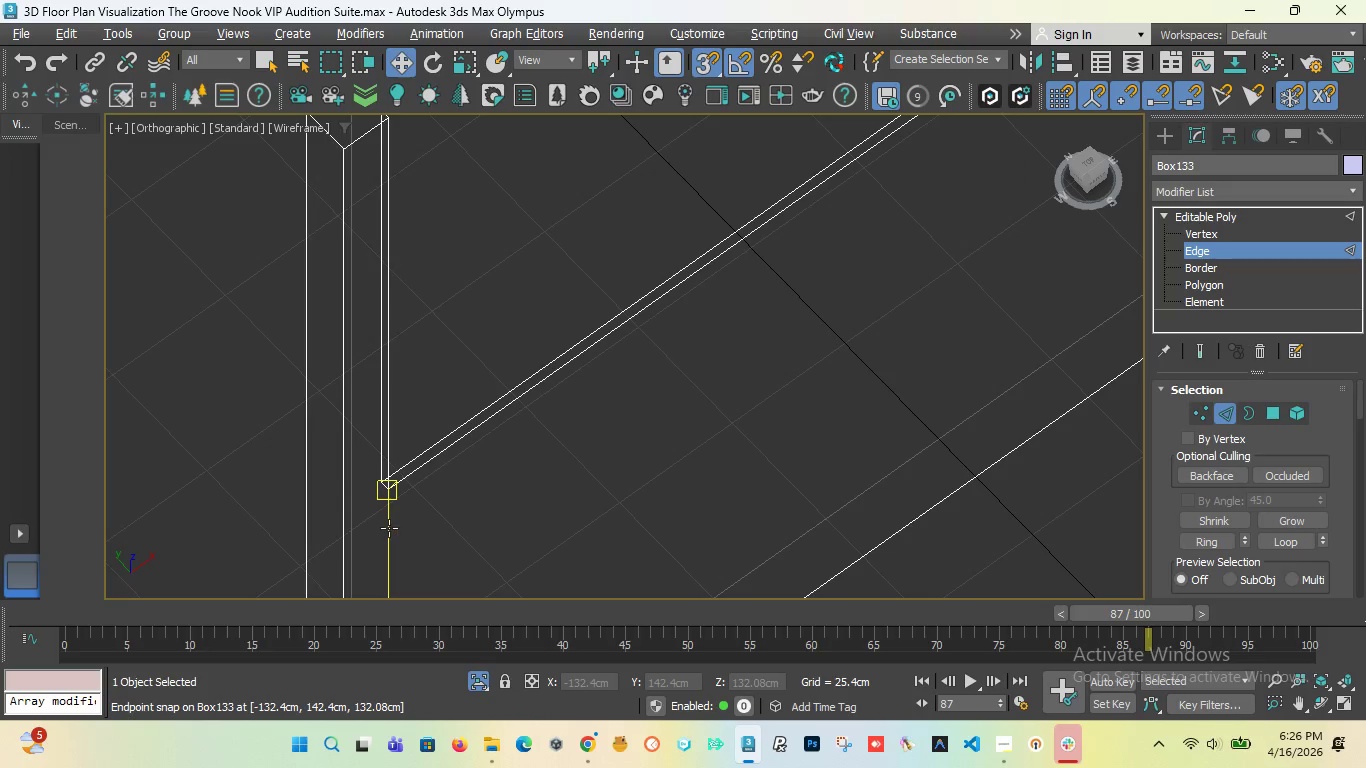 
scroll: coordinate [405, 421], scroll_direction: down, amount: 2.0
 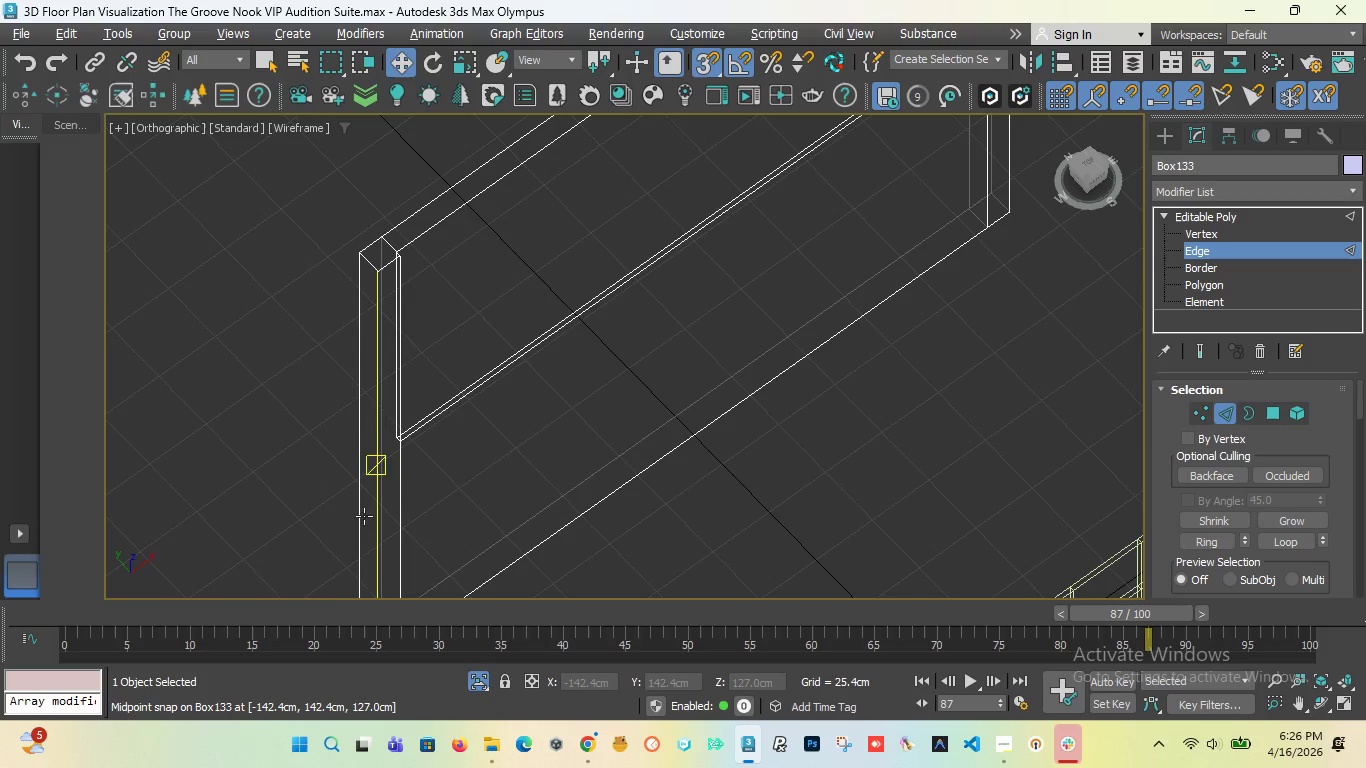 
scroll: coordinate [371, 494], scroll_direction: up, amount: 3.0
 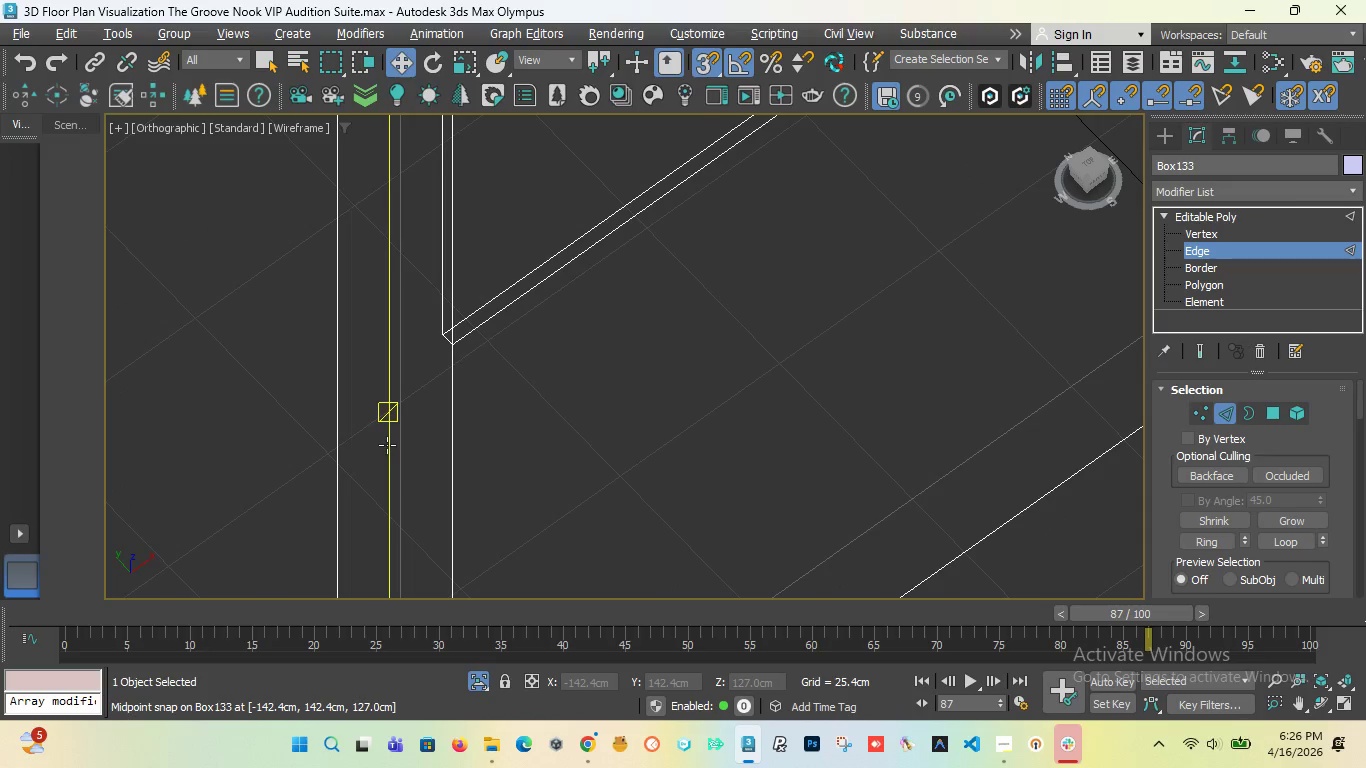 
left_click([387, 446])
 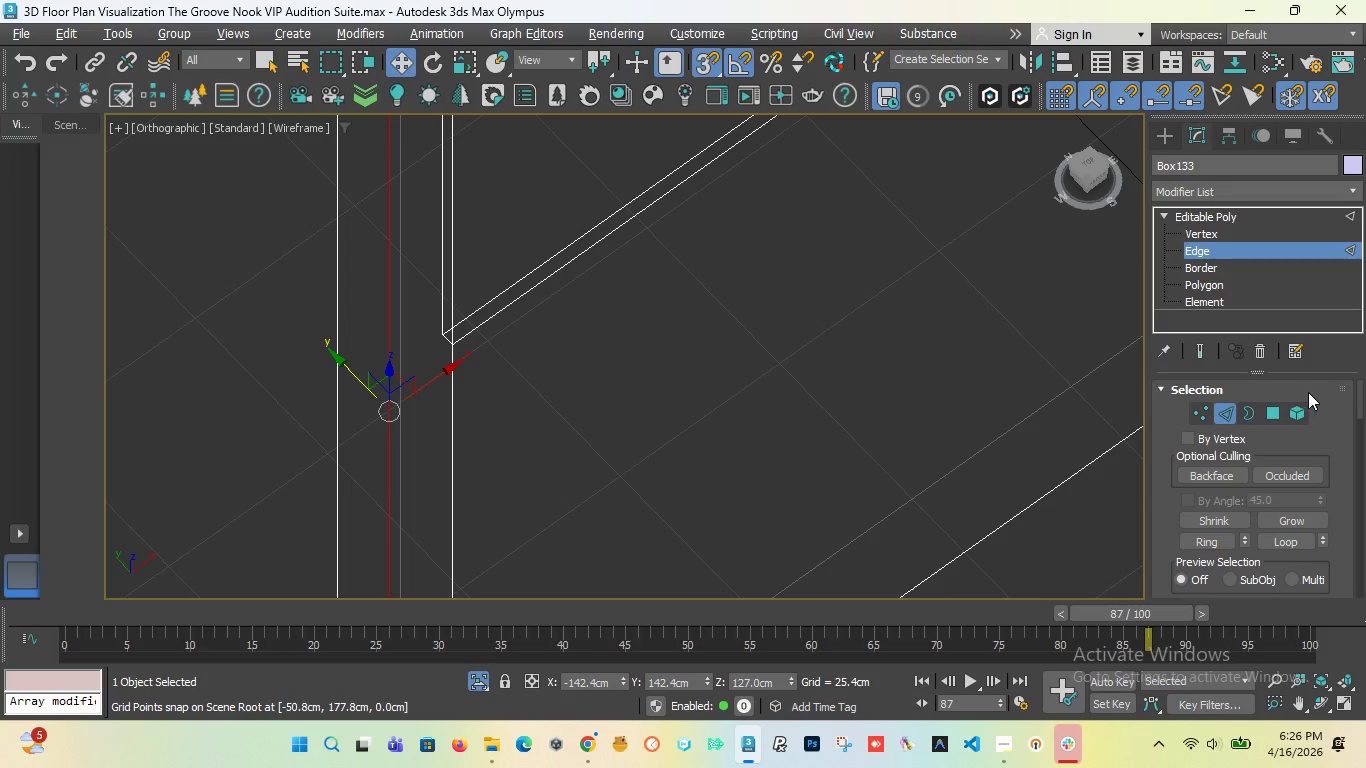 
left_click_drag(start_coordinate=[1360, 402], to_coordinate=[1359, 424])
 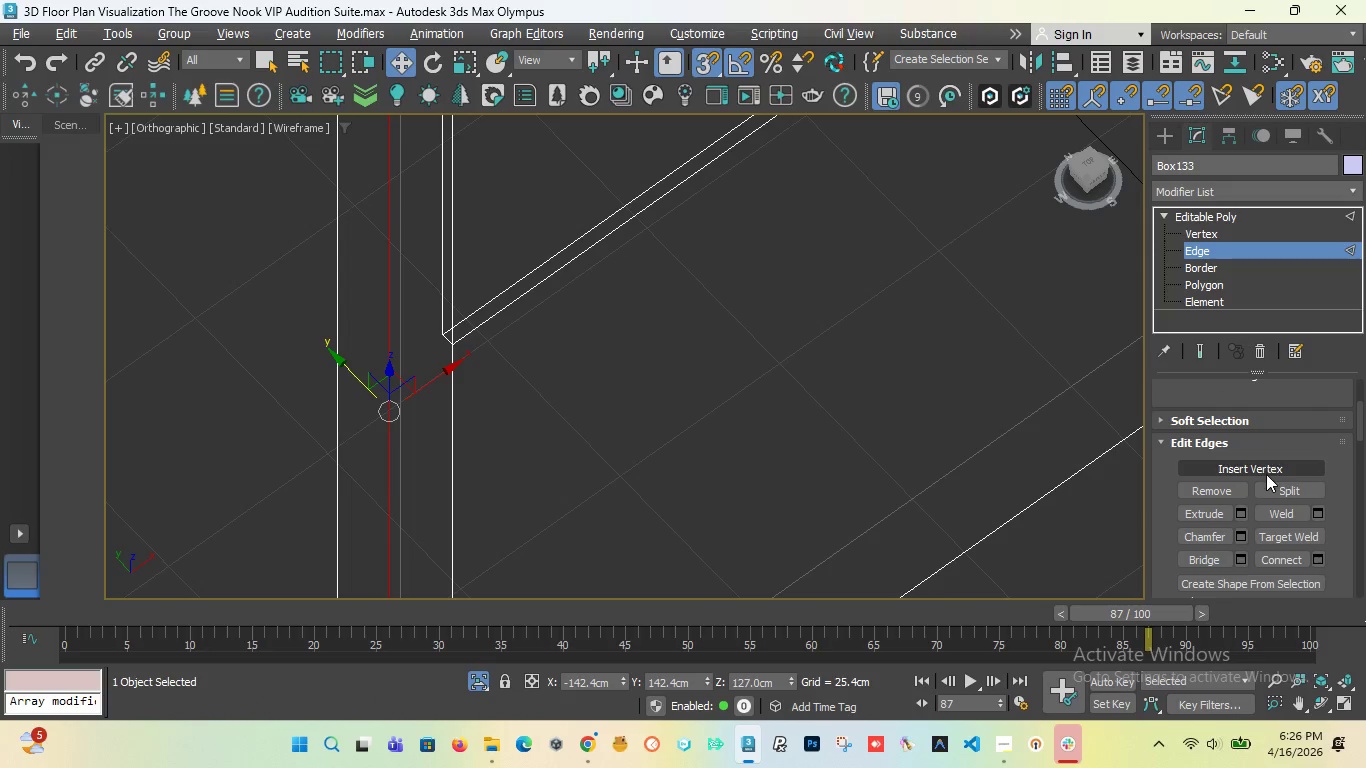 
left_click([1266, 474])
 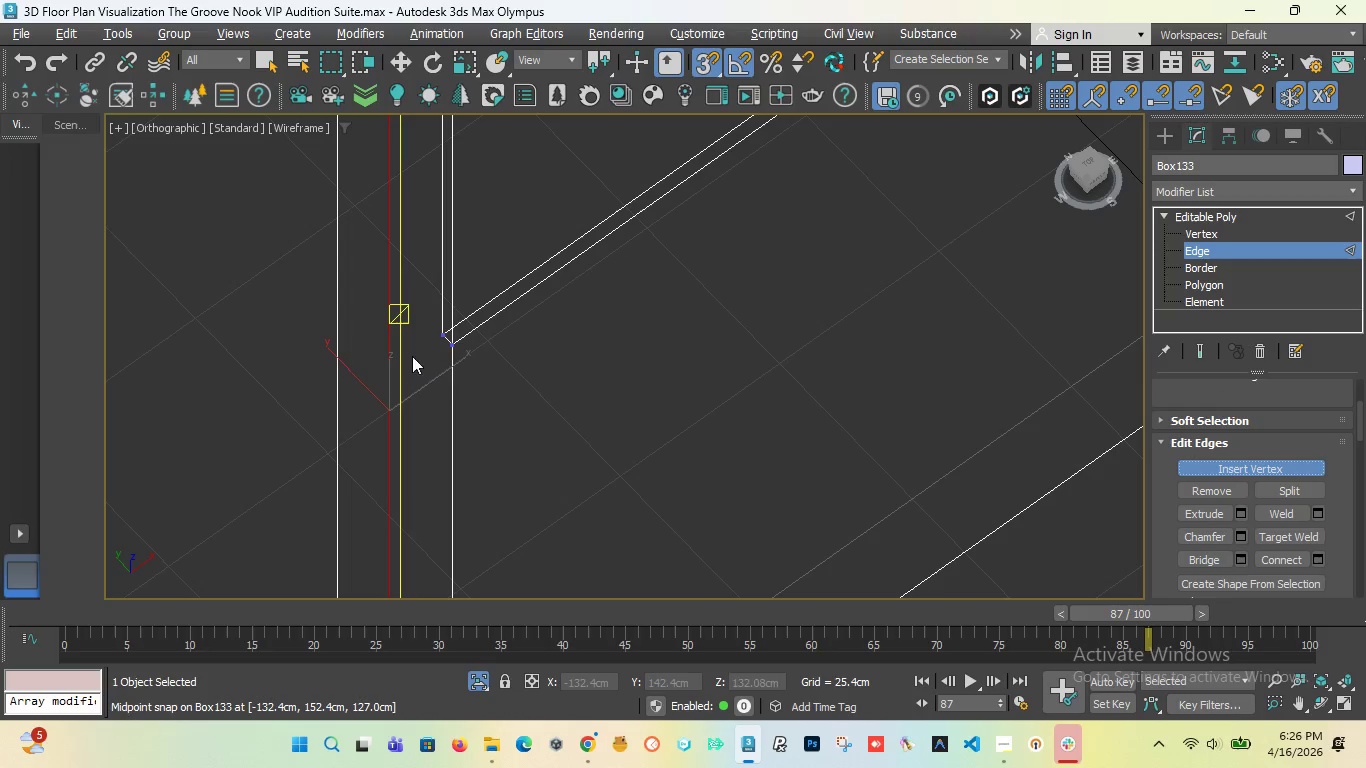 
scroll: coordinate [395, 389], scroll_direction: up, amount: 3.0
 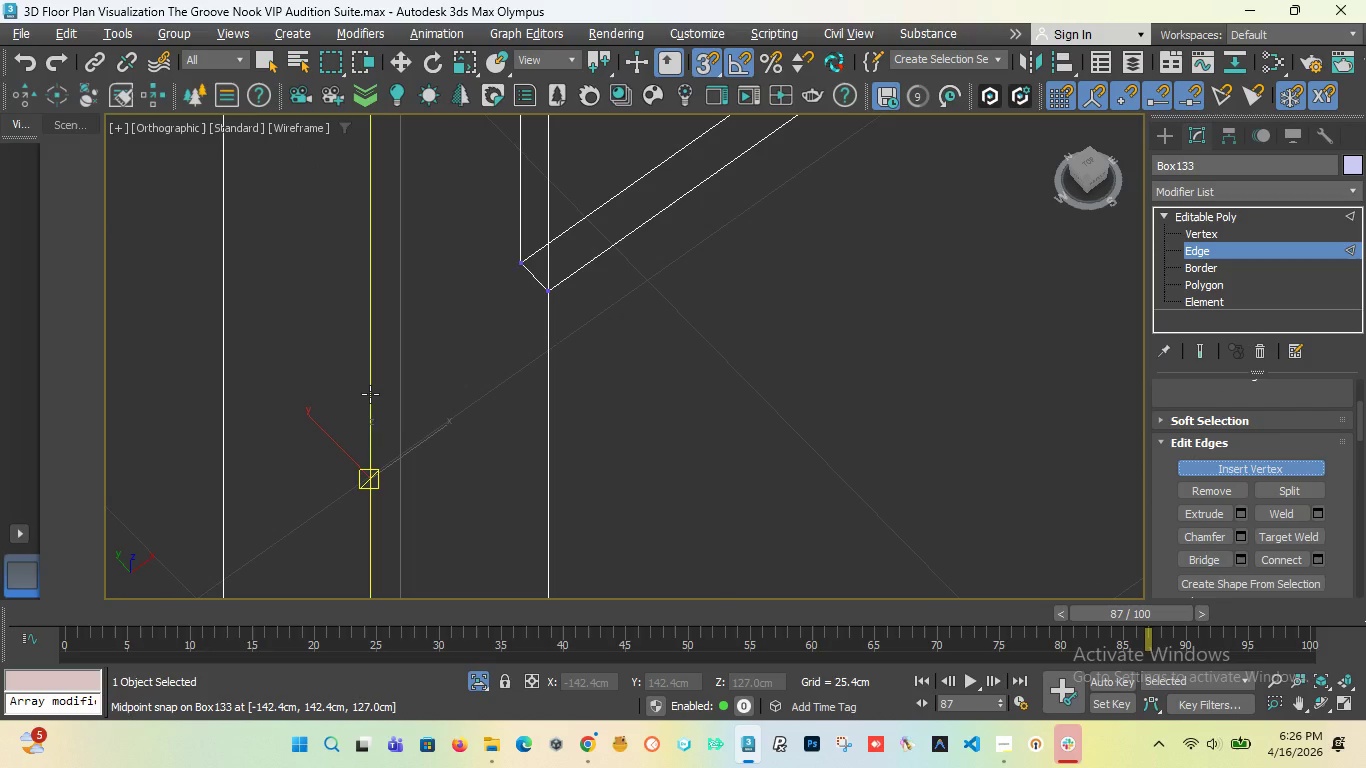 
left_click([370, 394])
 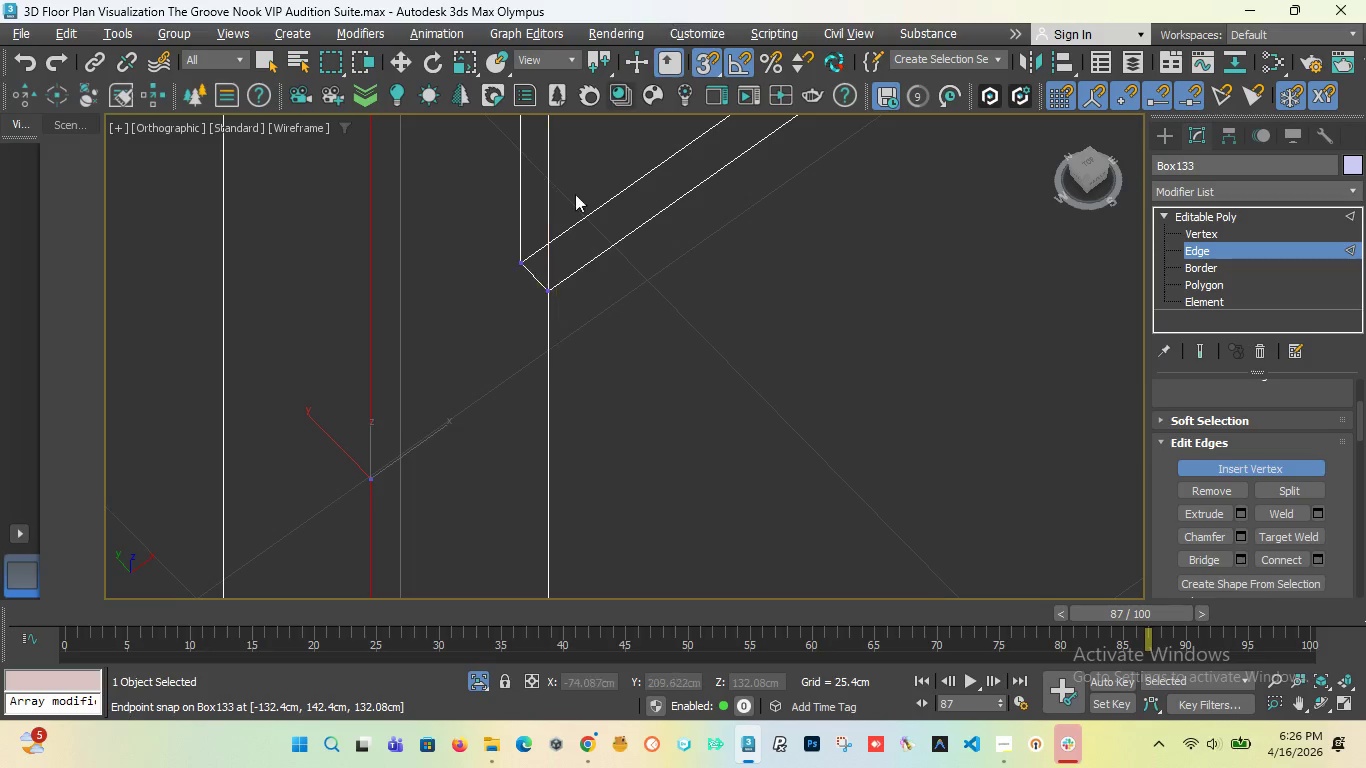 
key(Control+Z)
 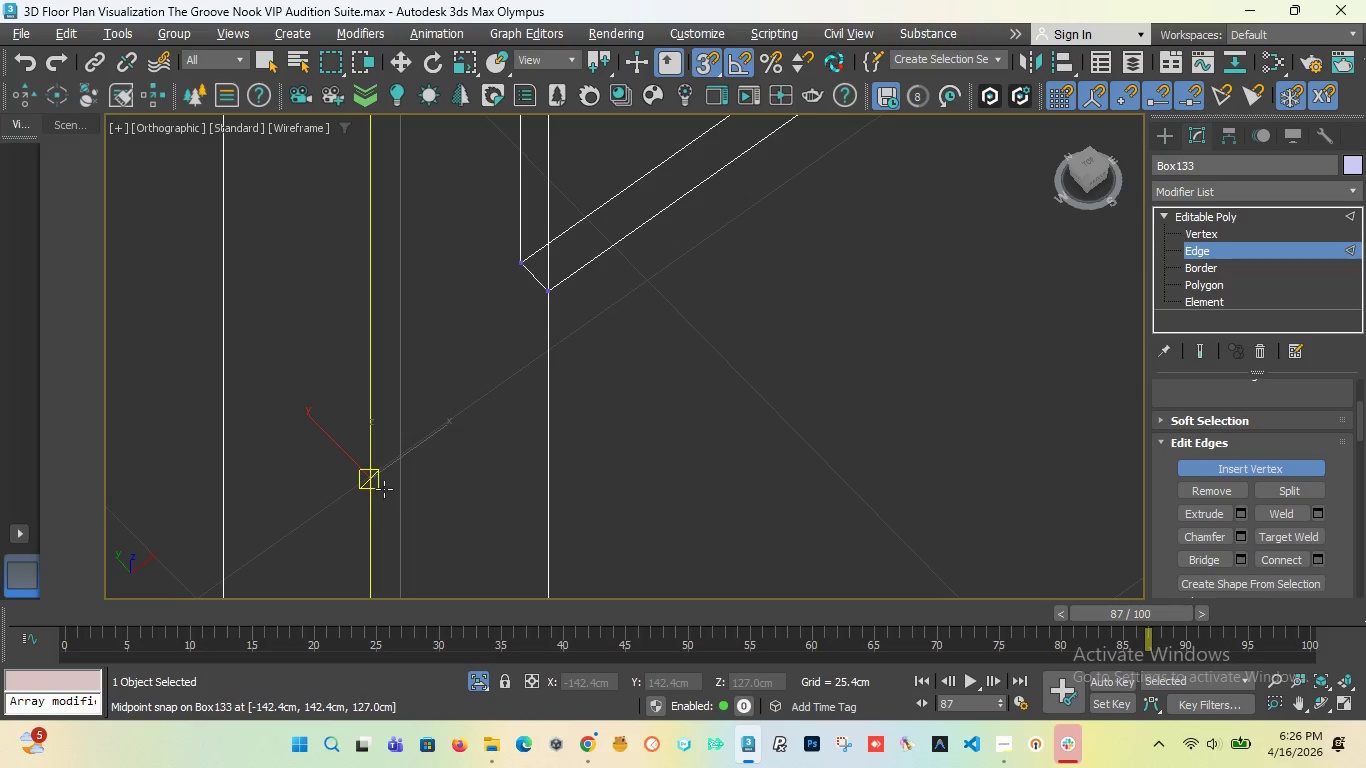 
scroll: coordinate [402, 439], scroll_direction: down, amount: 4.0
 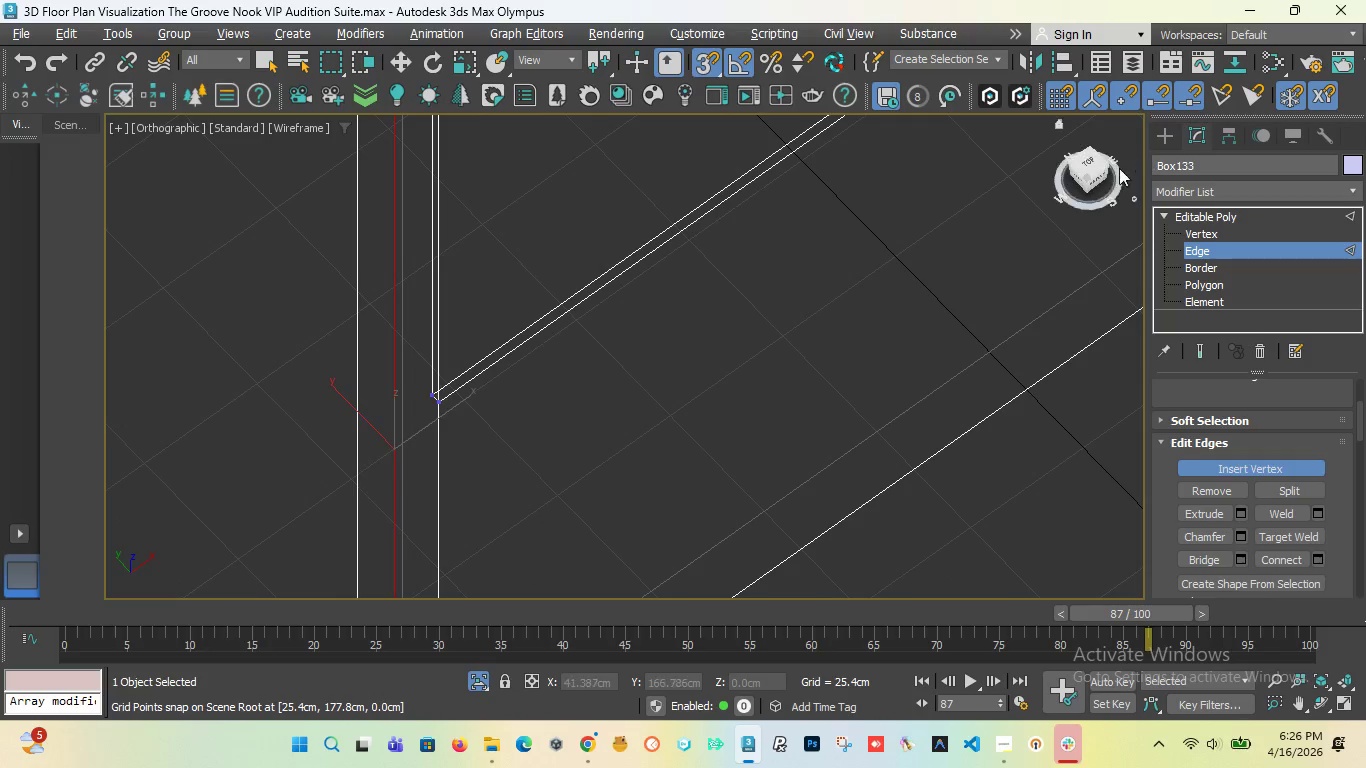 
left_click_drag(start_coordinate=[1093, 171], to_coordinate=[1012, 158])
 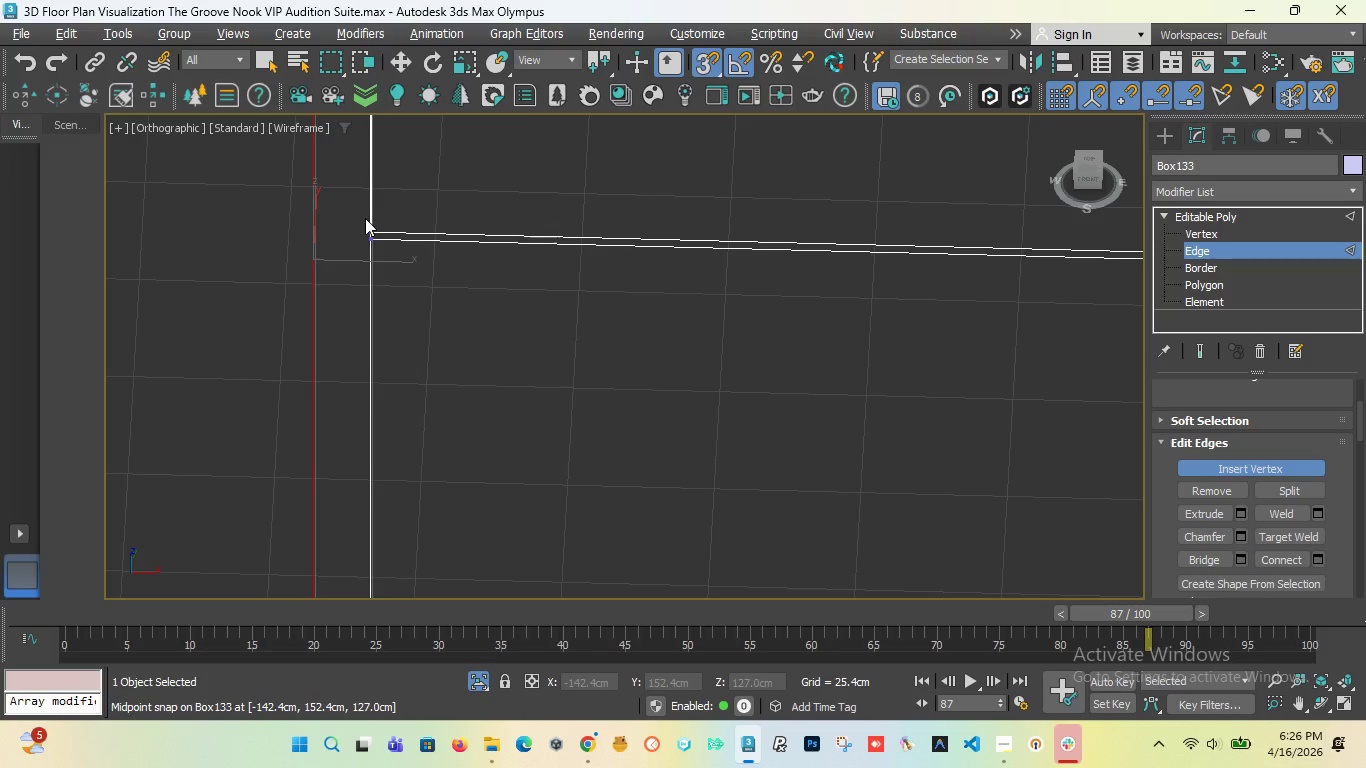 
wait(5.58)
 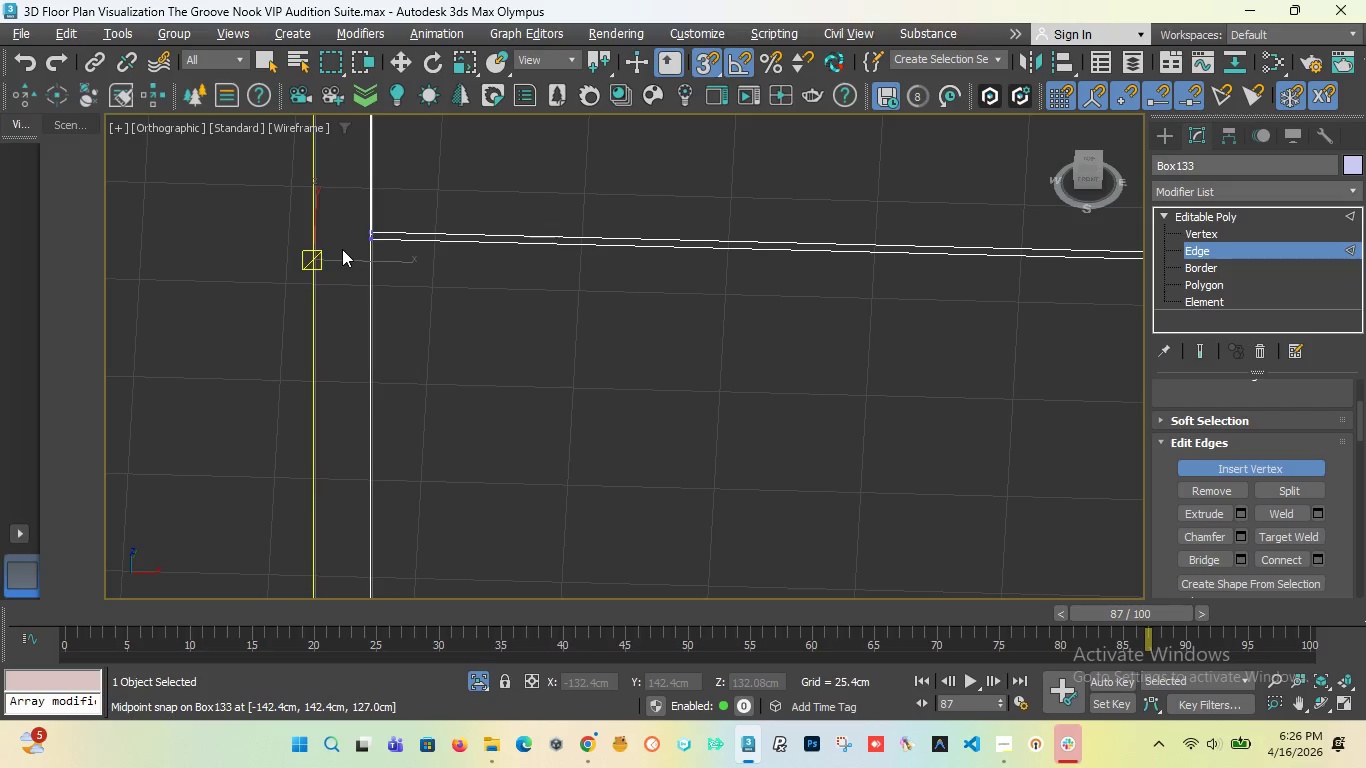 
left_click_drag(start_coordinate=[714, 65], to_coordinate=[706, 117])
 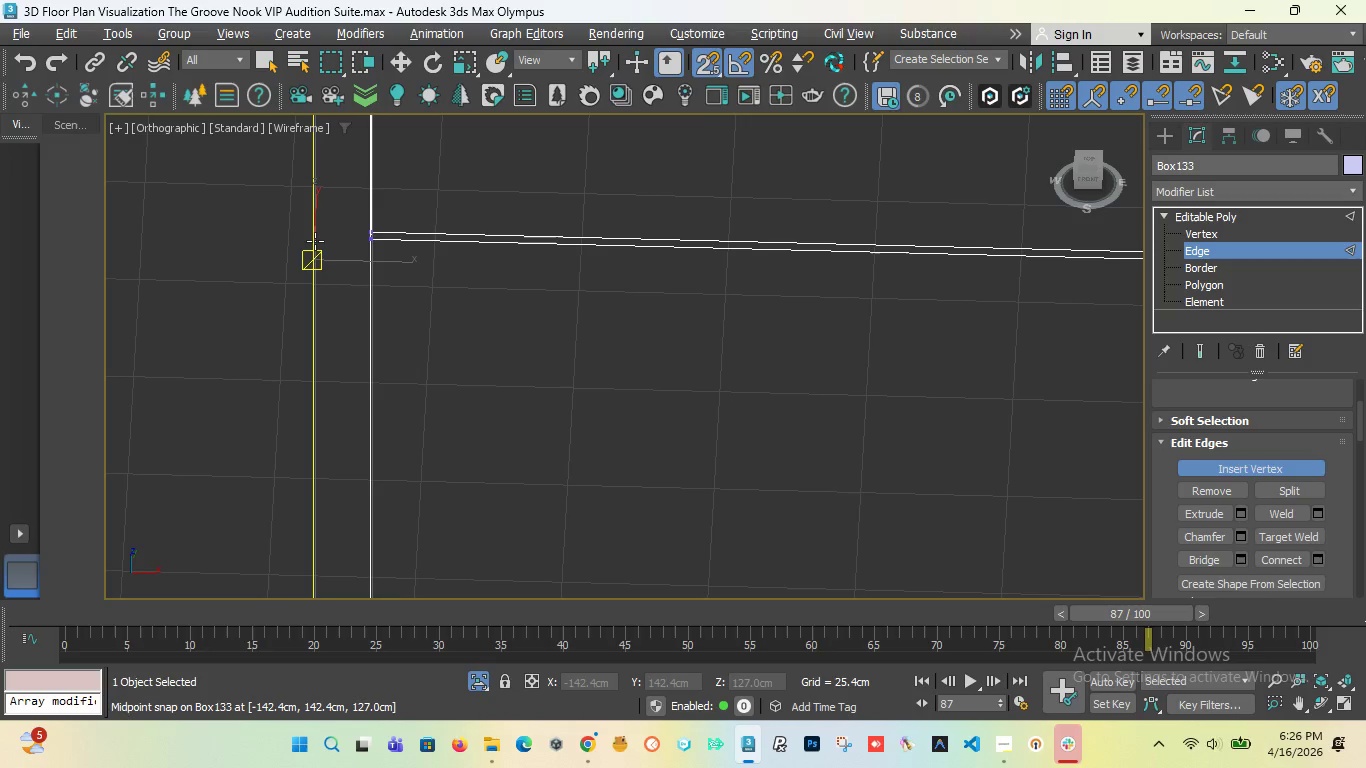 
left_click([315, 242])
 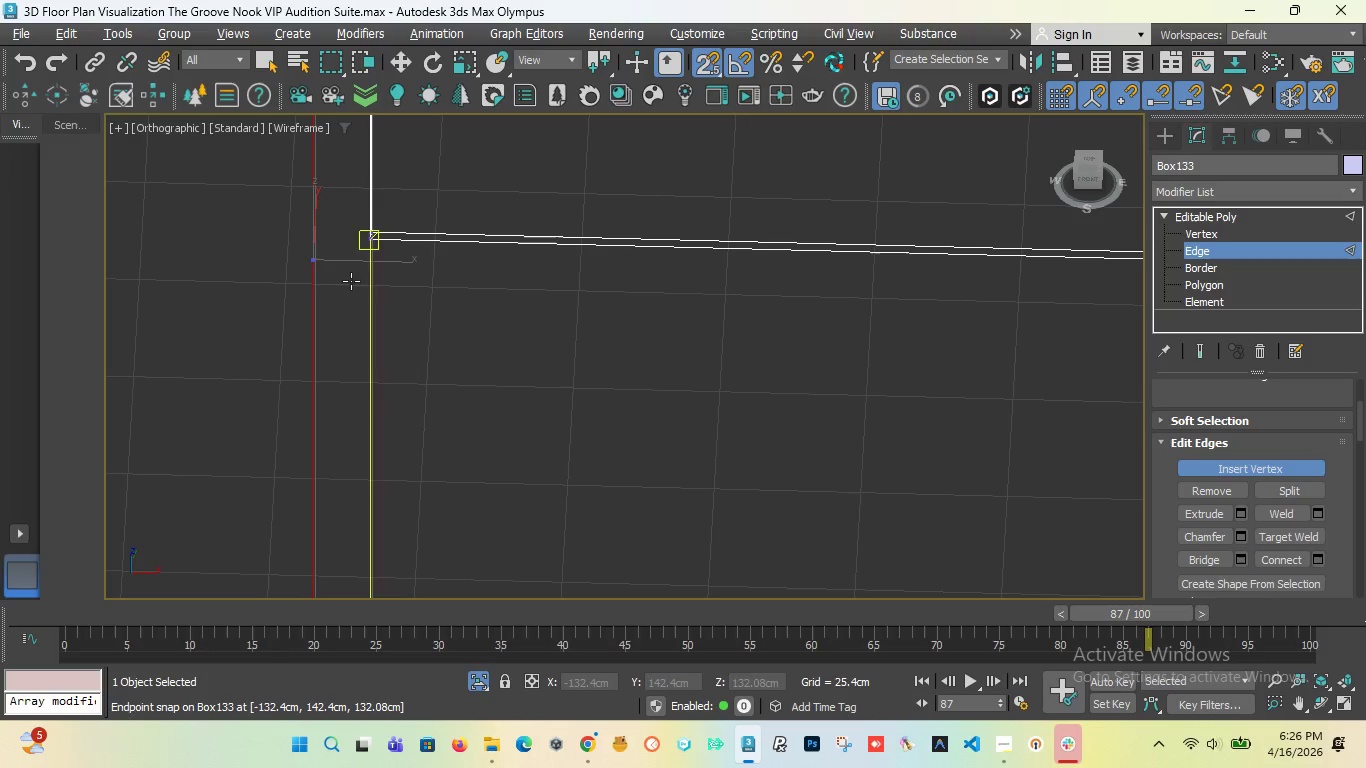 
scroll: coordinate [309, 276], scroll_direction: up, amount: 3.0
 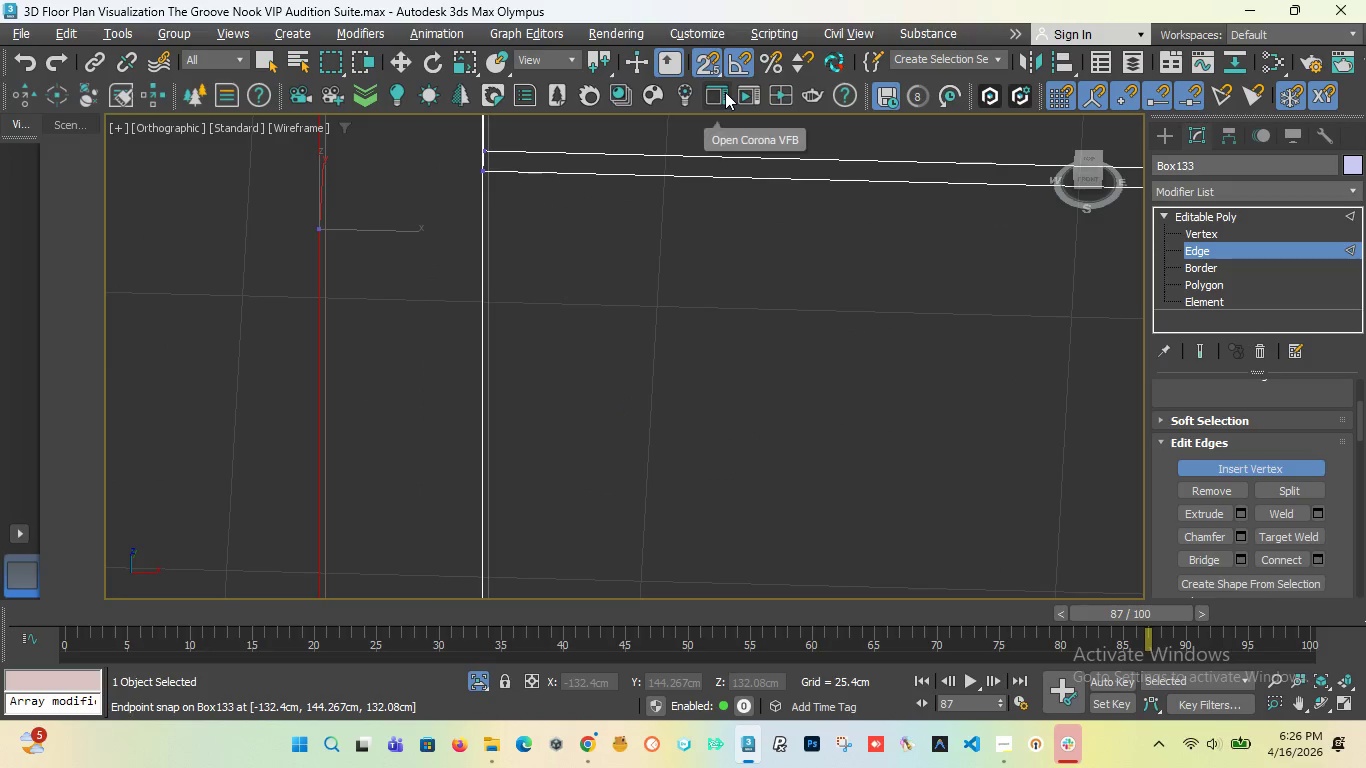 
key(Control+Z)
 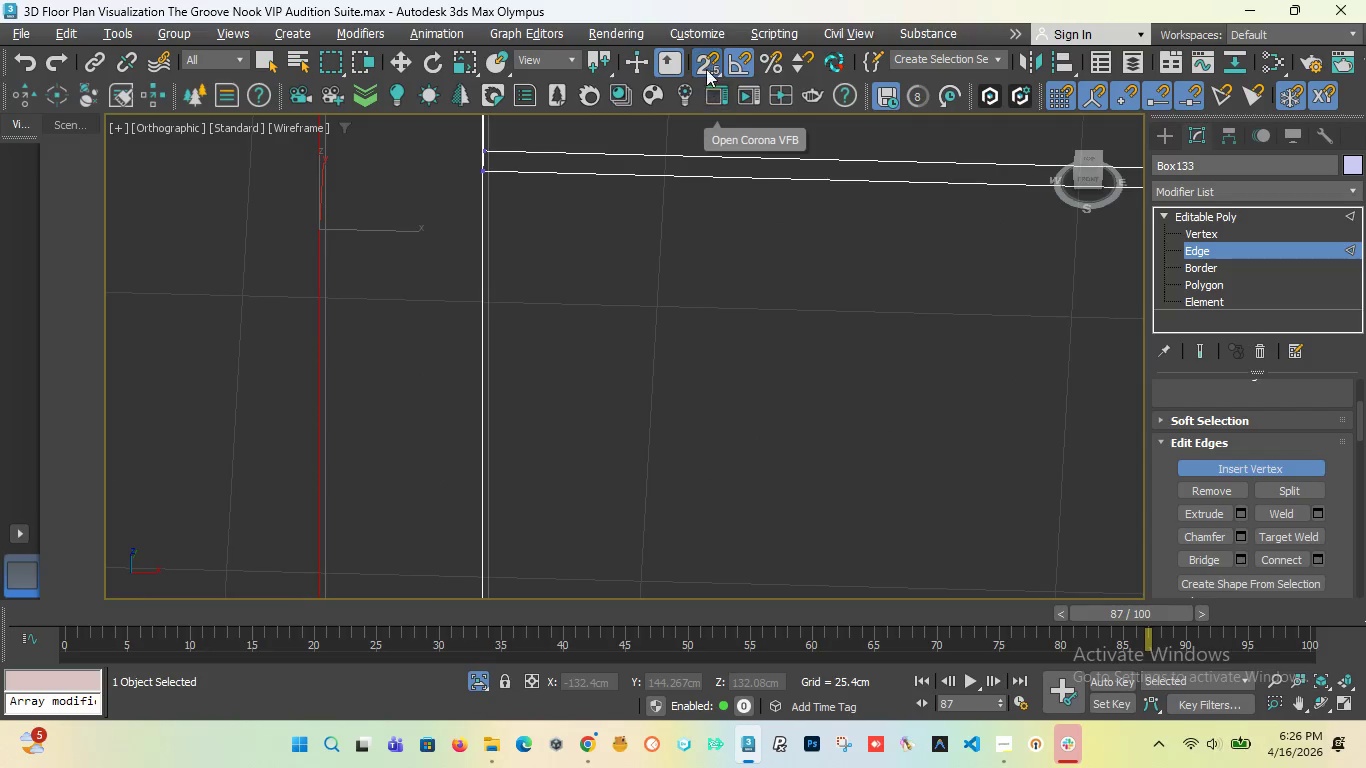 
left_click([706, 64])
 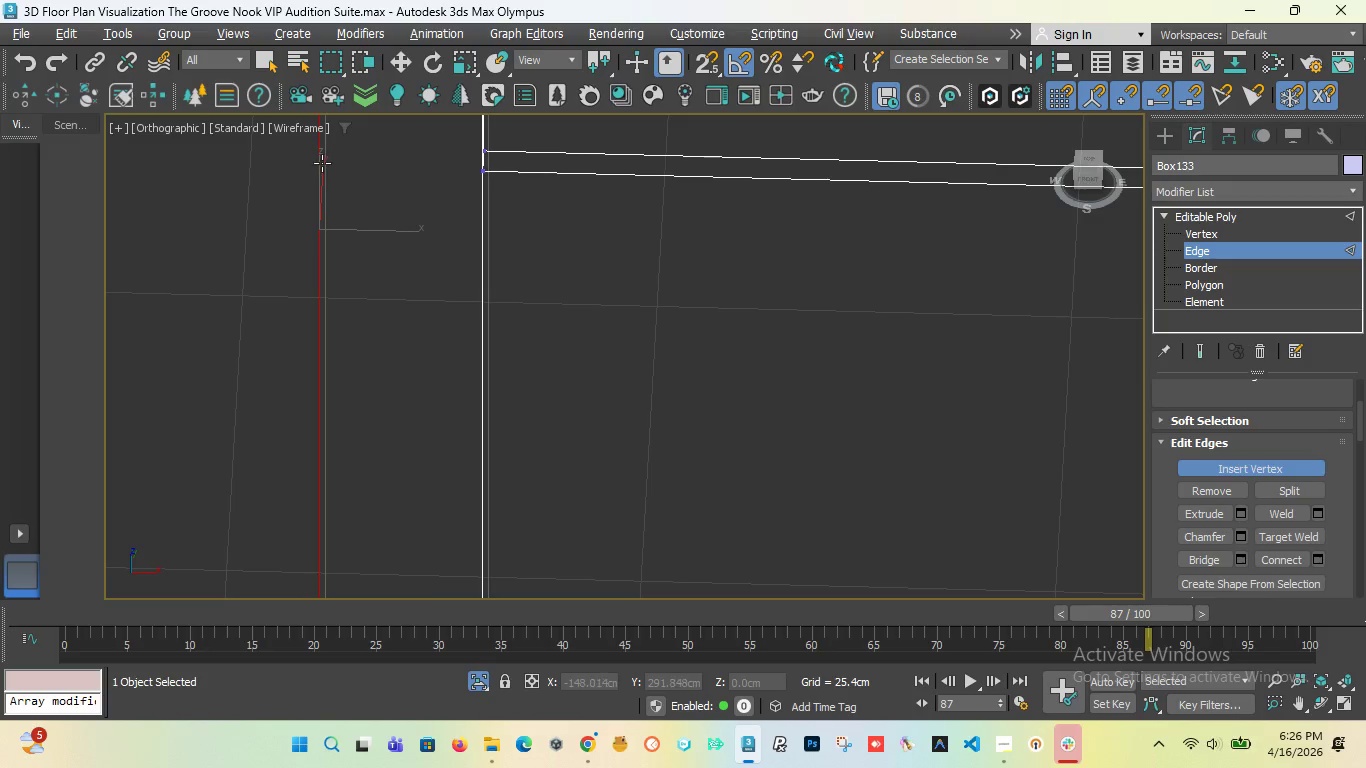 
left_click([321, 162])
 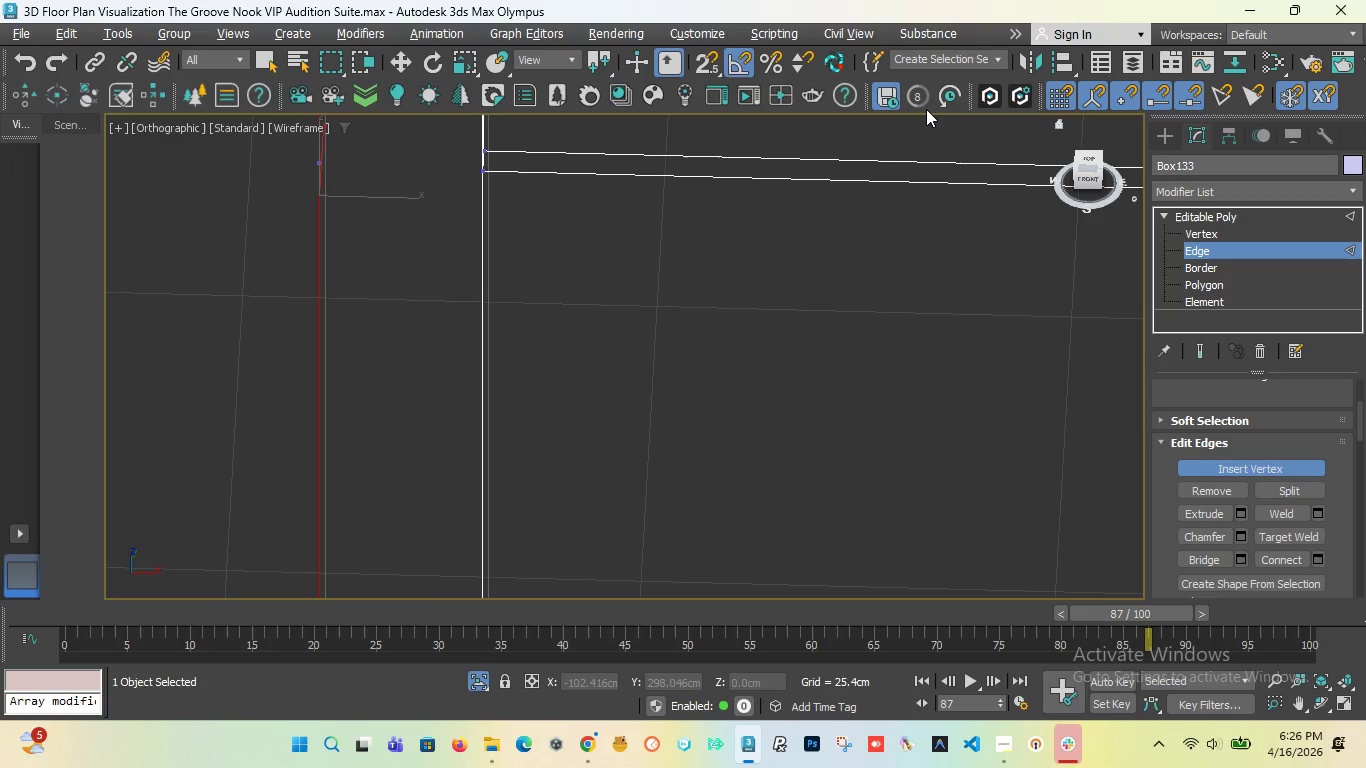 
left_click_drag(start_coordinate=[1089, 181], to_coordinate=[124, 178])
 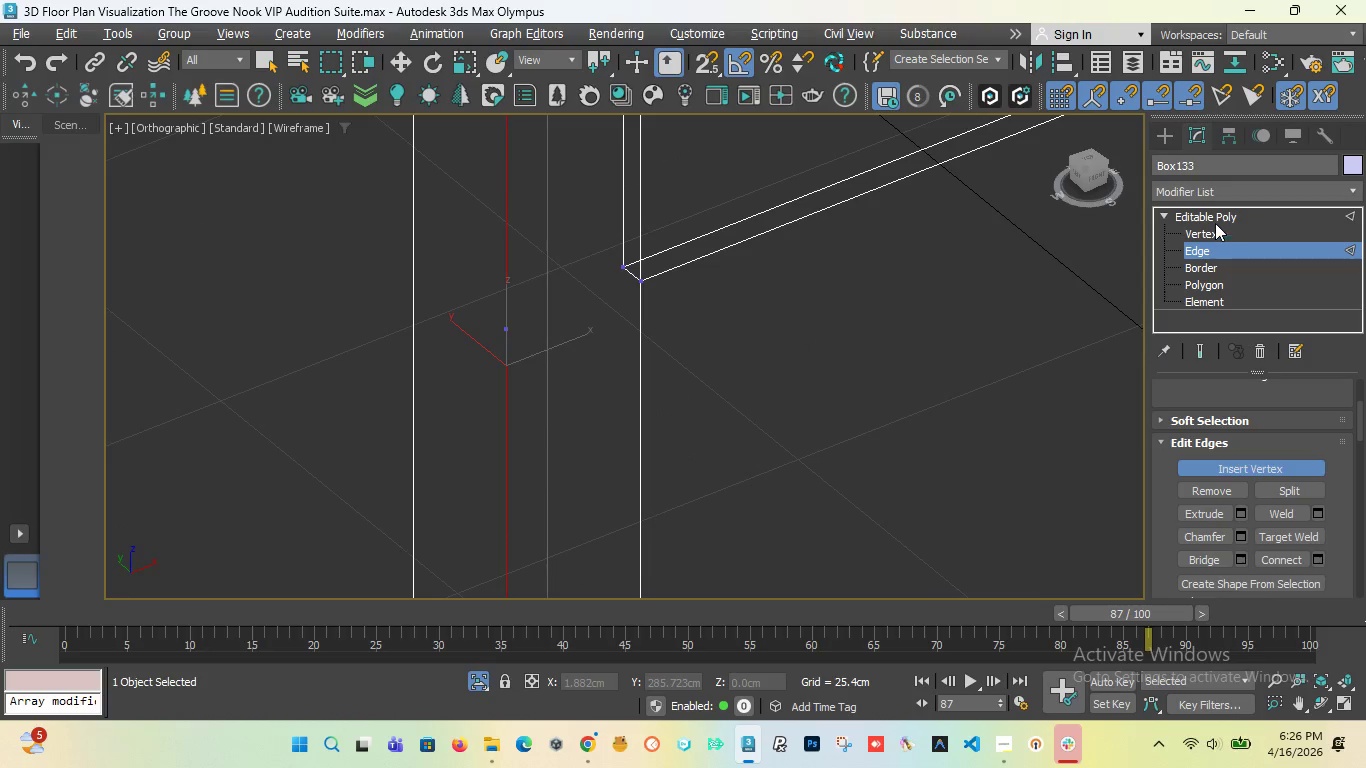 
left_click([1209, 231])
 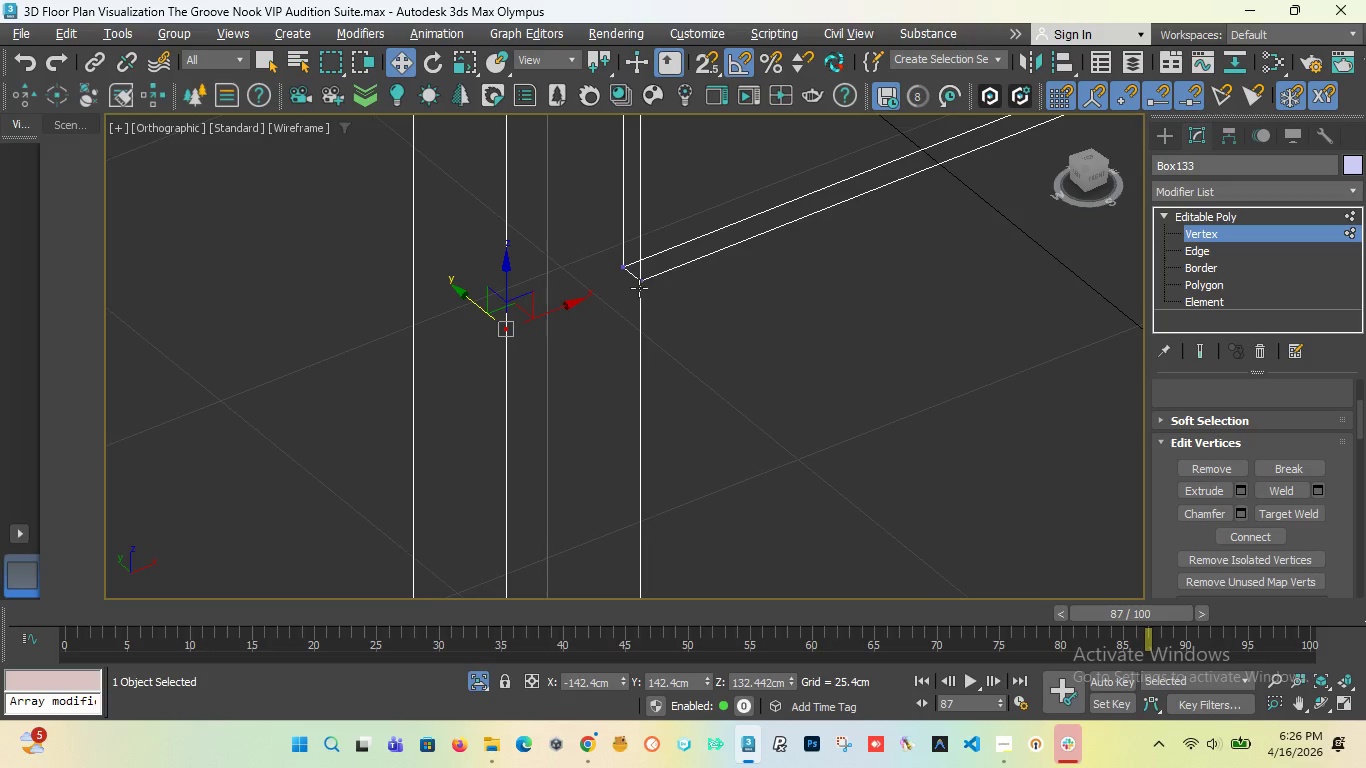 
hold_key(key=ControlLeft, duration=0.69)
left_click([642, 281])
 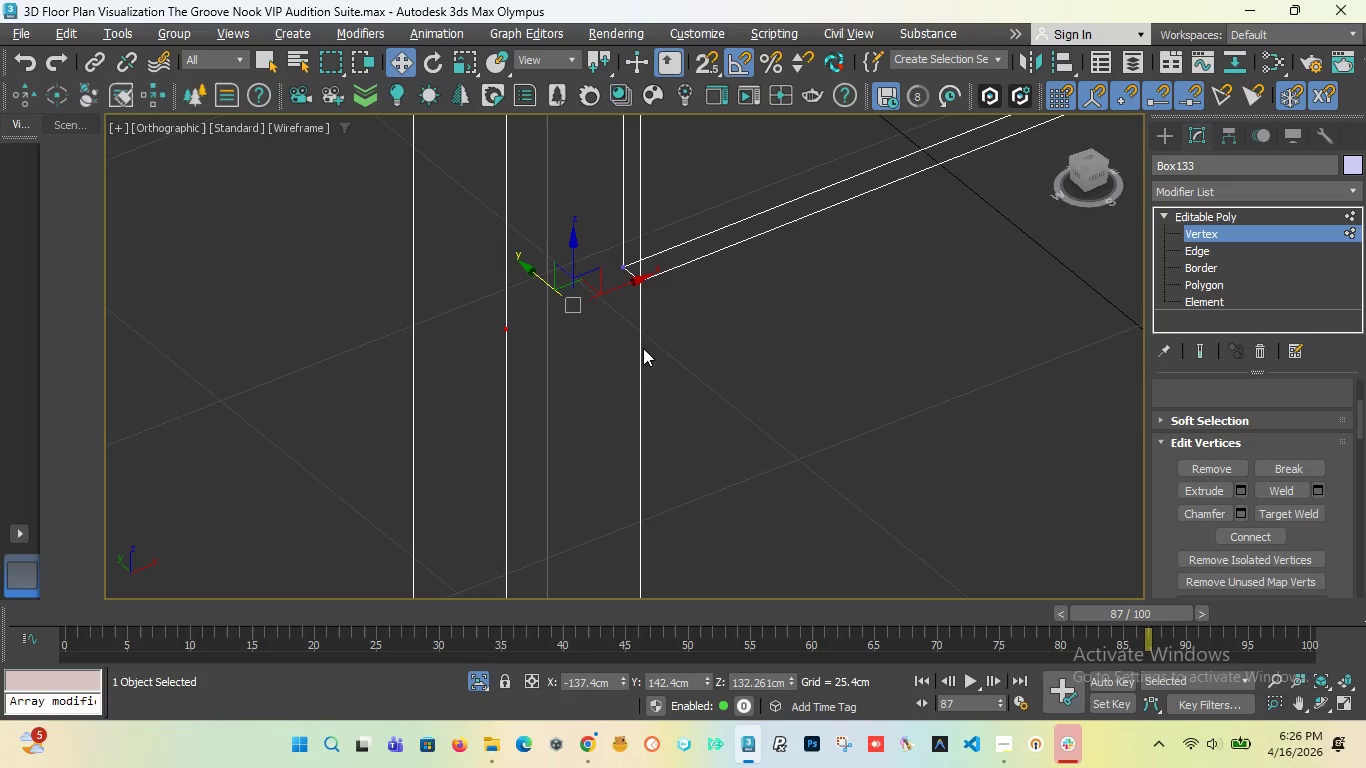 
scroll: coordinate [646, 264], scroll_direction: up, amount: 3.0
 